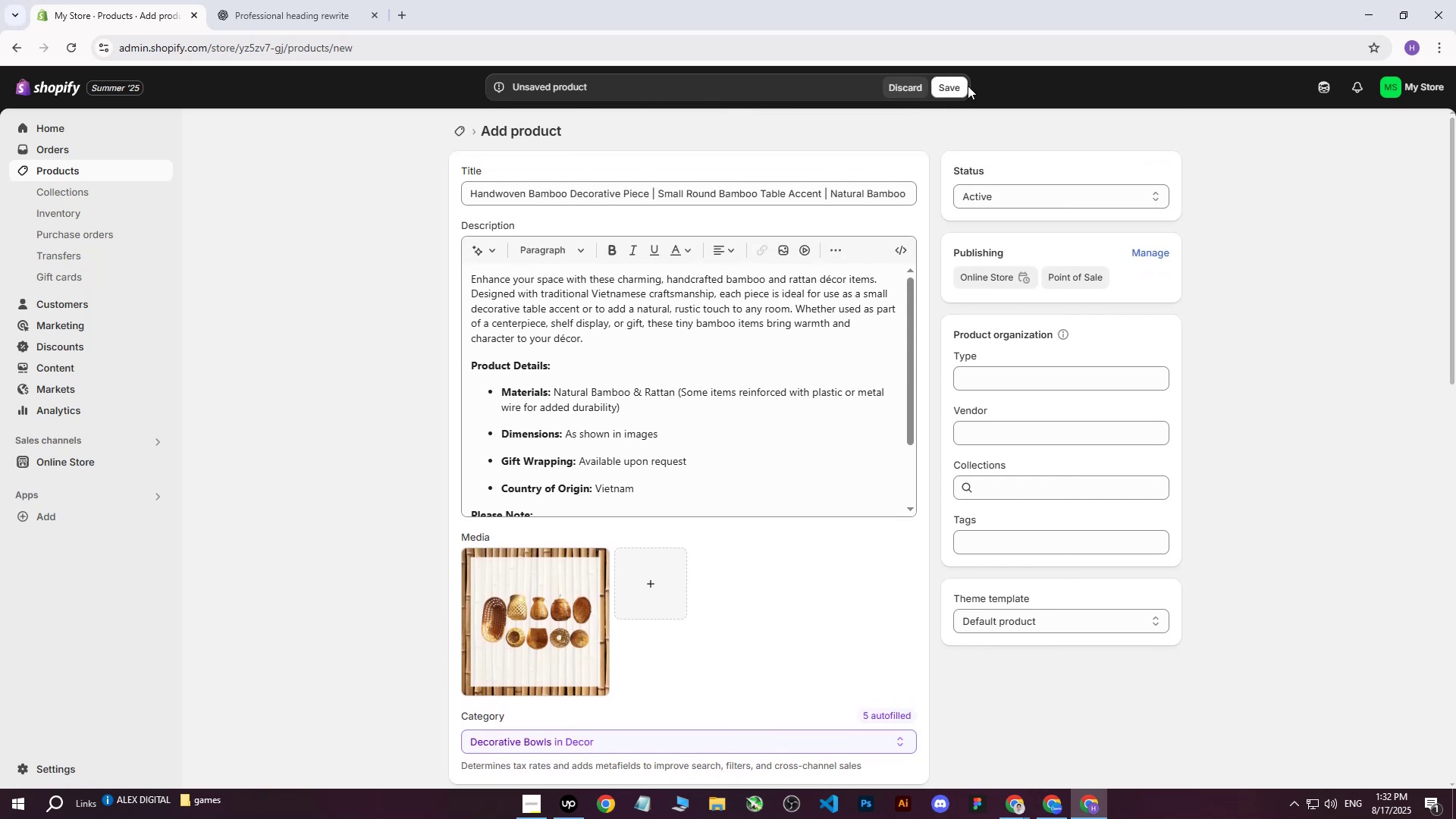 
double_click([962, 86])
 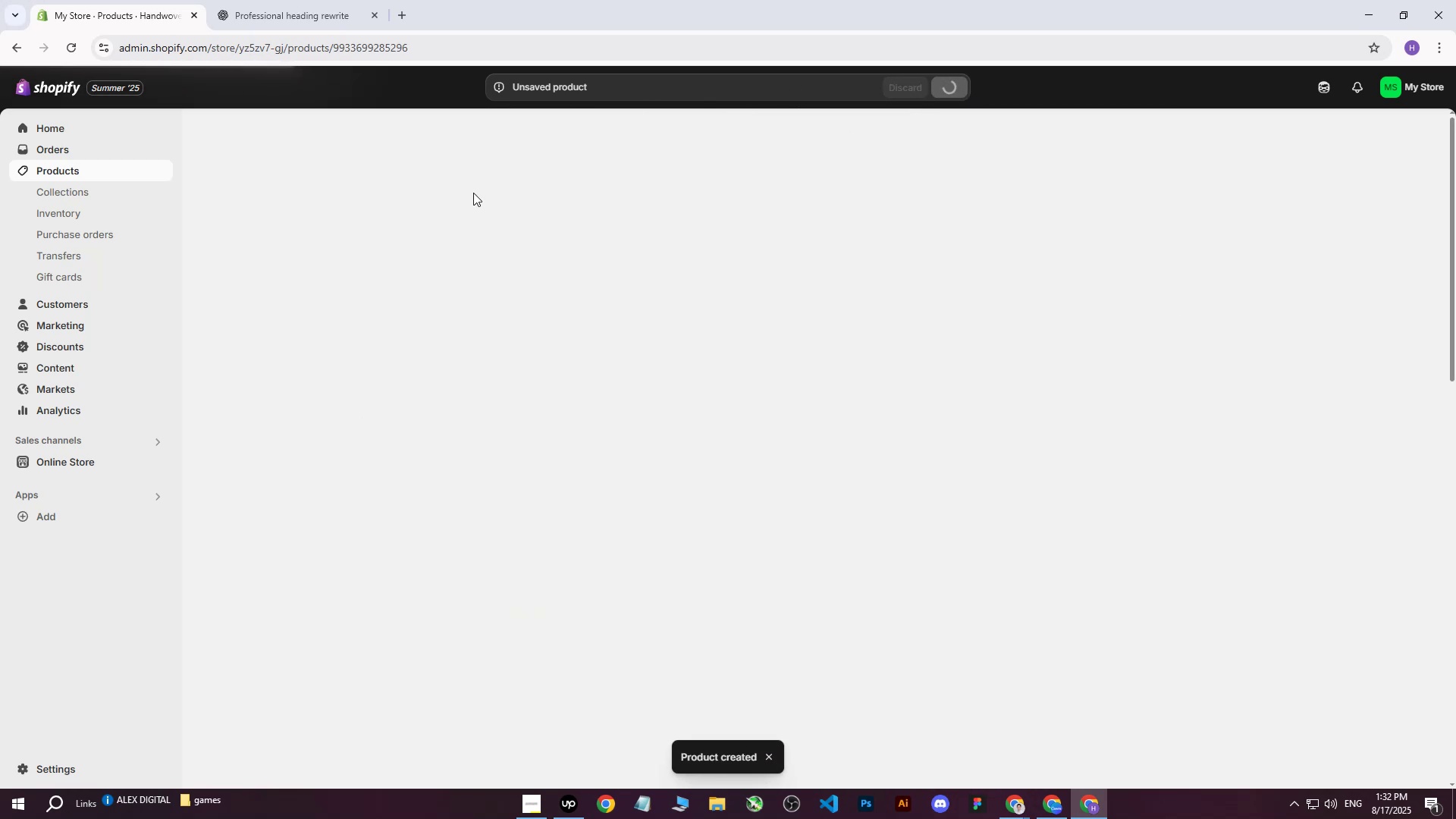 
left_click_drag(start_coordinate=[471, 291], to_coordinate=[1052, 274])
 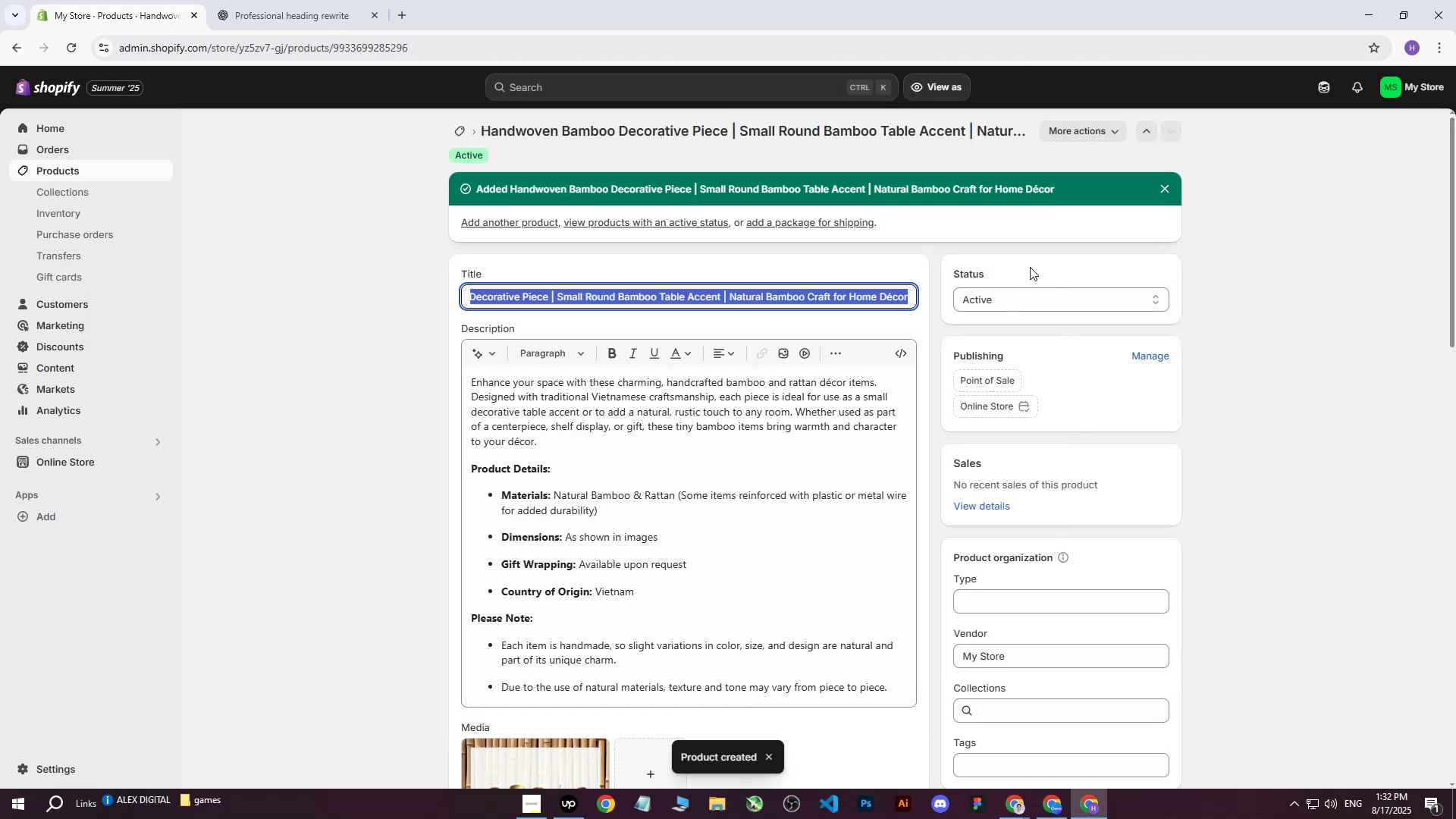 
key(Control+C)
 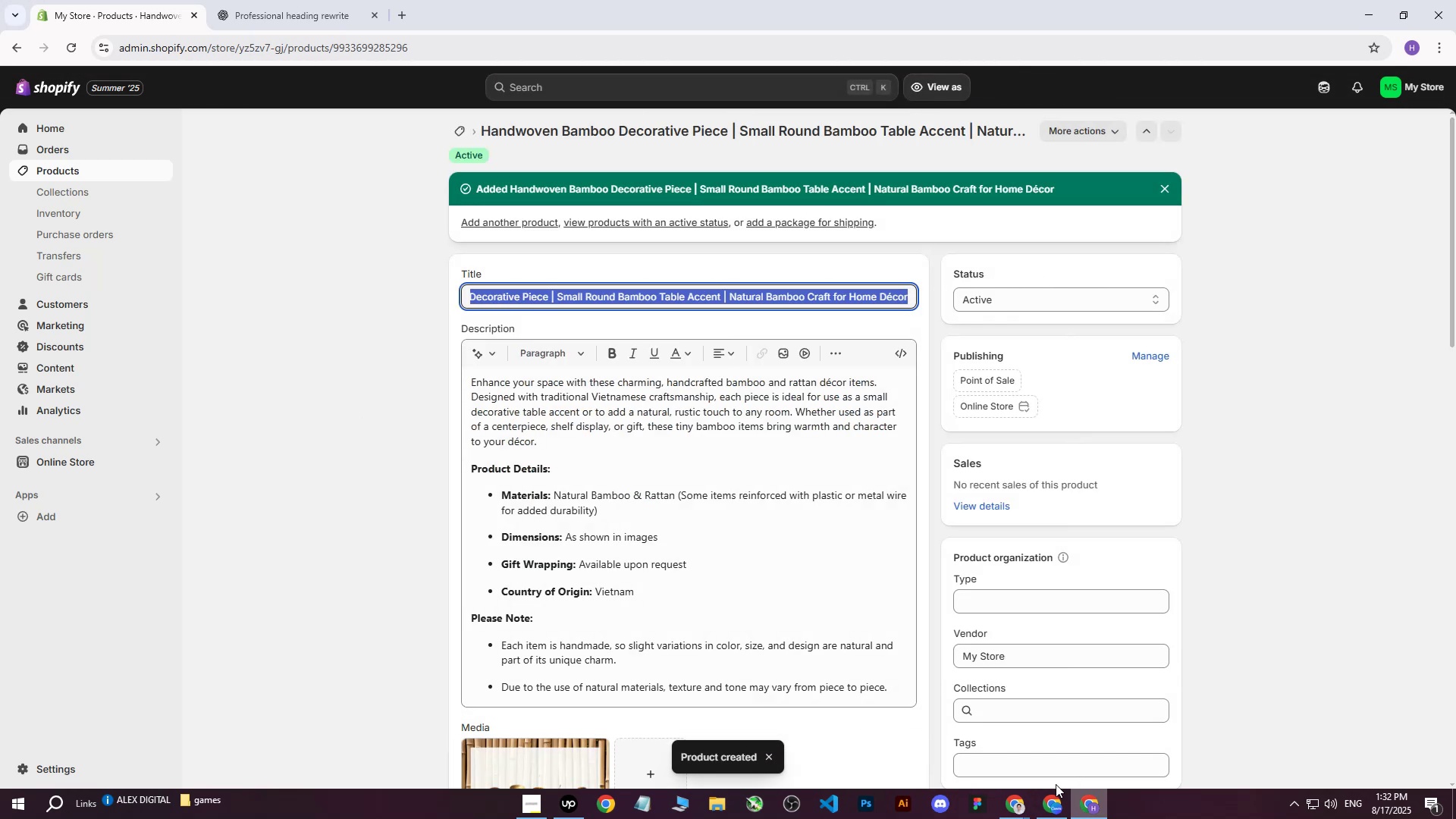 
scroll: coordinate [626, 460], scroll_direction: down, amount: 7.0
 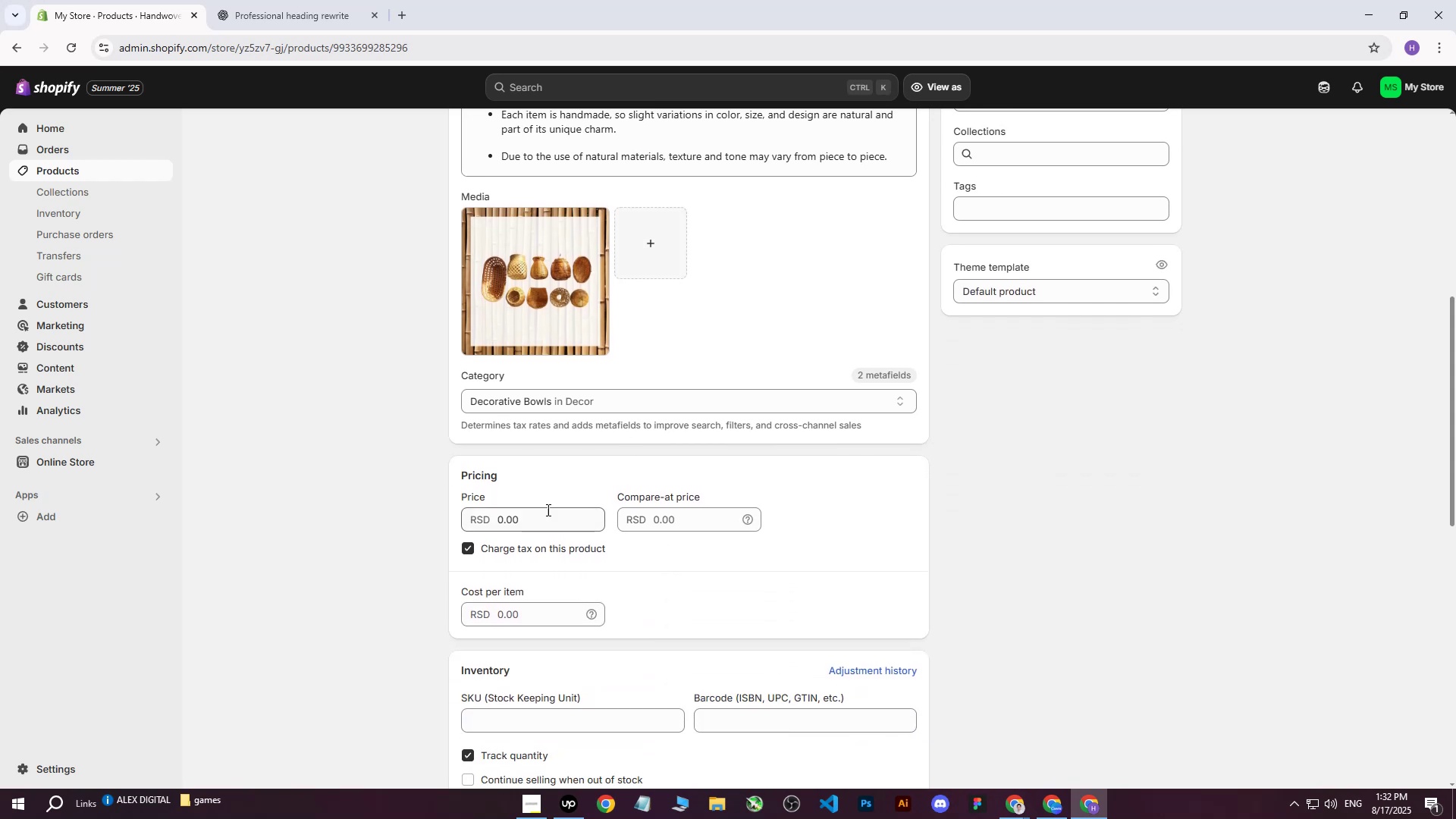 
left_click([535, 517])
 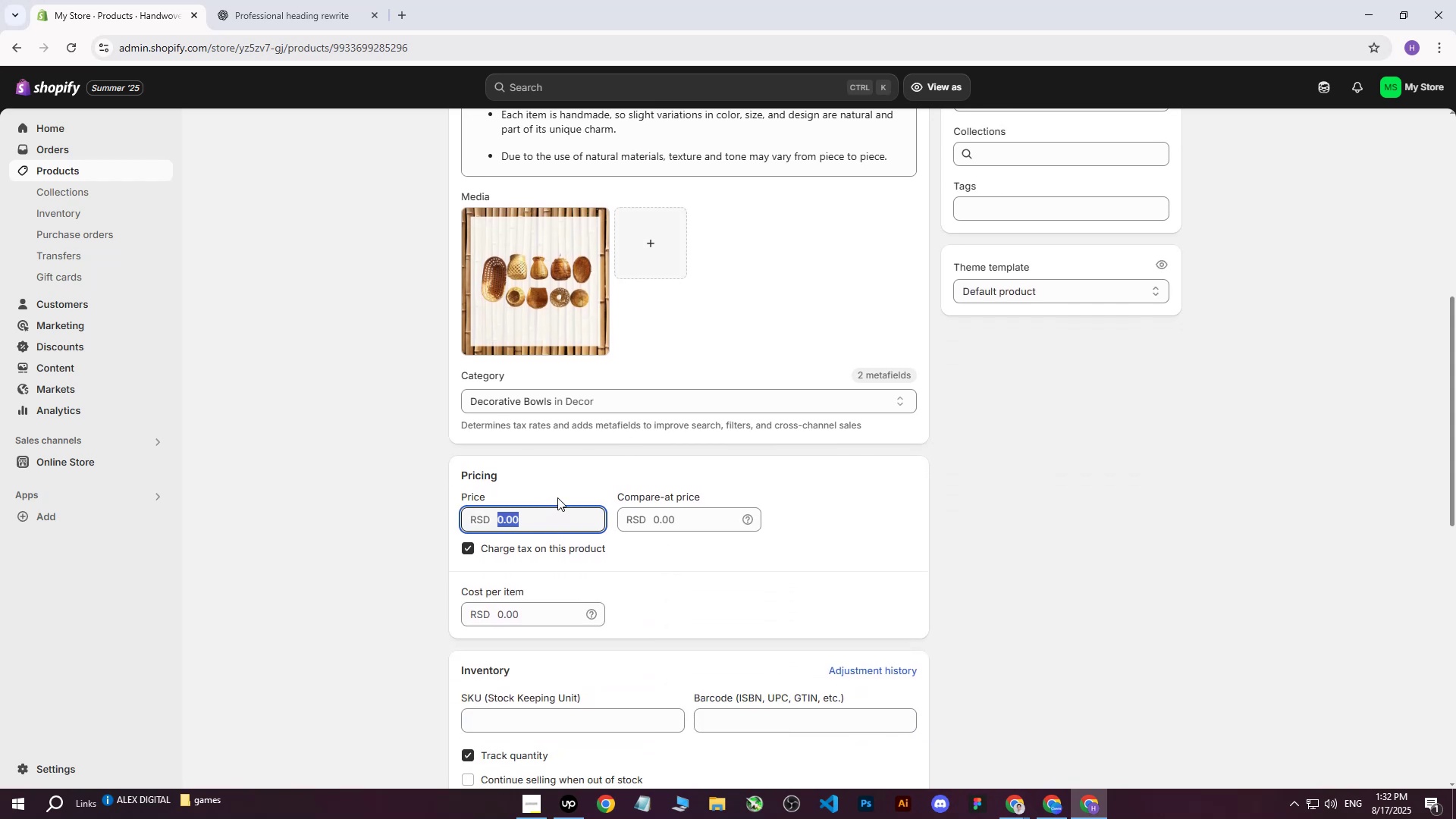 
left_click([598, 334])
 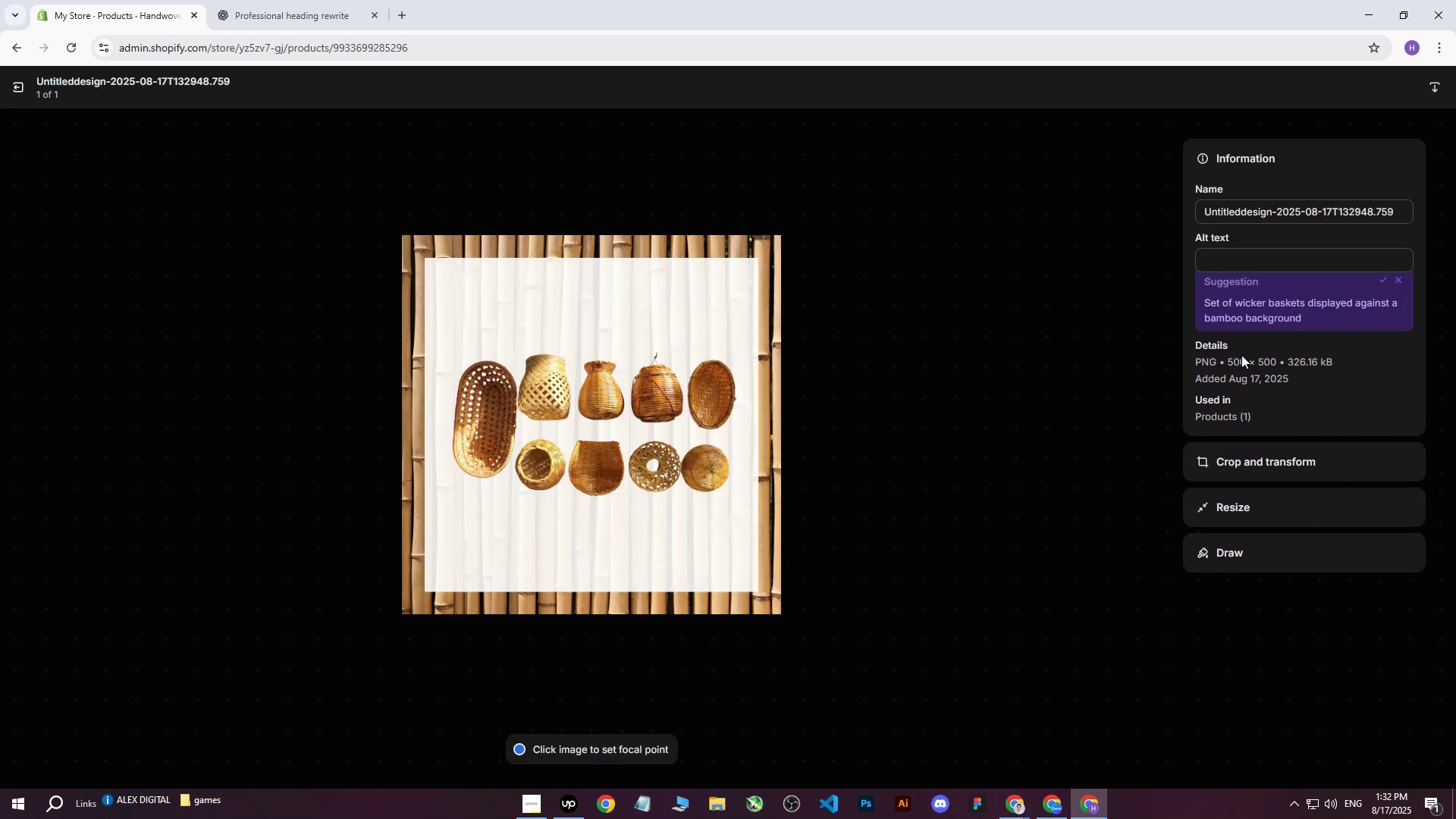 
left_click([1223, 249])
 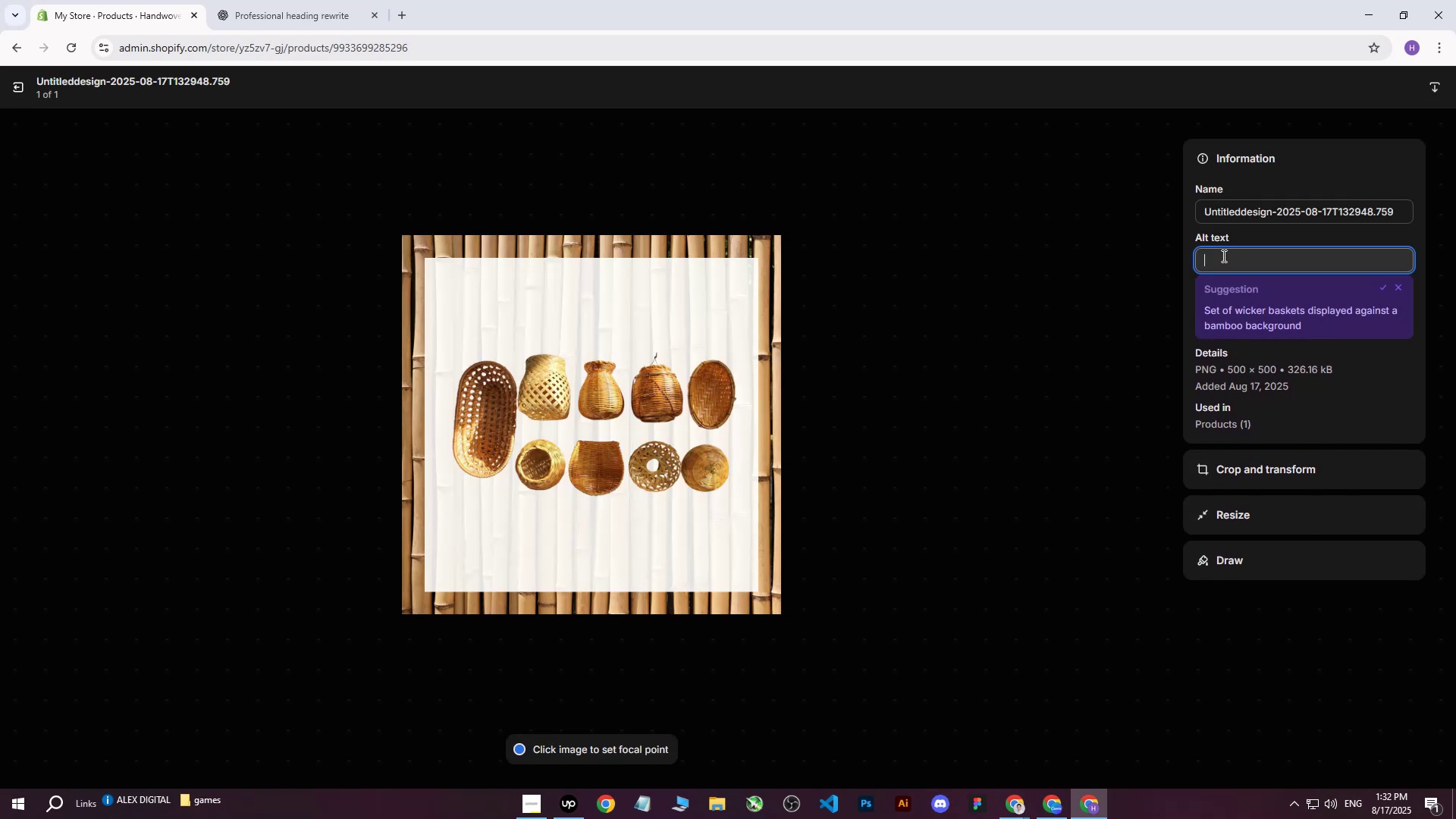 
key(Control+ControlLeft)
 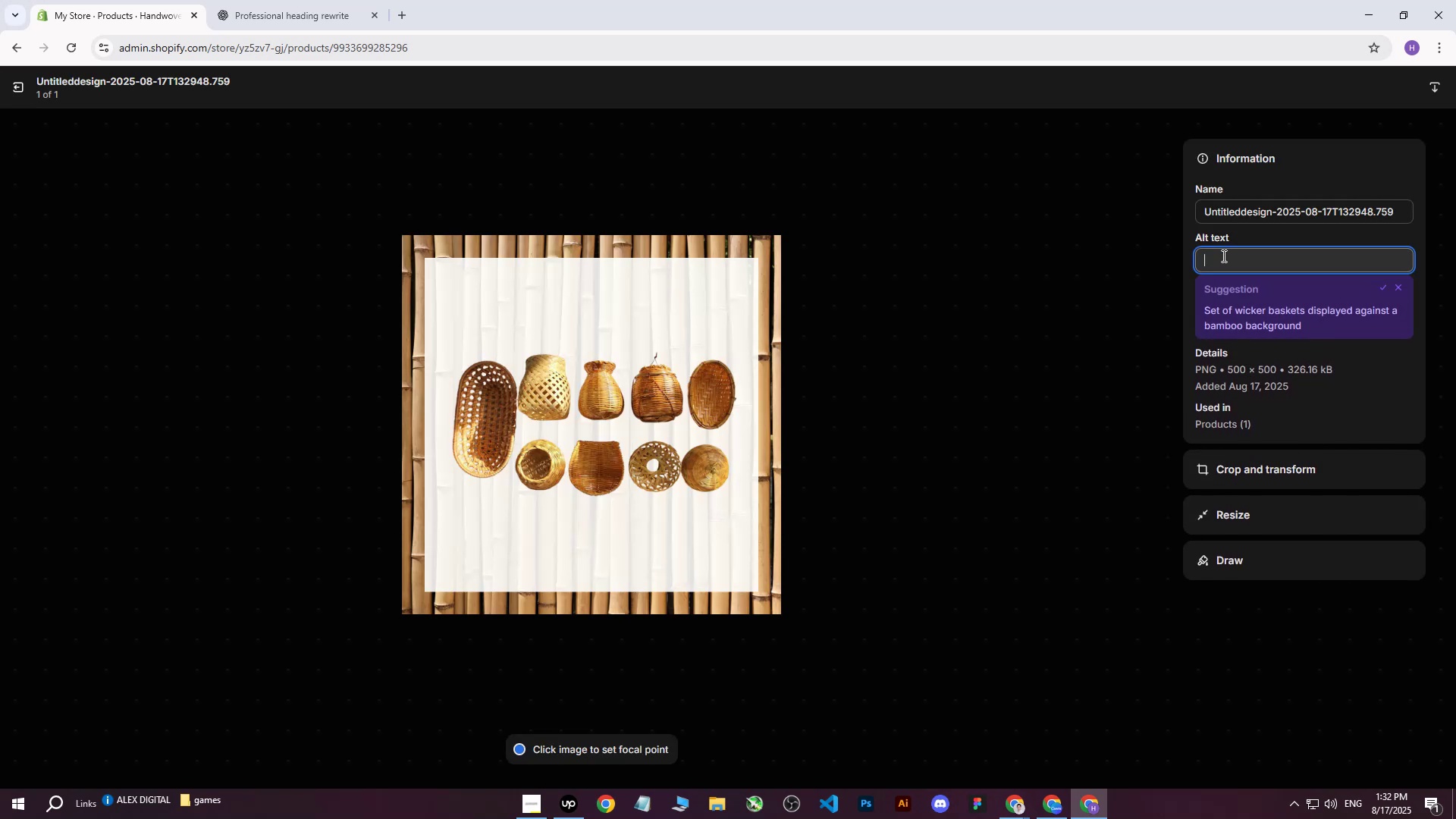 
key(Control+V)
 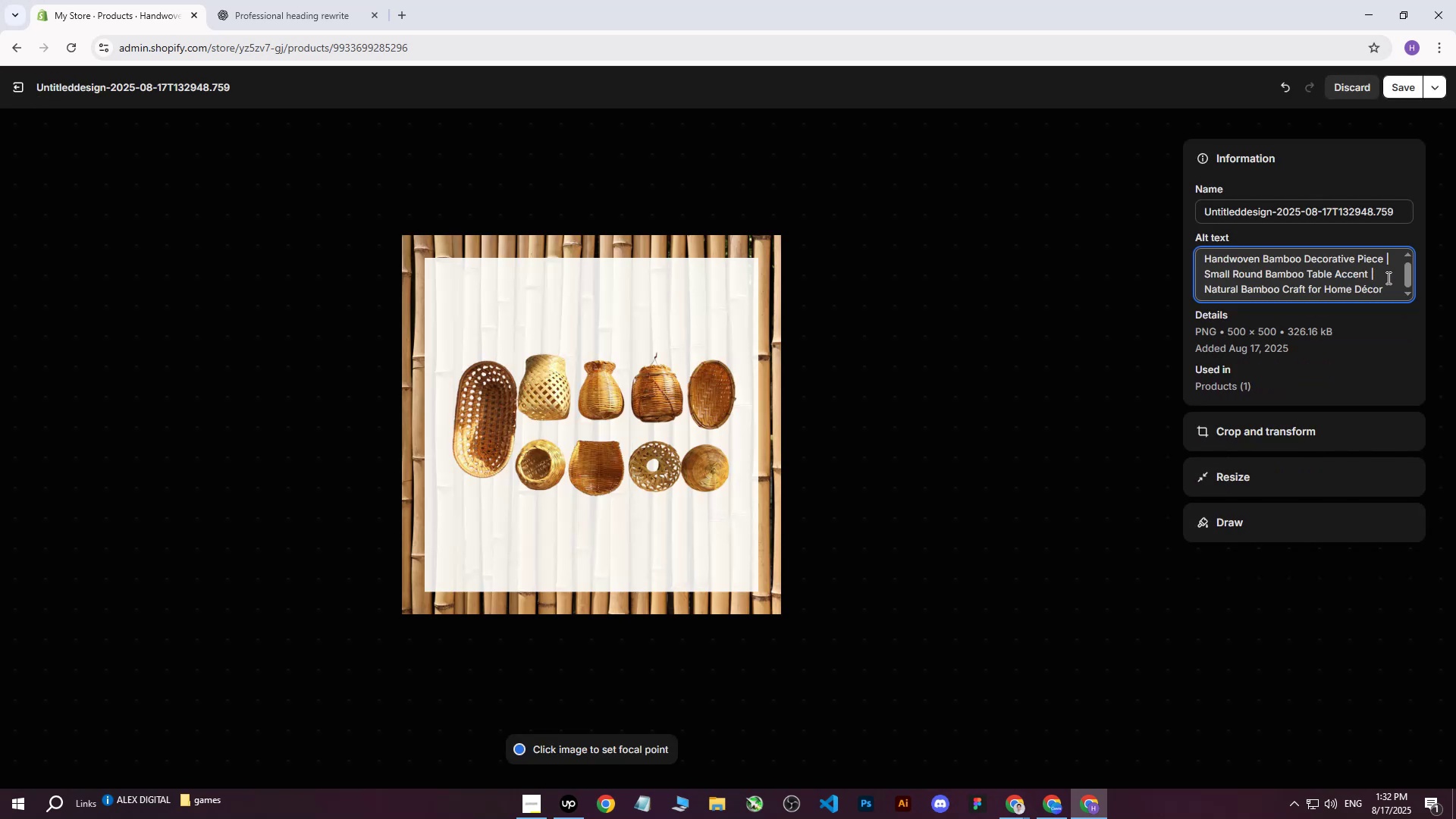 
left_click_drag(start_coordinate=[1385, 291], to_coordinate=[1370, 280])
 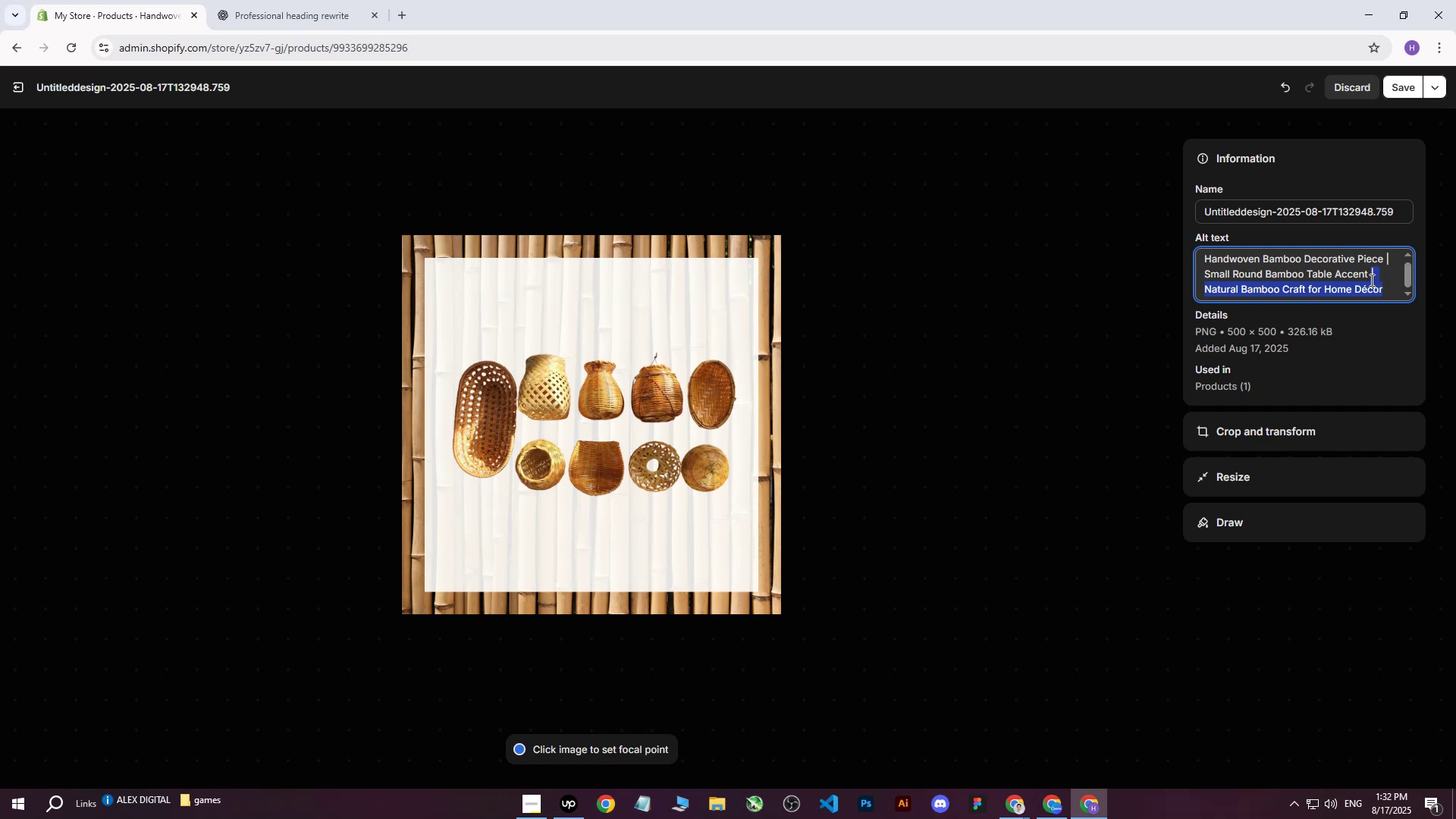 
key(Backspace)
type(on white backd)
key(Backspace)
type(ground with bamboo.)
 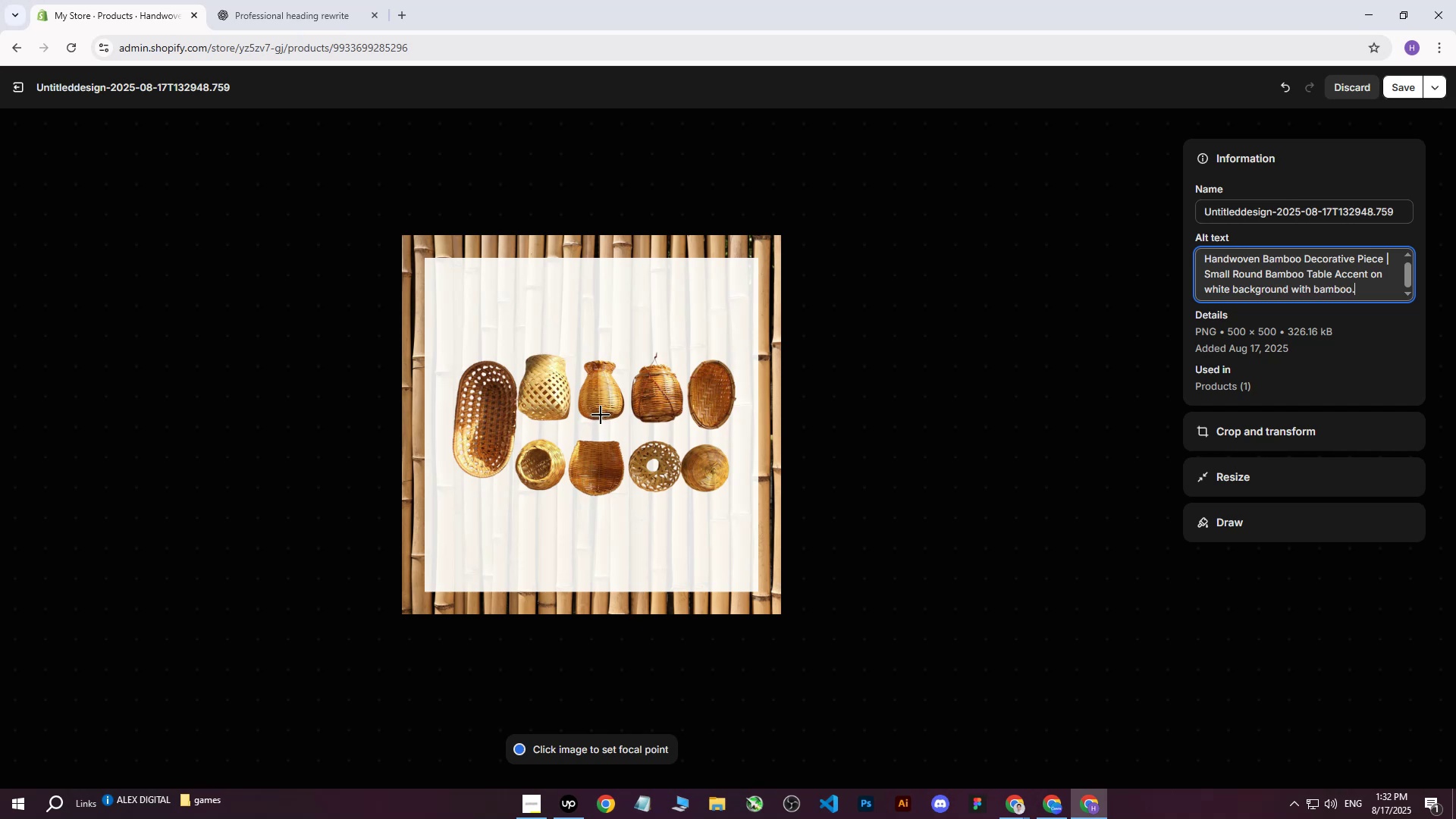 
left_click([597, 417])
 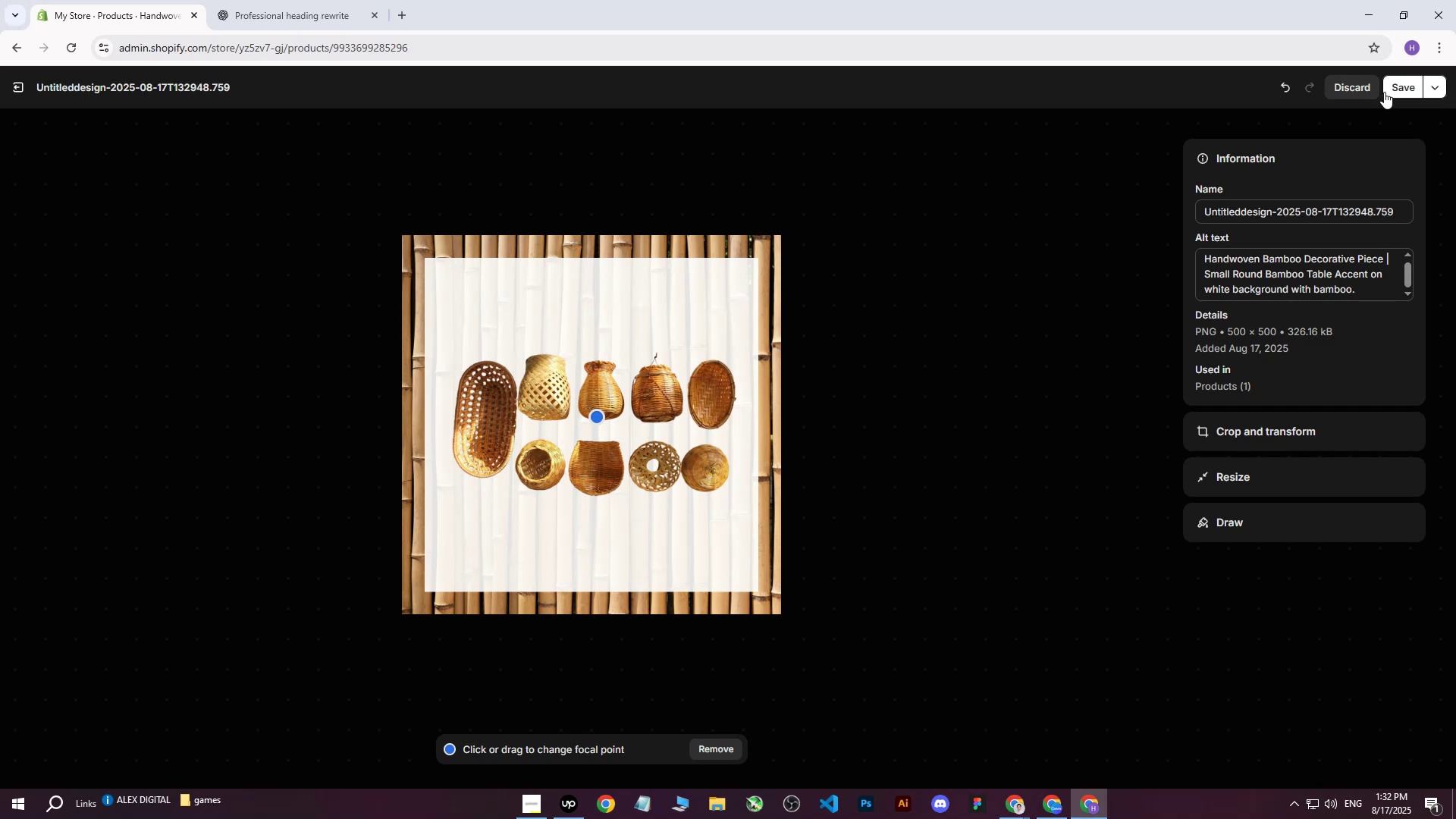 
left_click([1406, 85])
 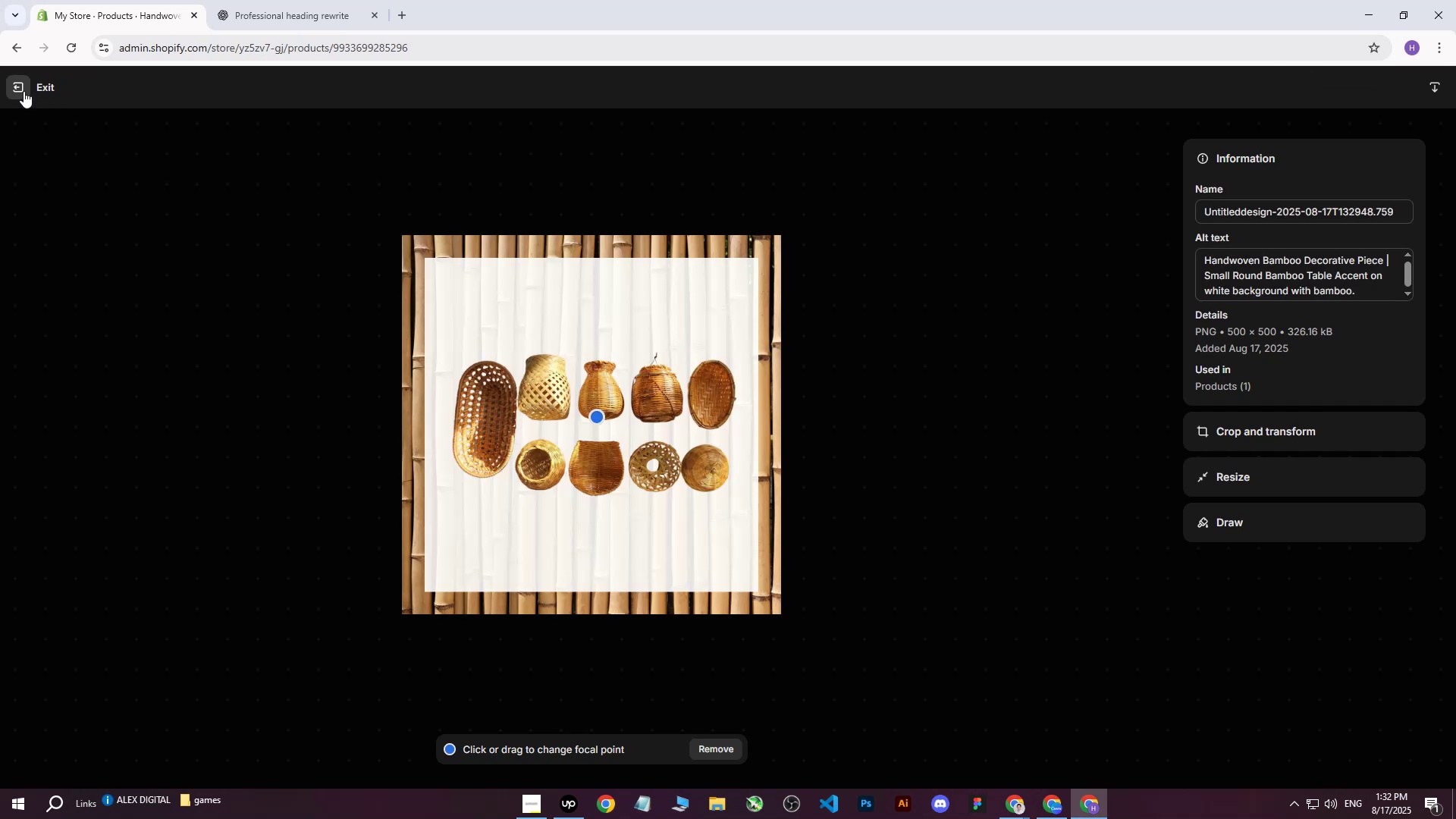 
left_click([24, 91])
 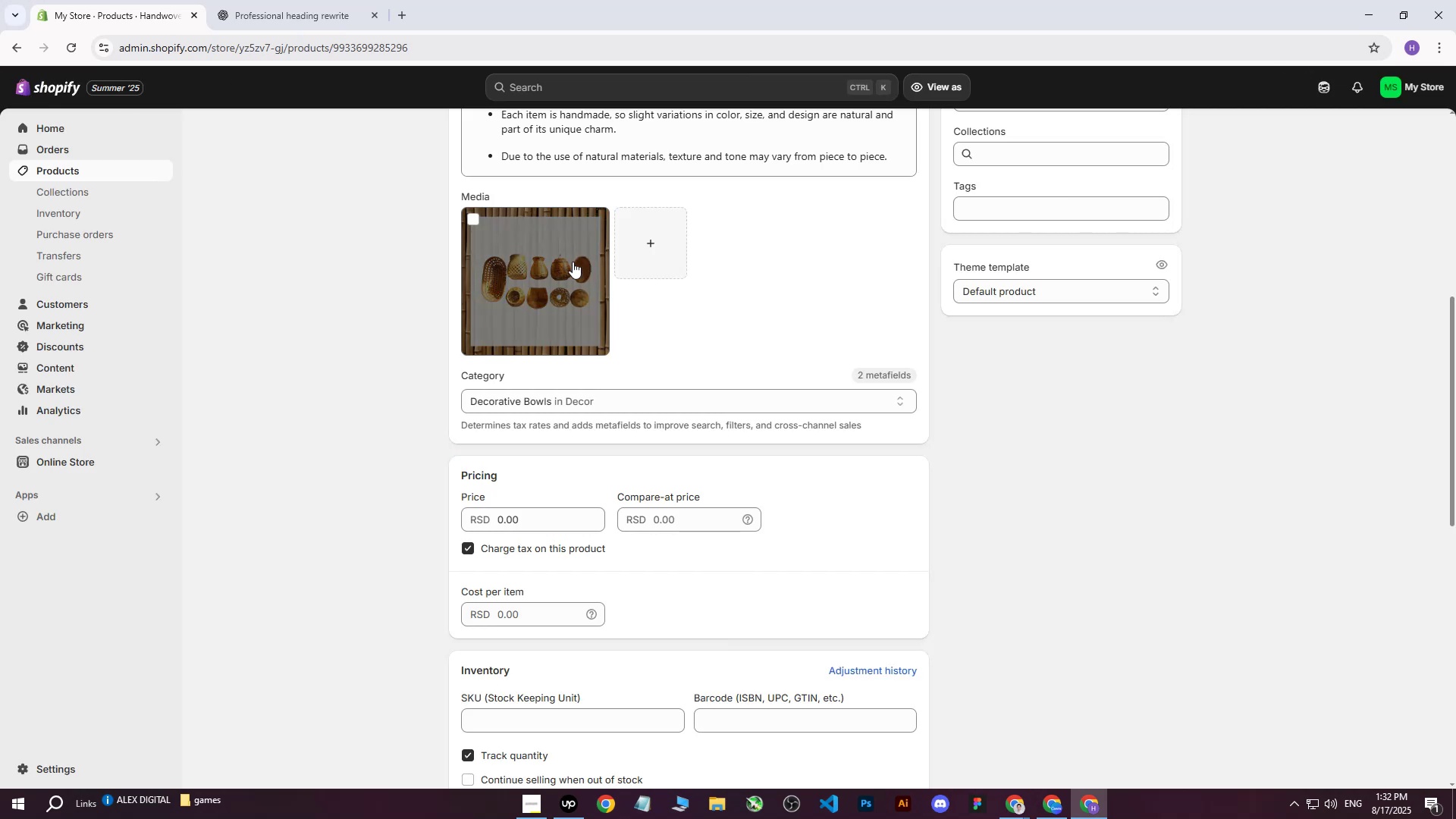 
scroll: coordinate [338, 309], scroll_direction: down, amount: 1.0
 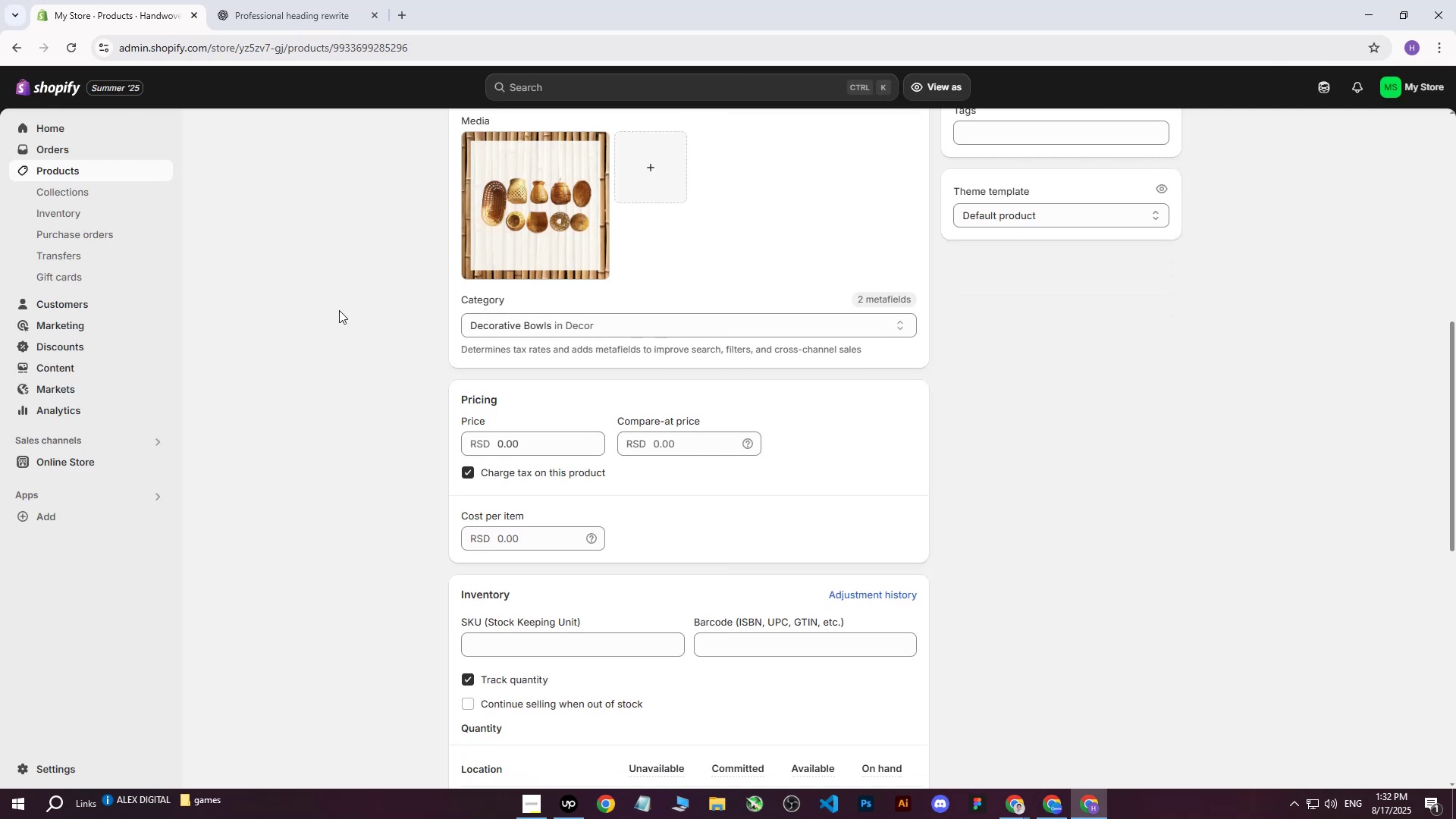 
left_click([339, 310])
 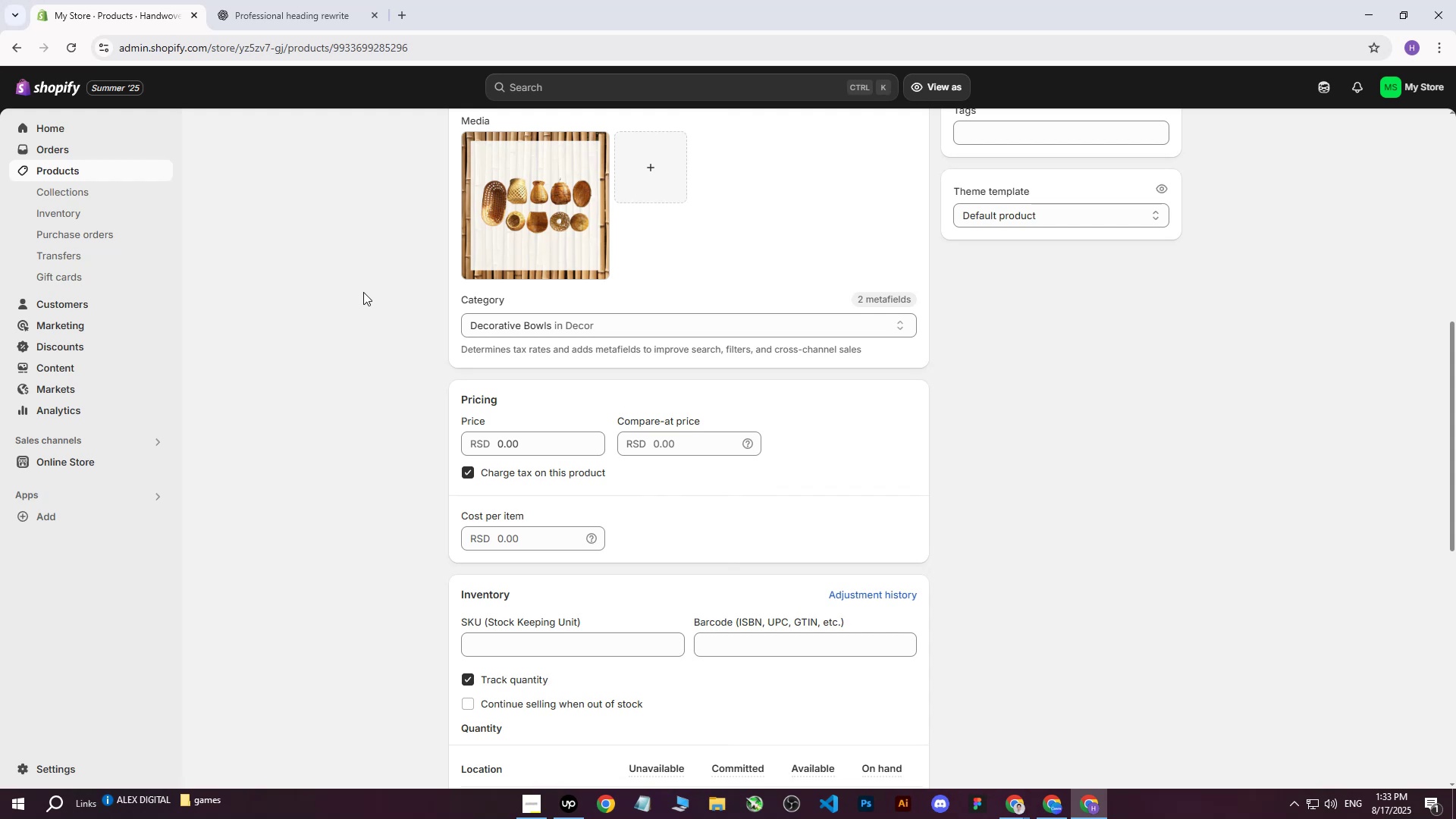 
wait(10.9)
 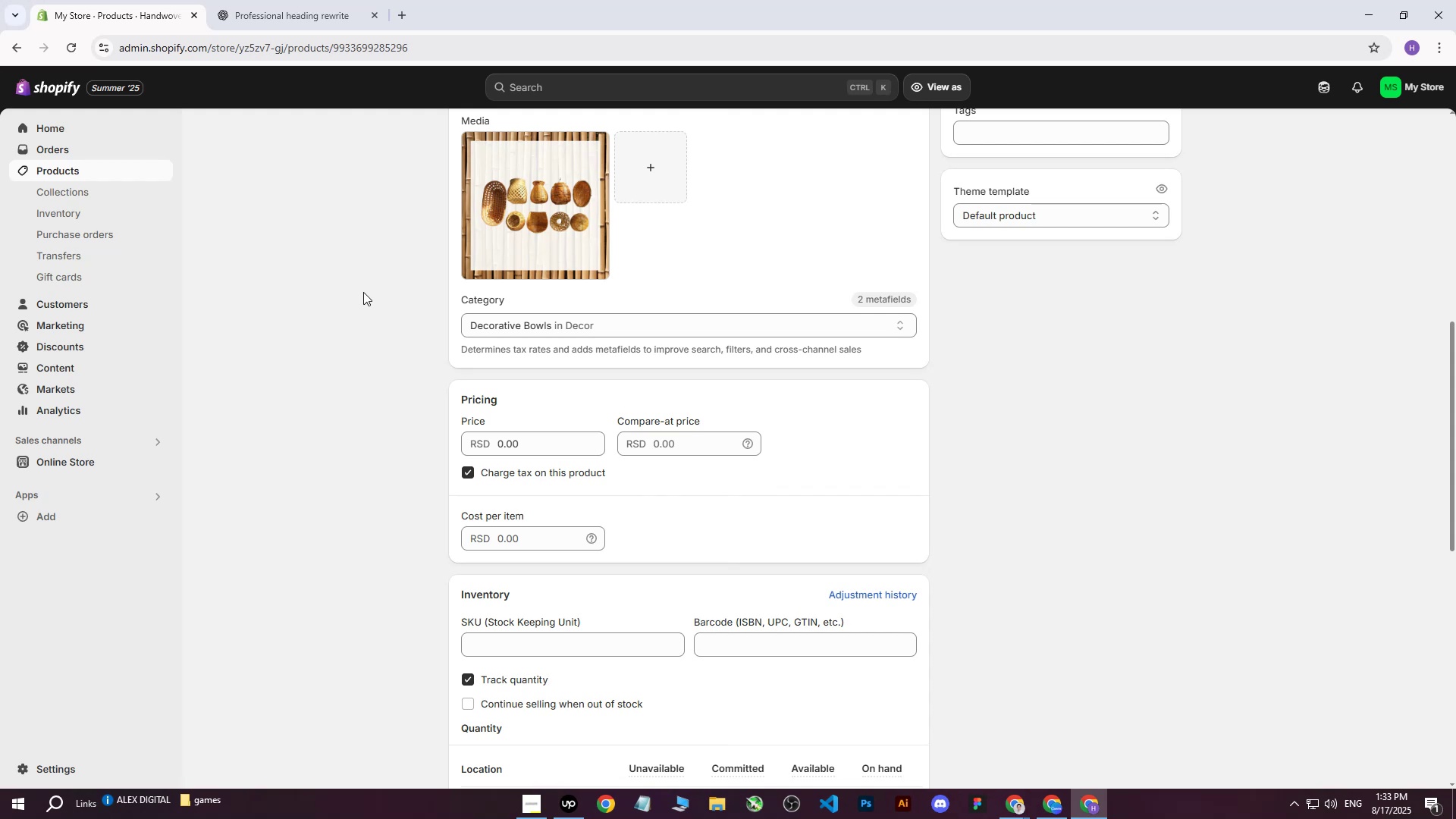 
left_click([528, 448])
 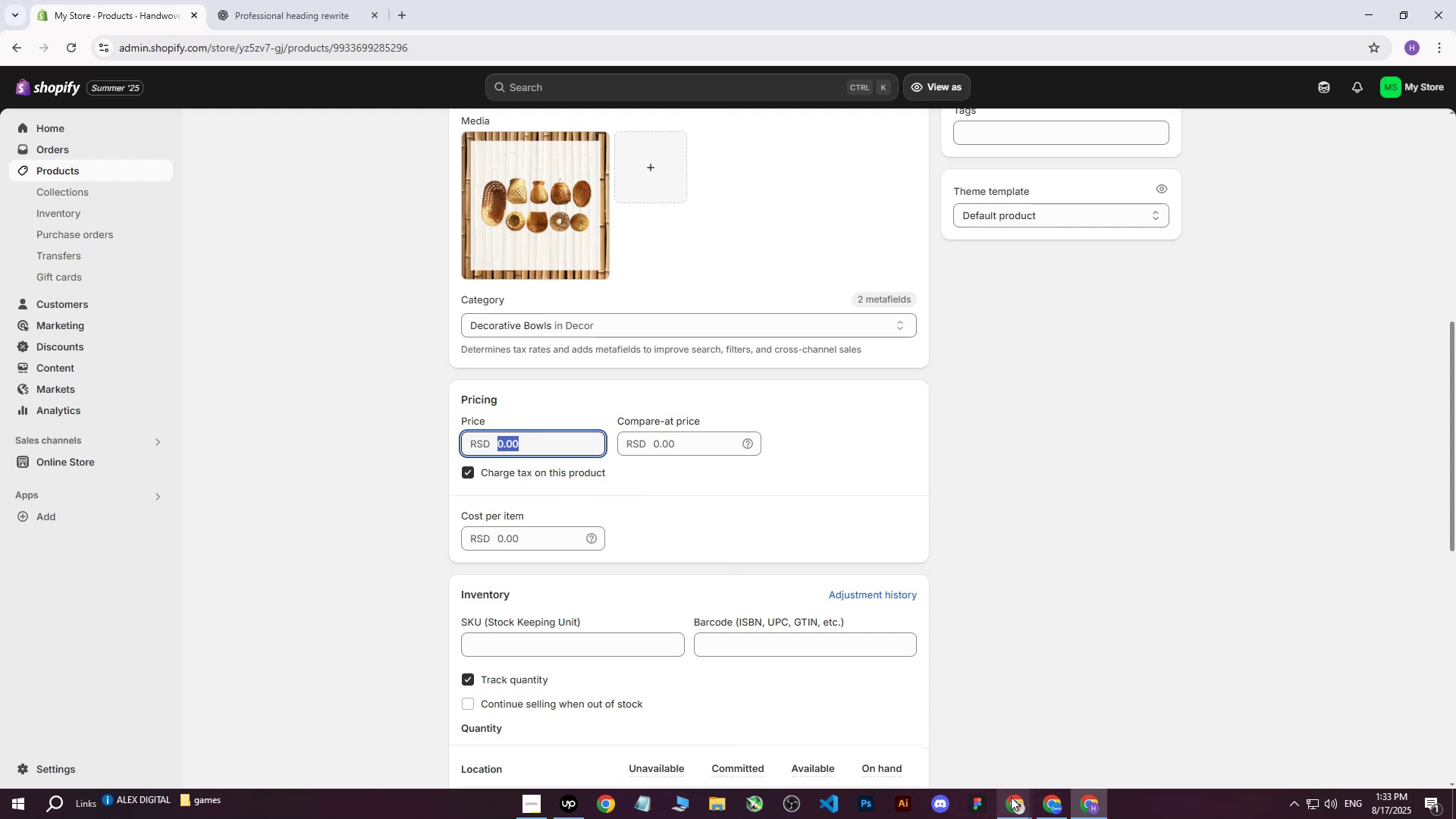 
double_click([951, 761])
 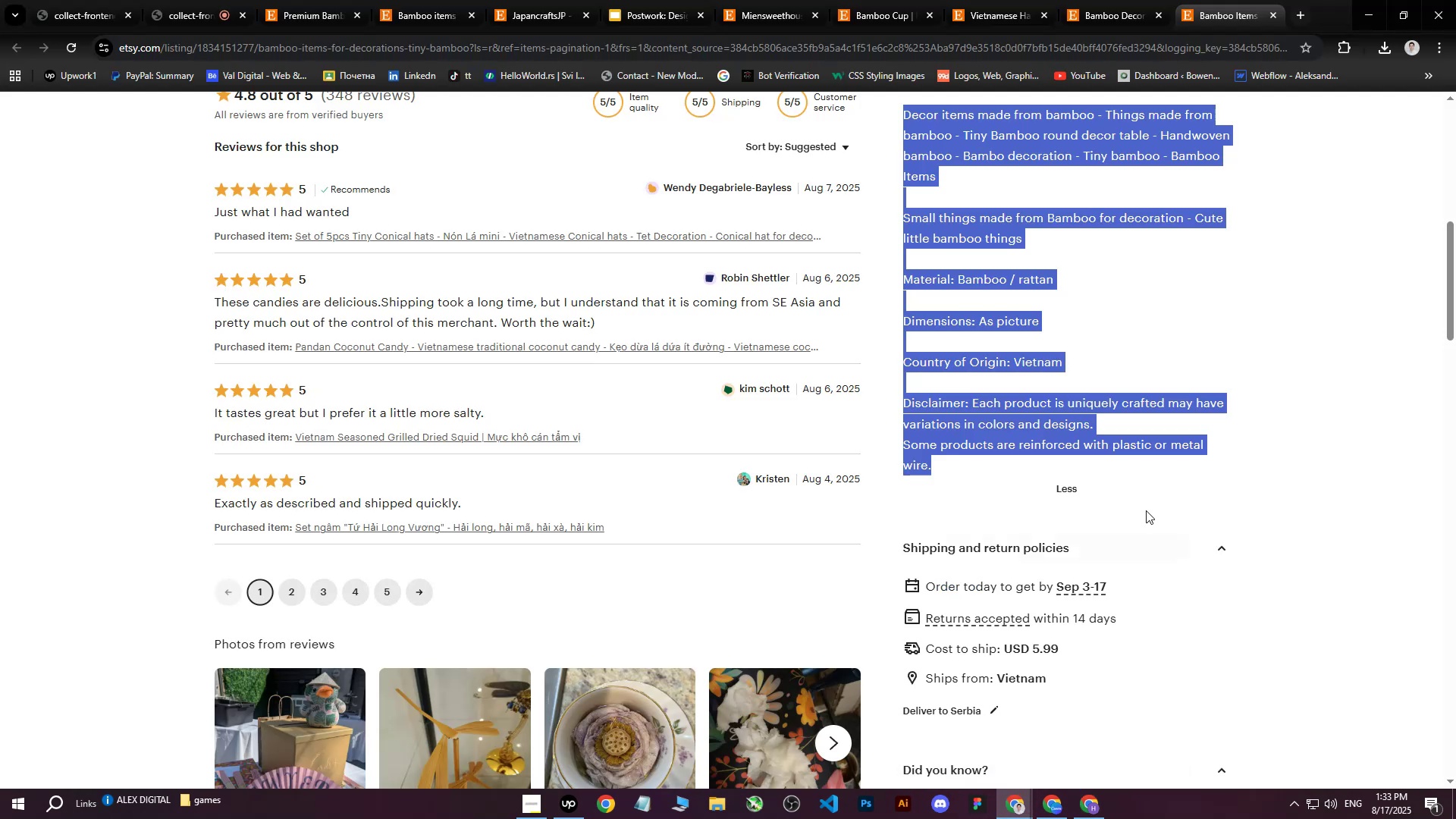 
scroll: coordinate [1285, 450], scroll_direction: up, amount: 12.0
 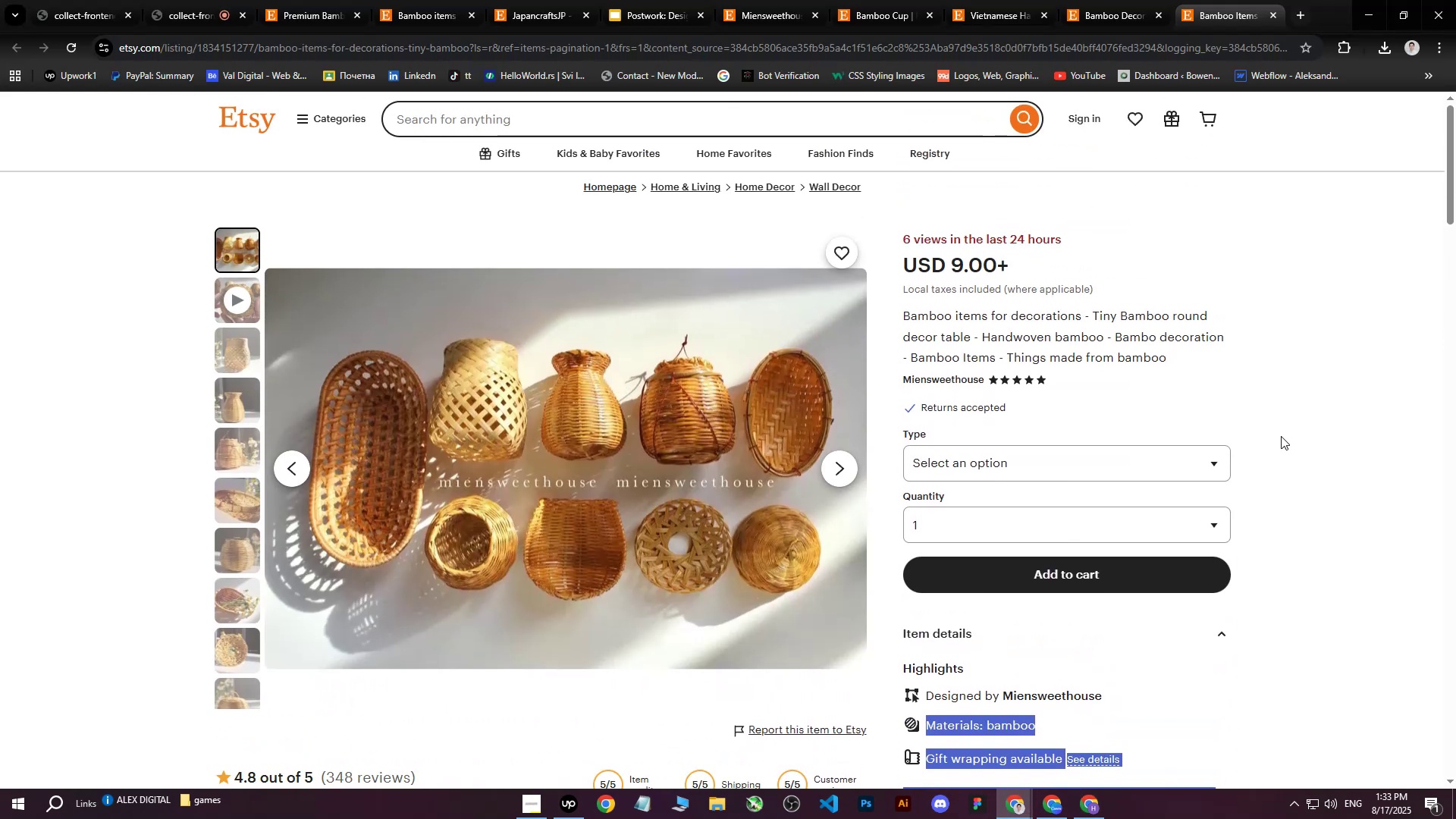 
left_click([1281, 436])
 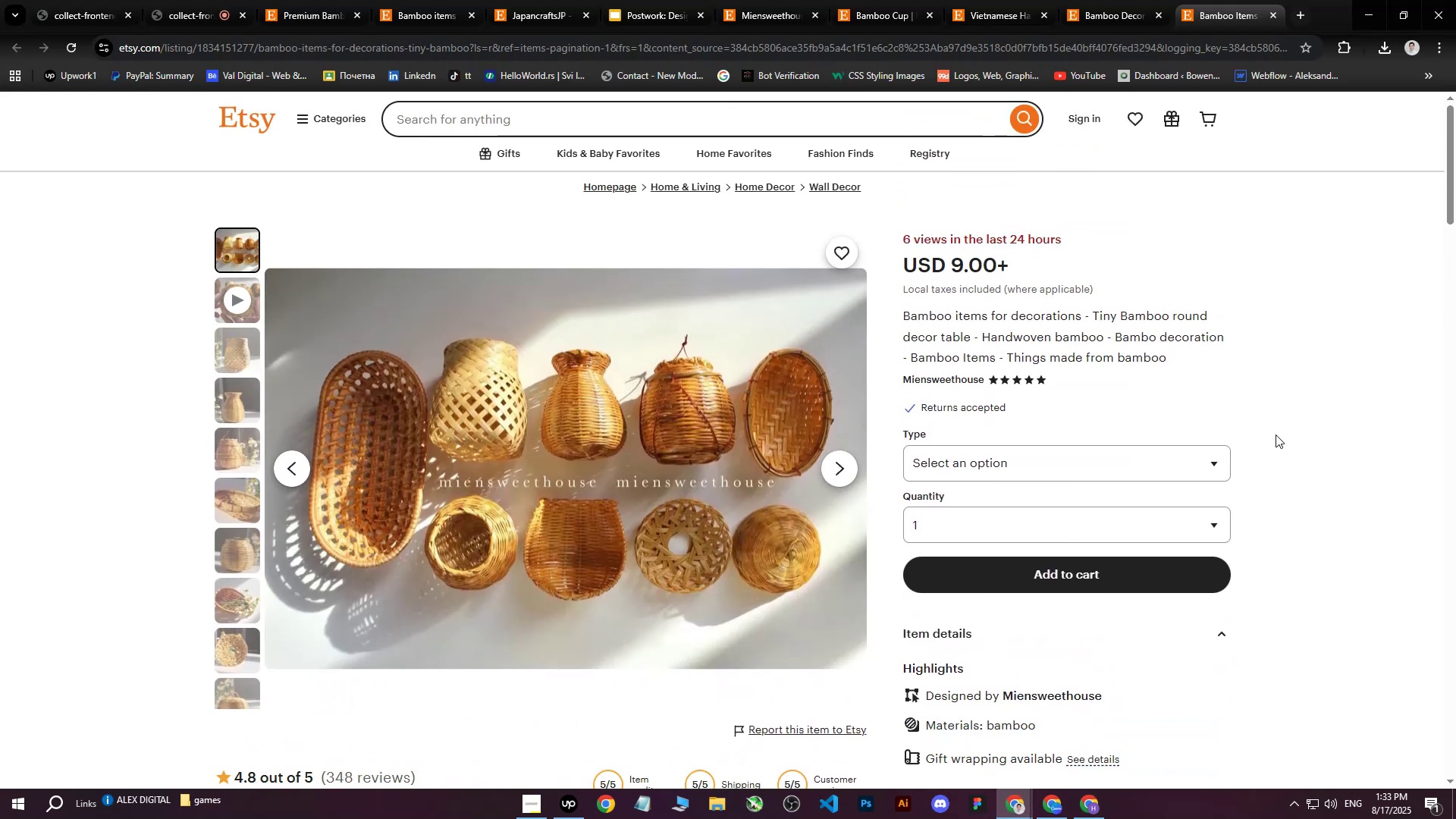 
scroll: coordinate [1254, 429], scroll_direction: up, amount: 21.0
 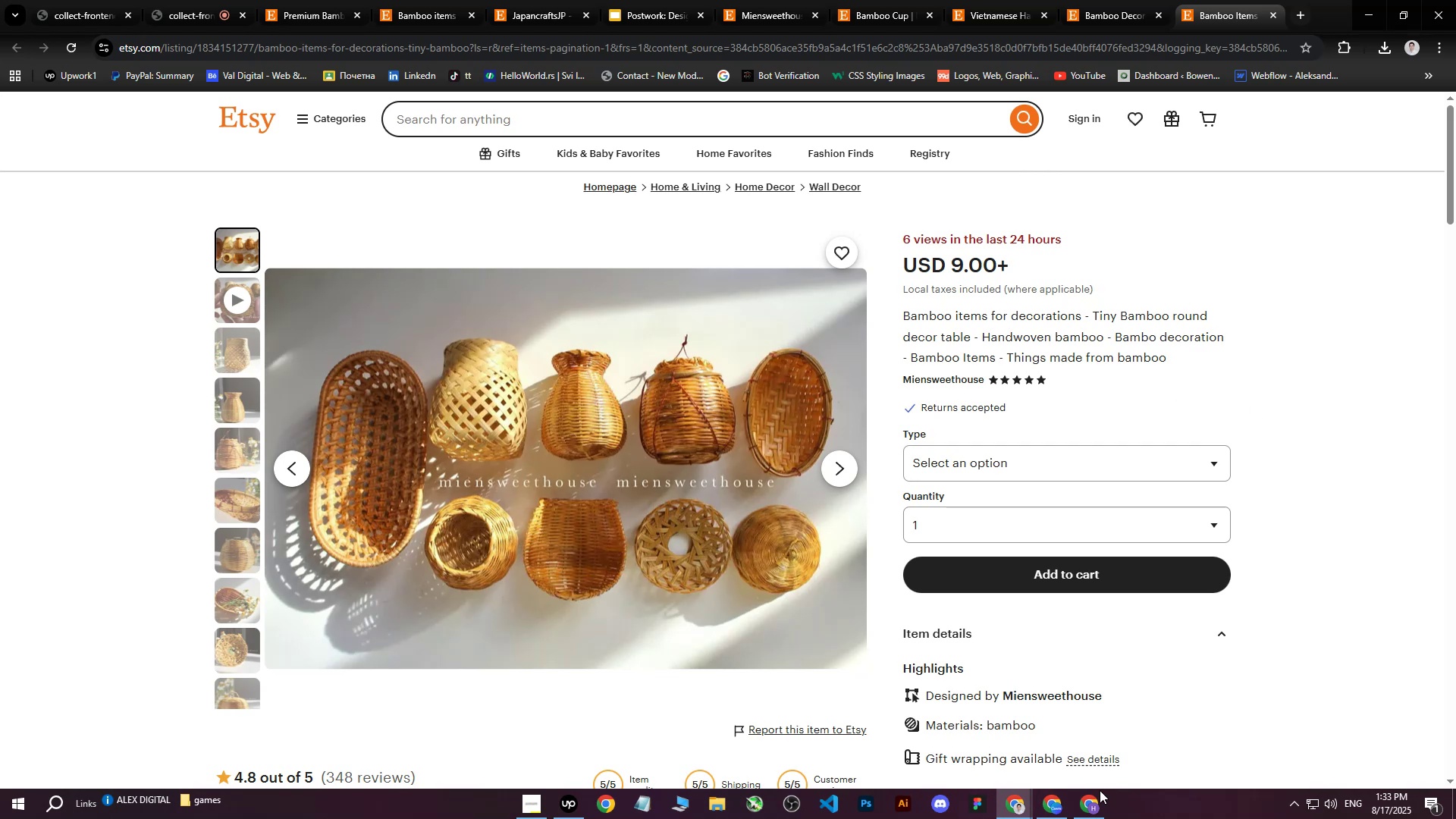 
left_click([1087, 808])
 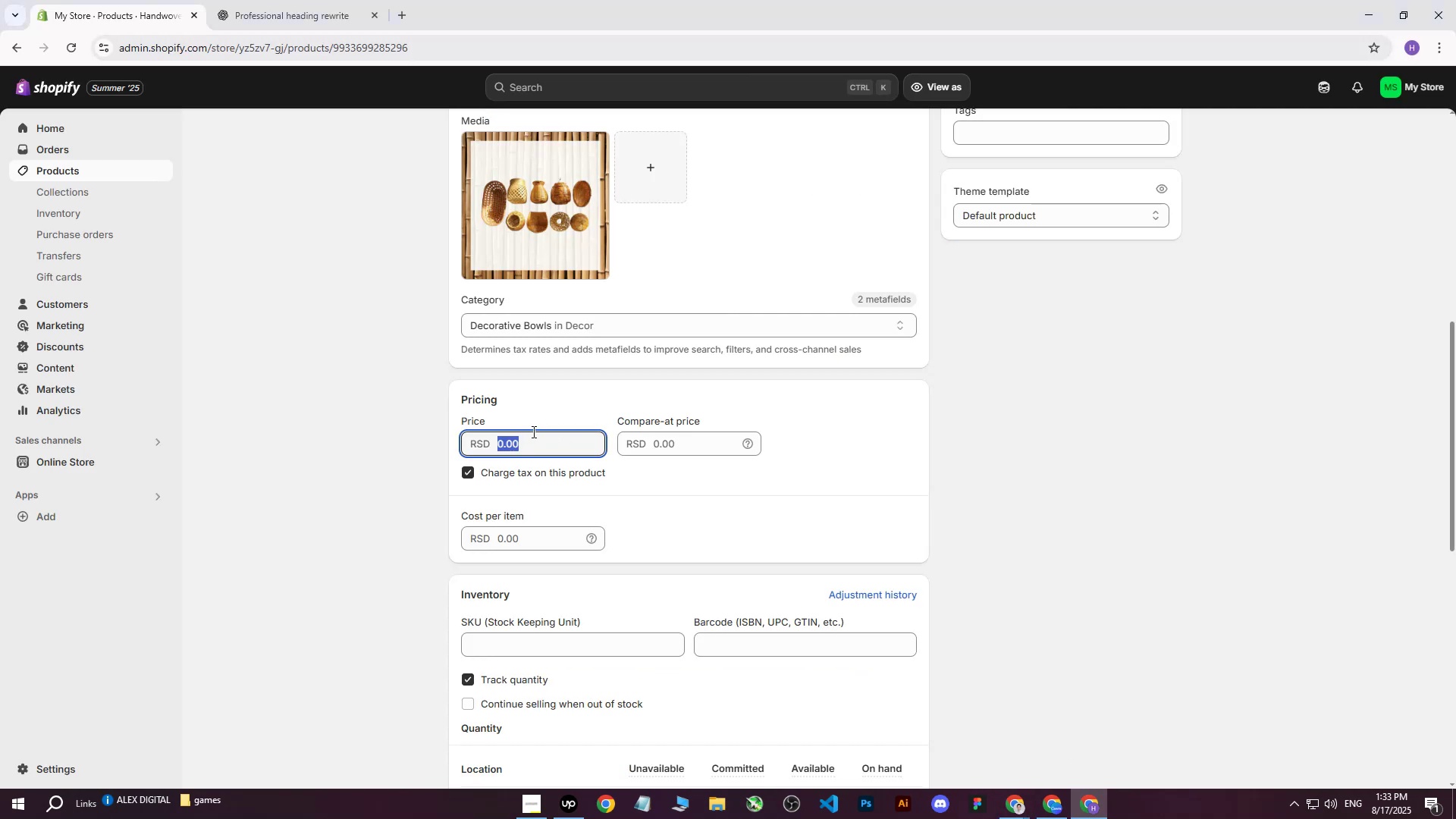 
type(150-0)
 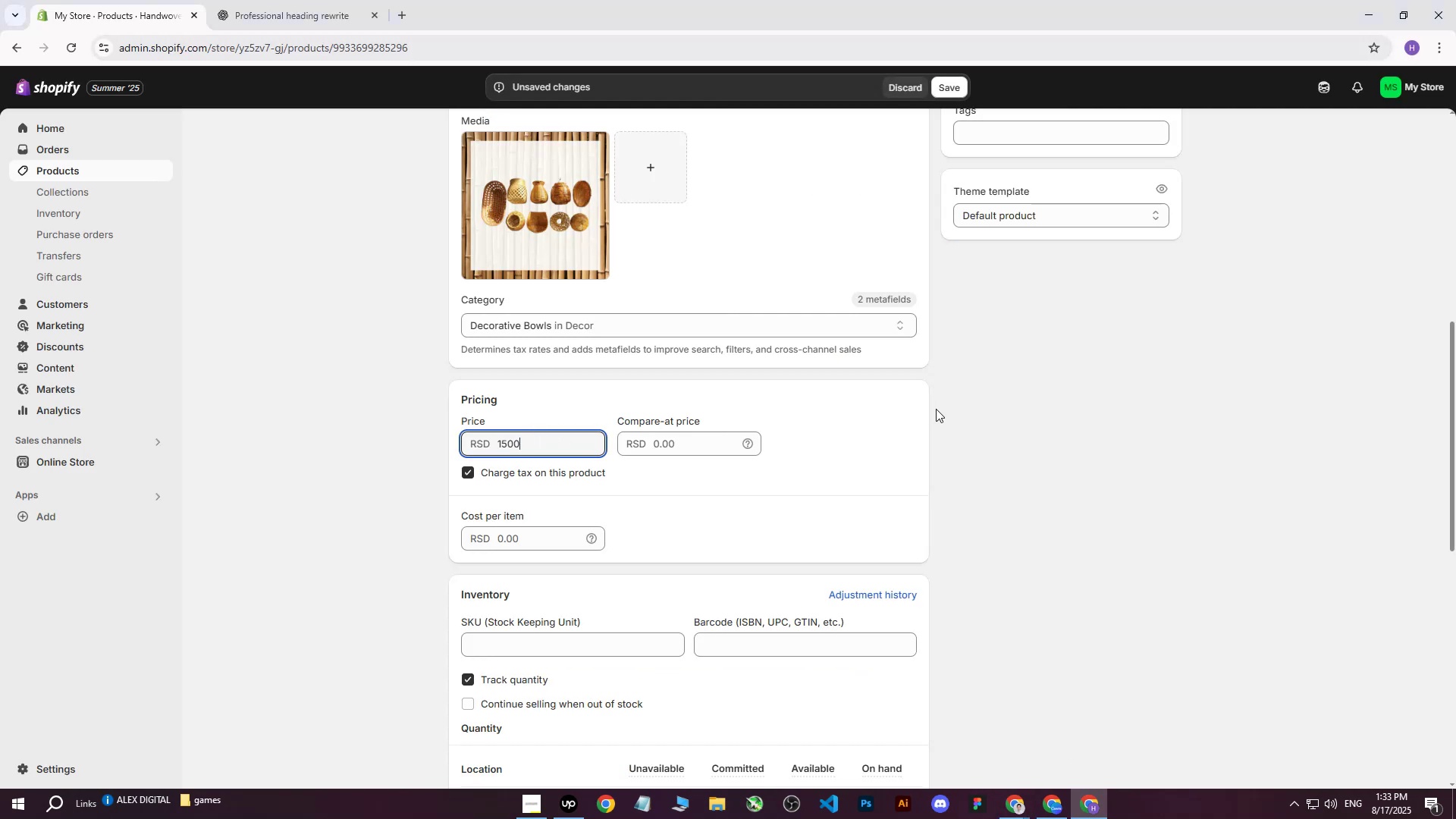 
left_click_drag(start_coordinate=[534, 450], to_coordinate=[513, 445])
 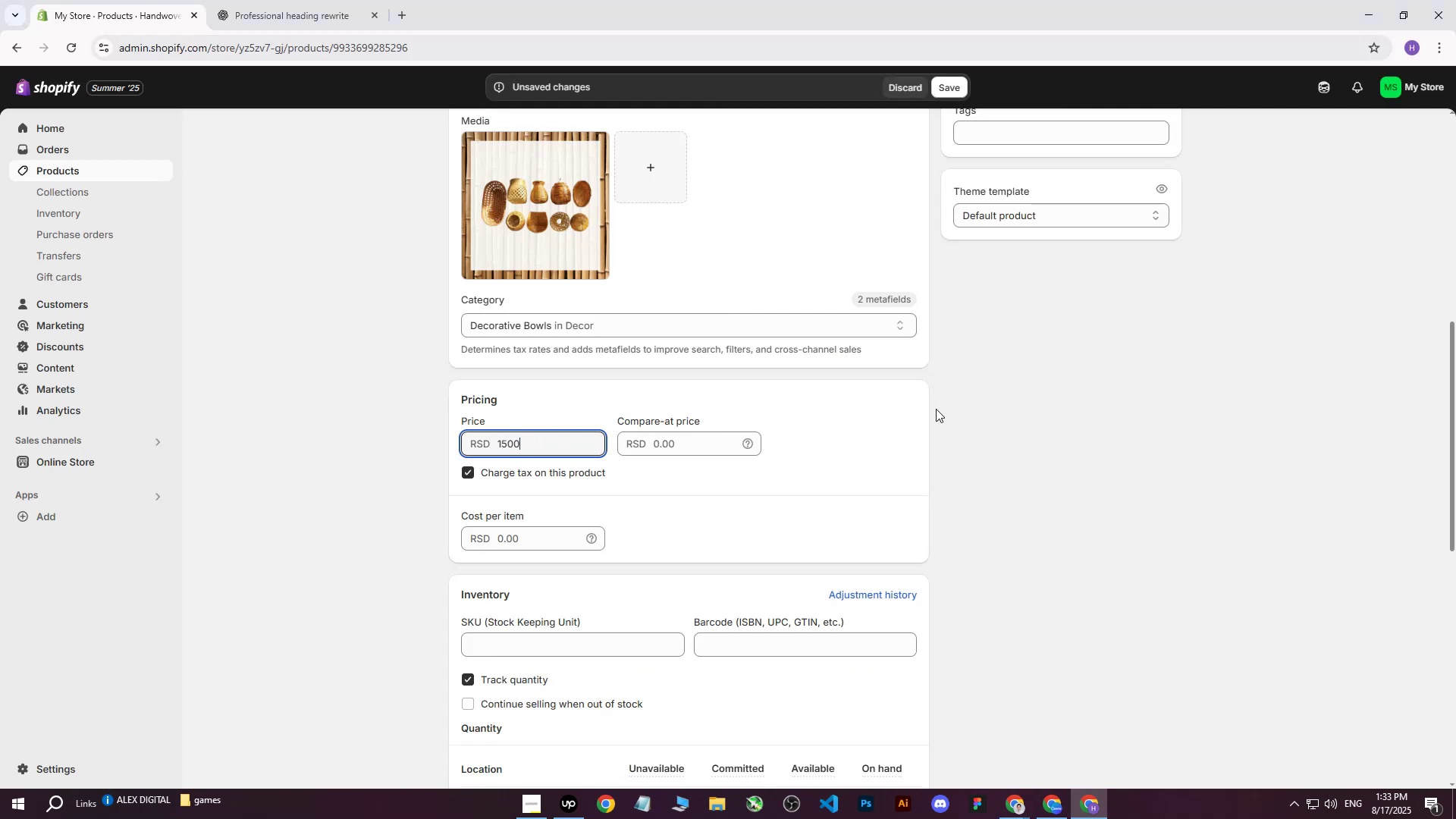 
left_click([936, 409])
 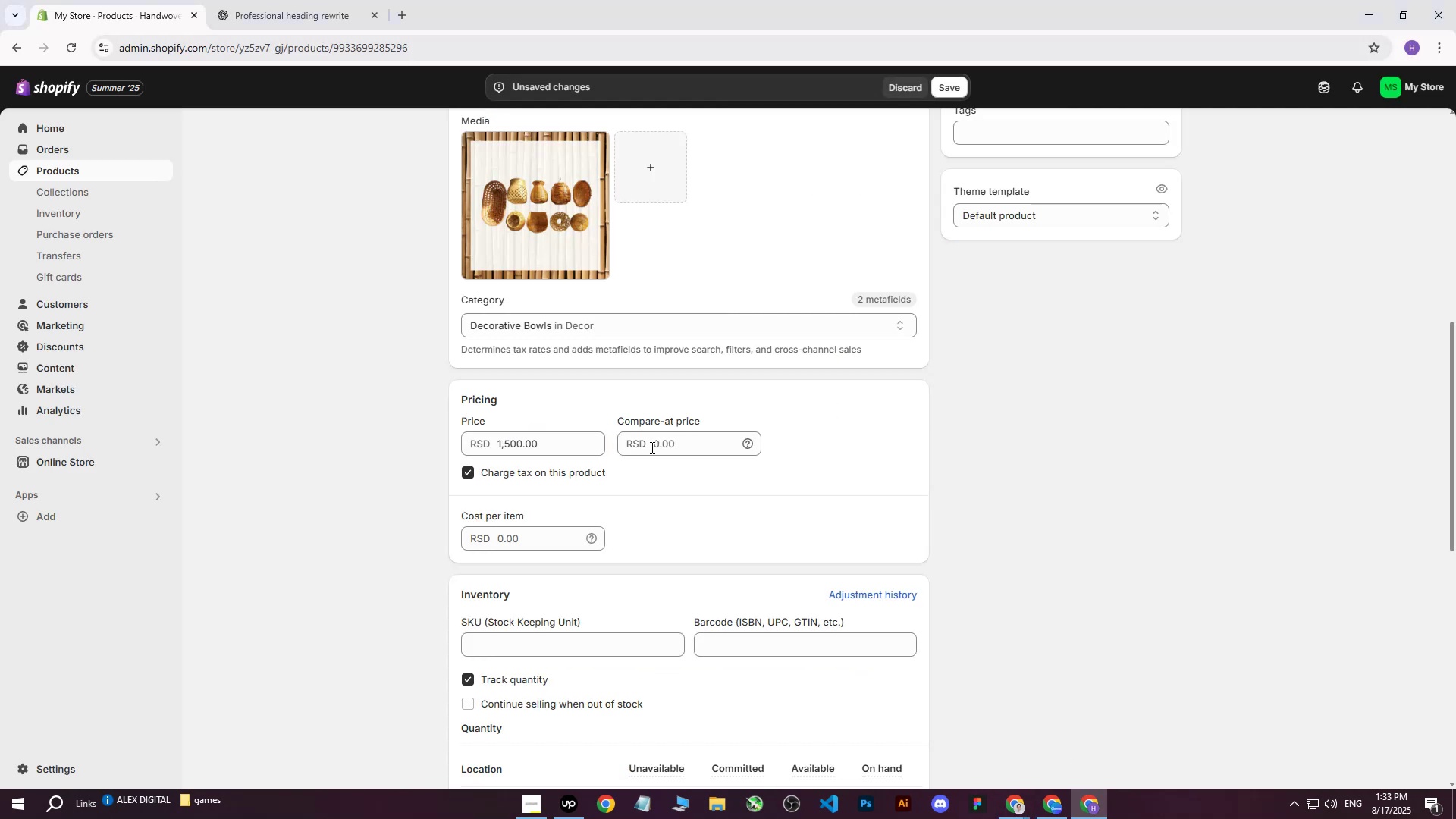 
left_click([662, 447])
 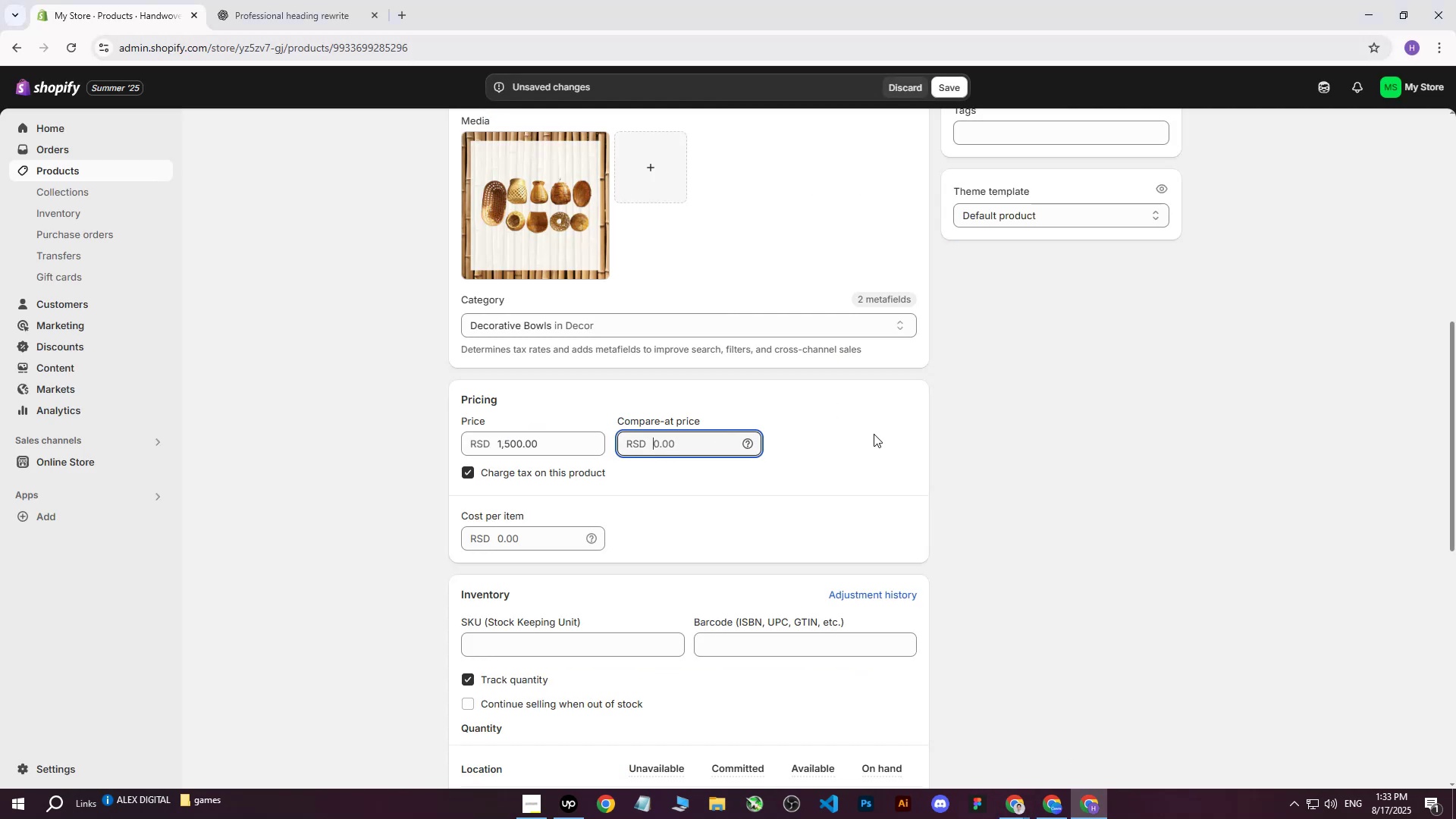 
key(Tab)
 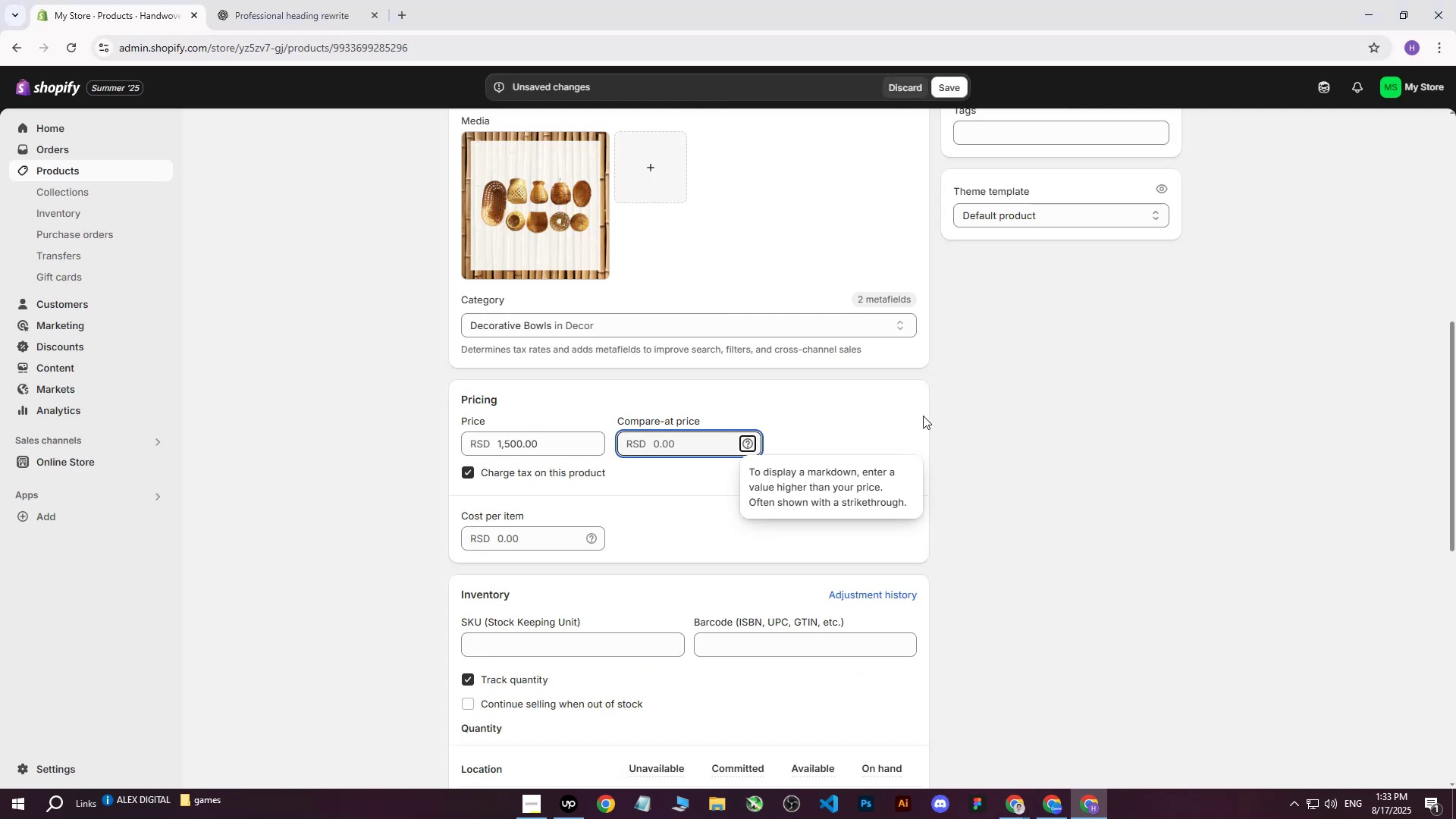 
key(Tab)
 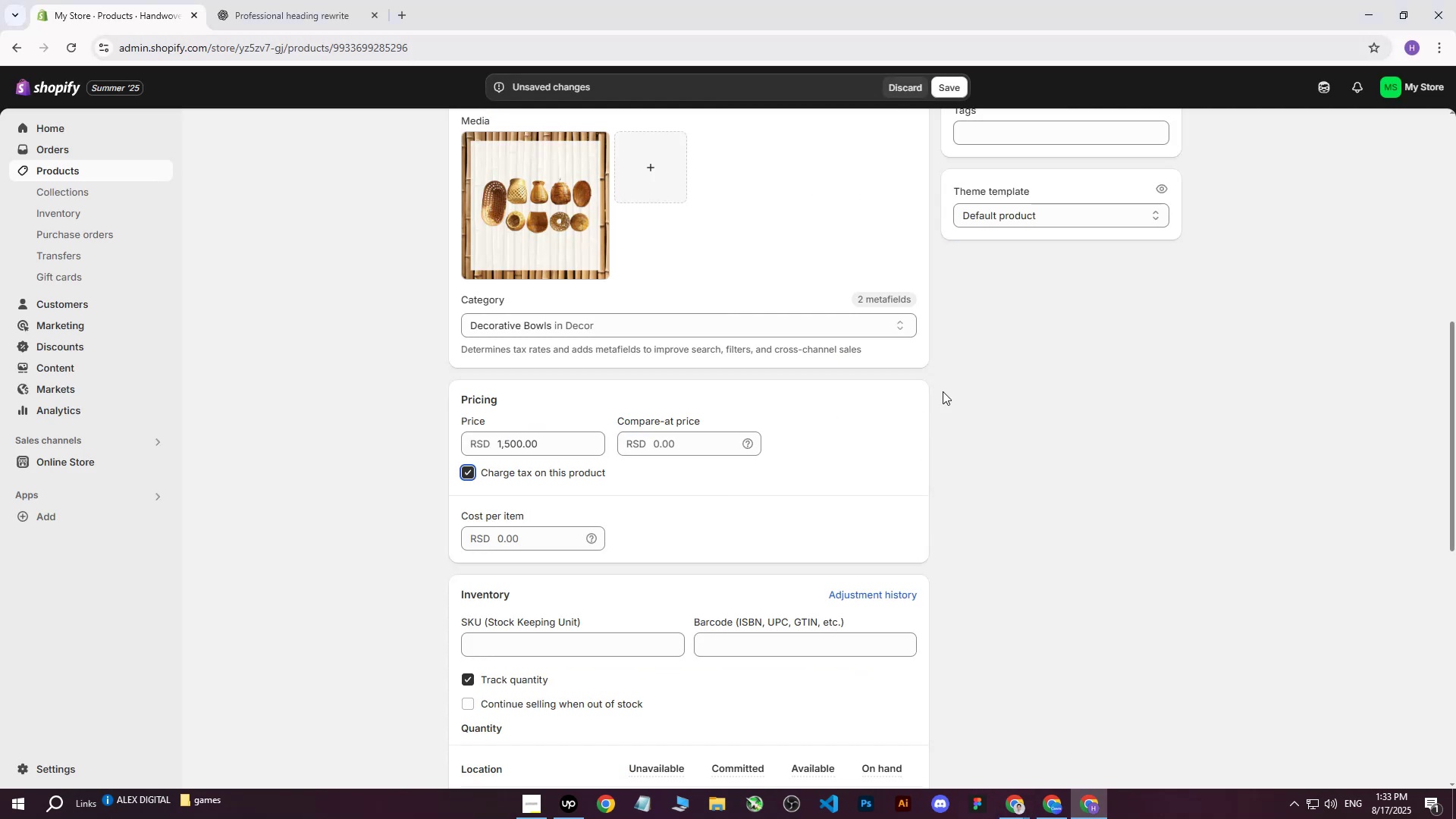 
key(Tab)
 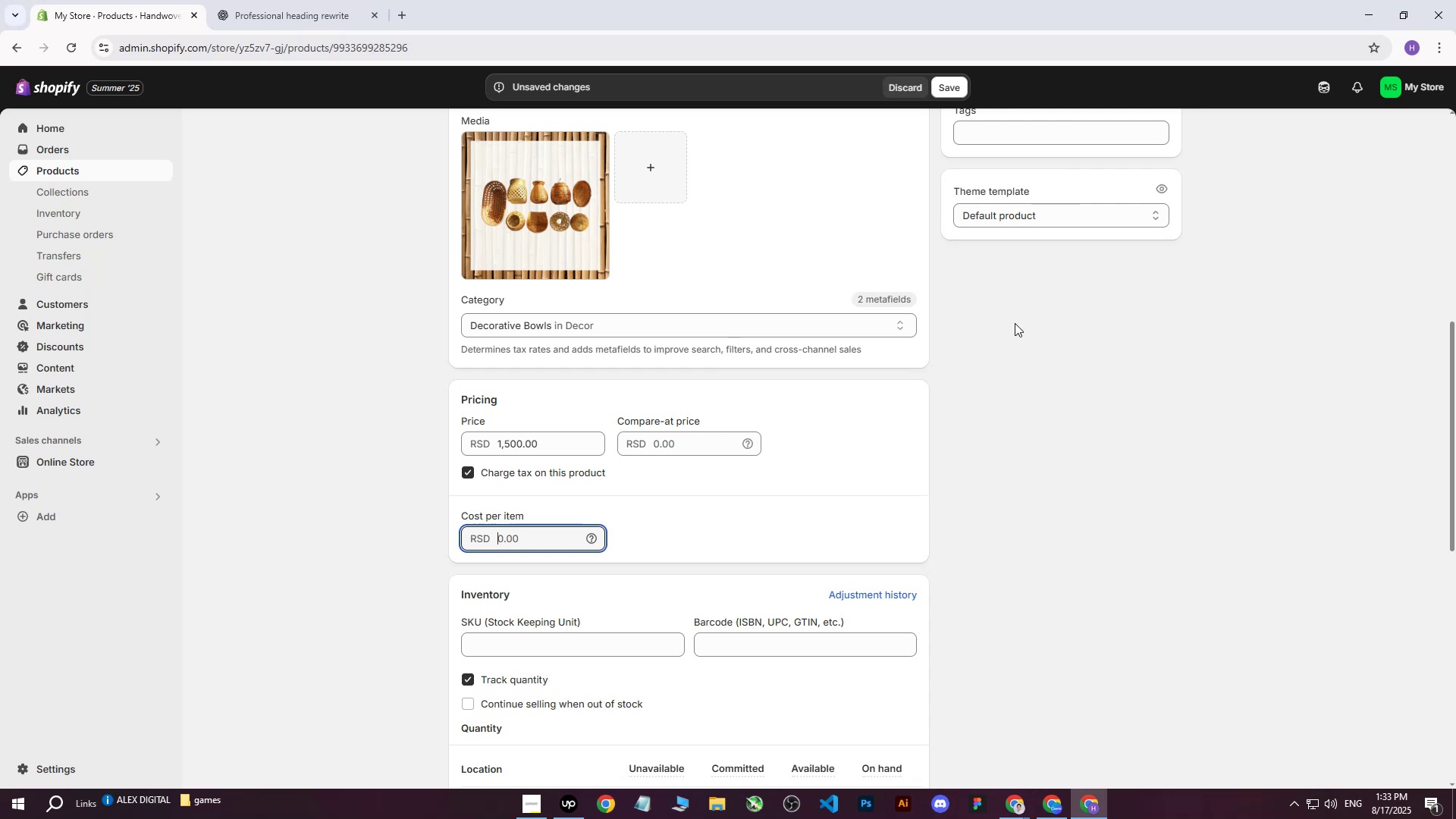 
wait(8.69)
 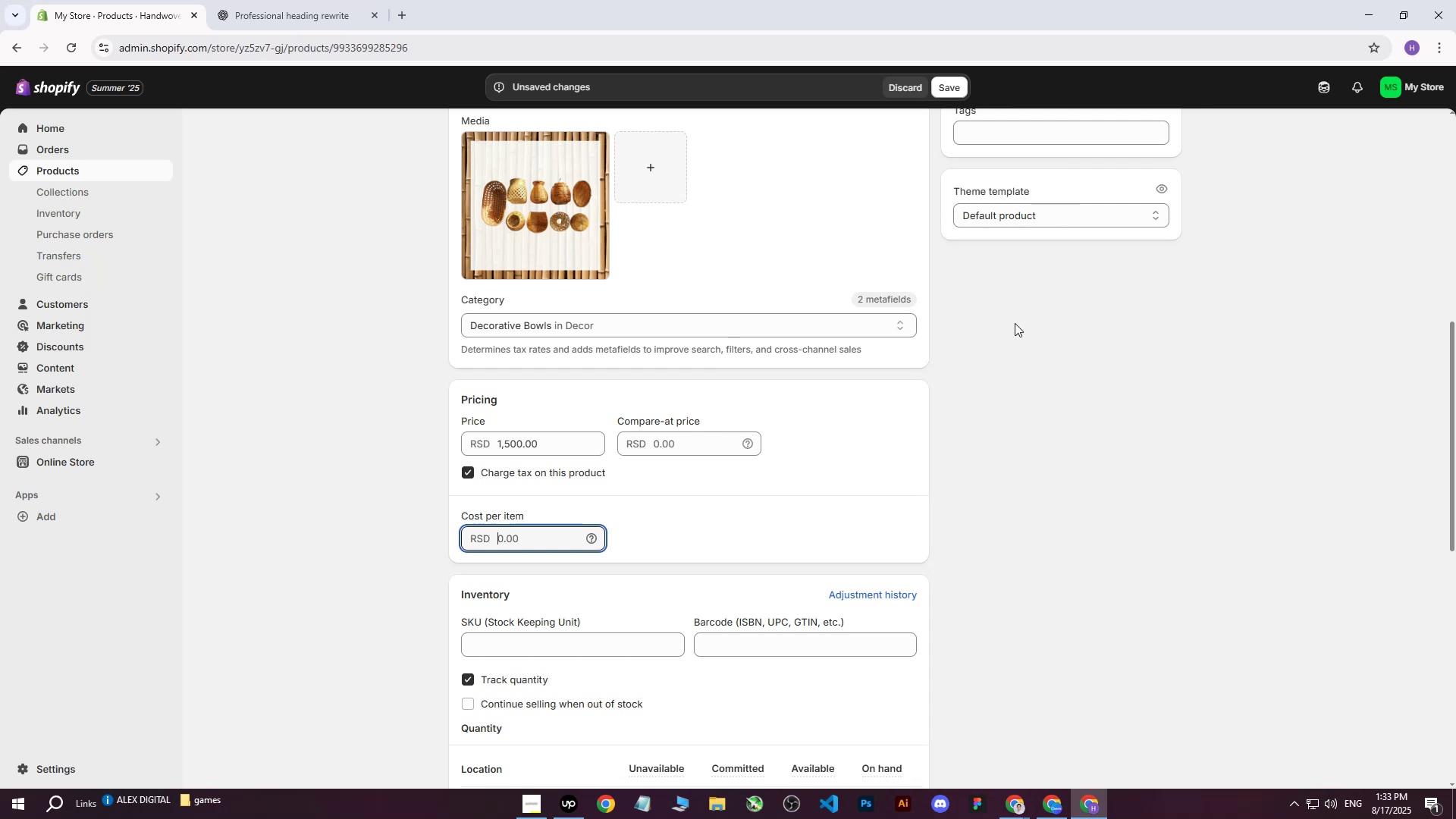 
type(800)
 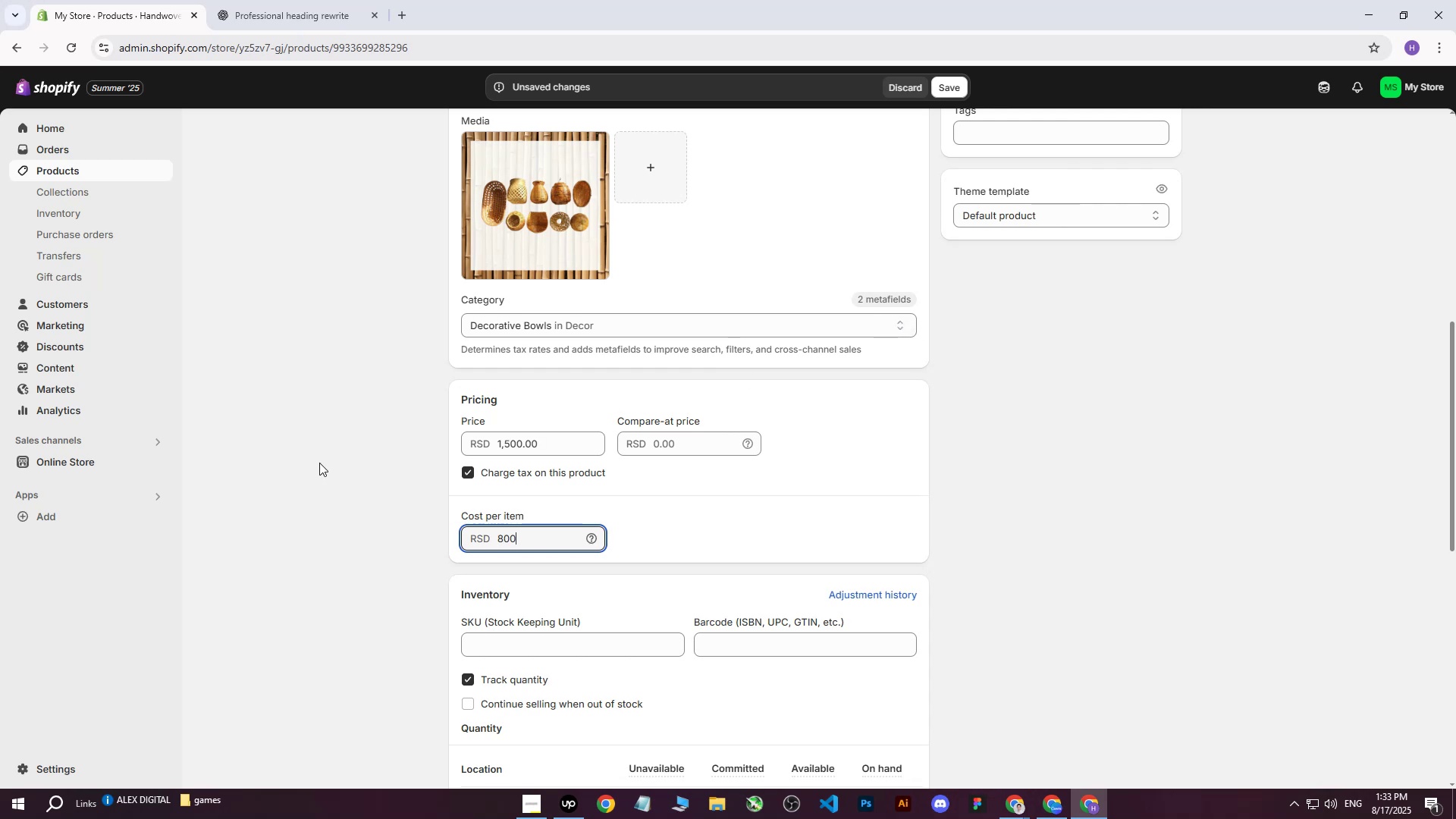 
left_click([319, 463])
 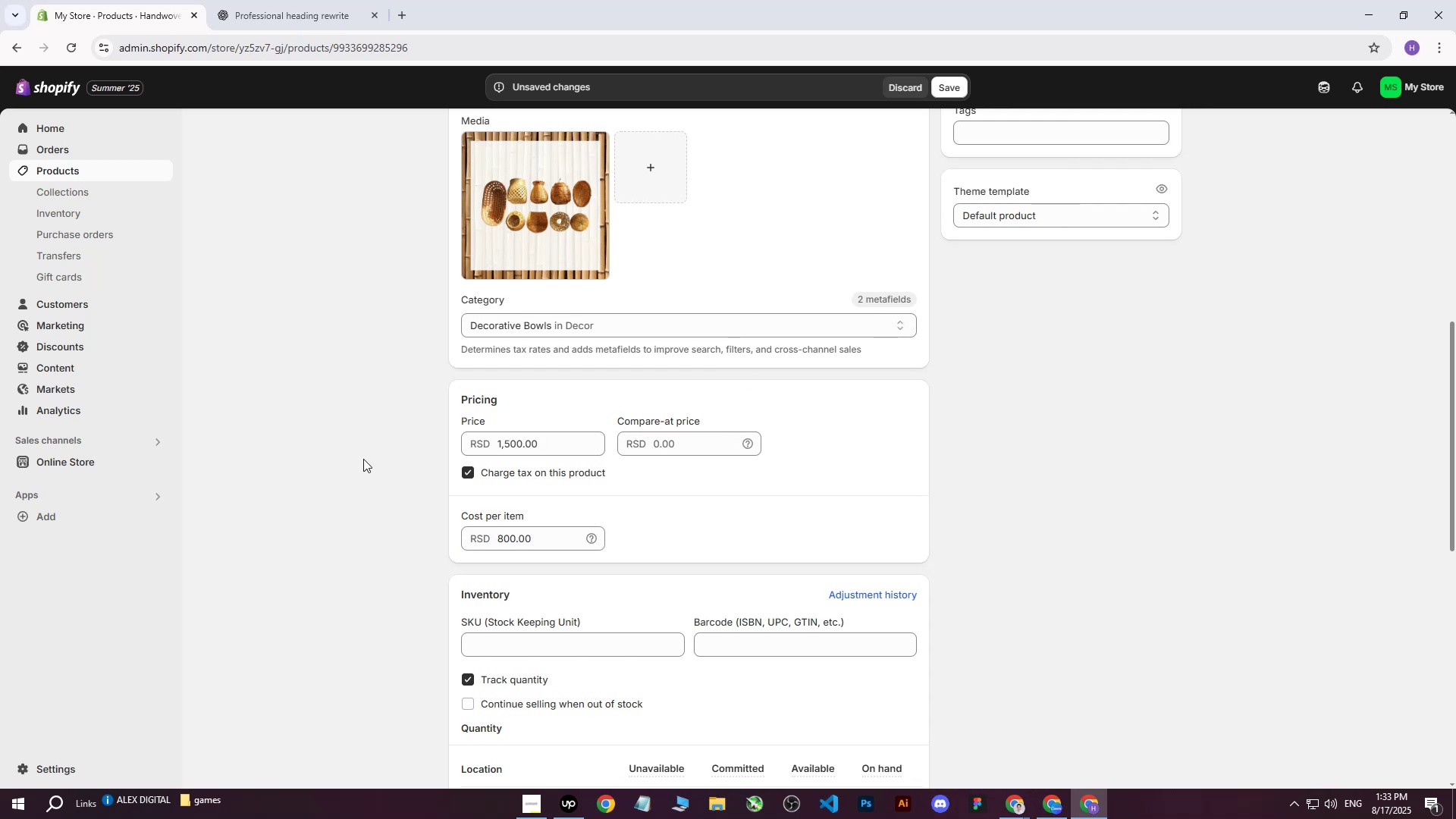 
scroll: coordinate [513, 453], scroll_direction: down, amount: 3.0
 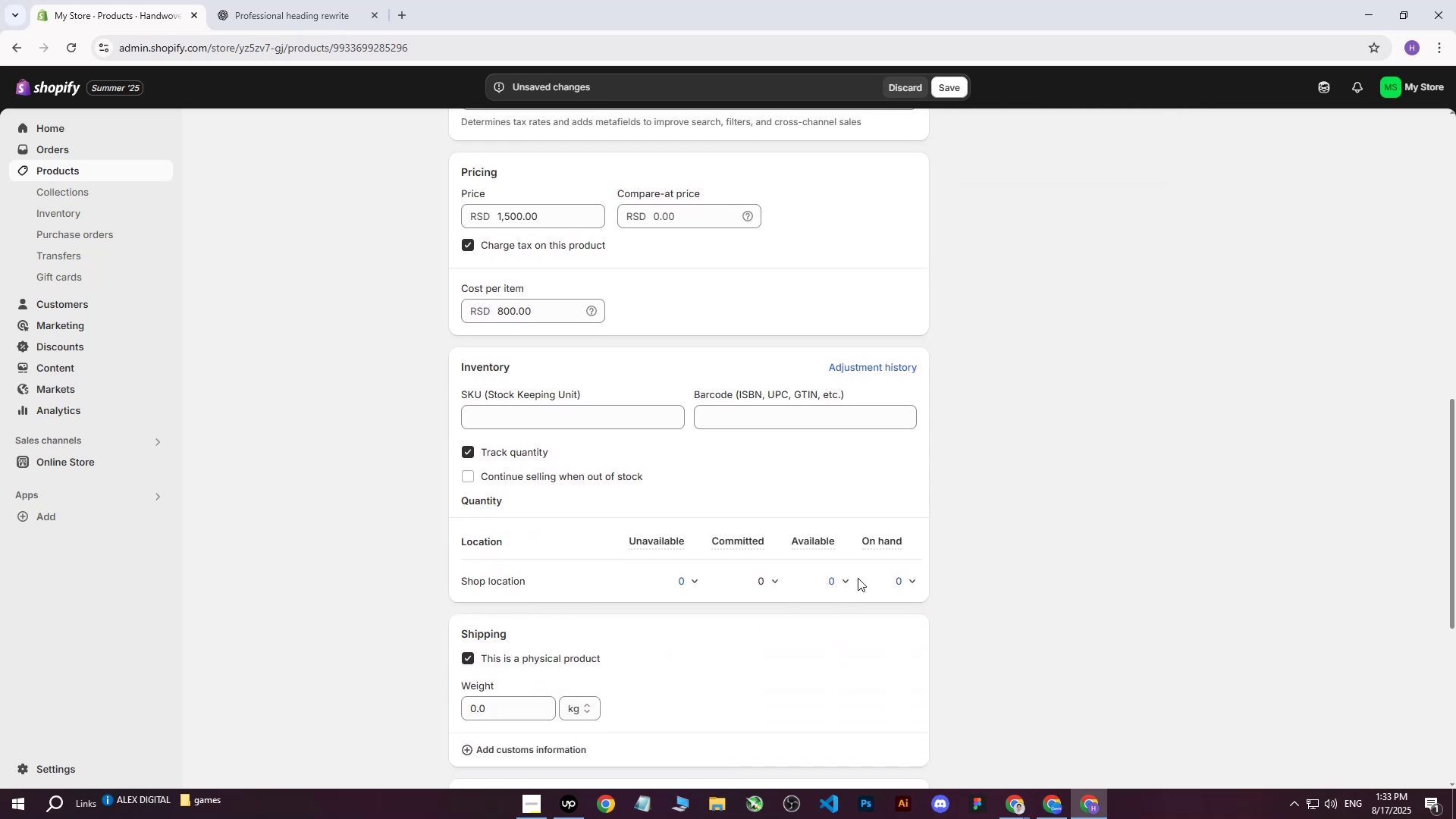 
left_click([846, 579])
 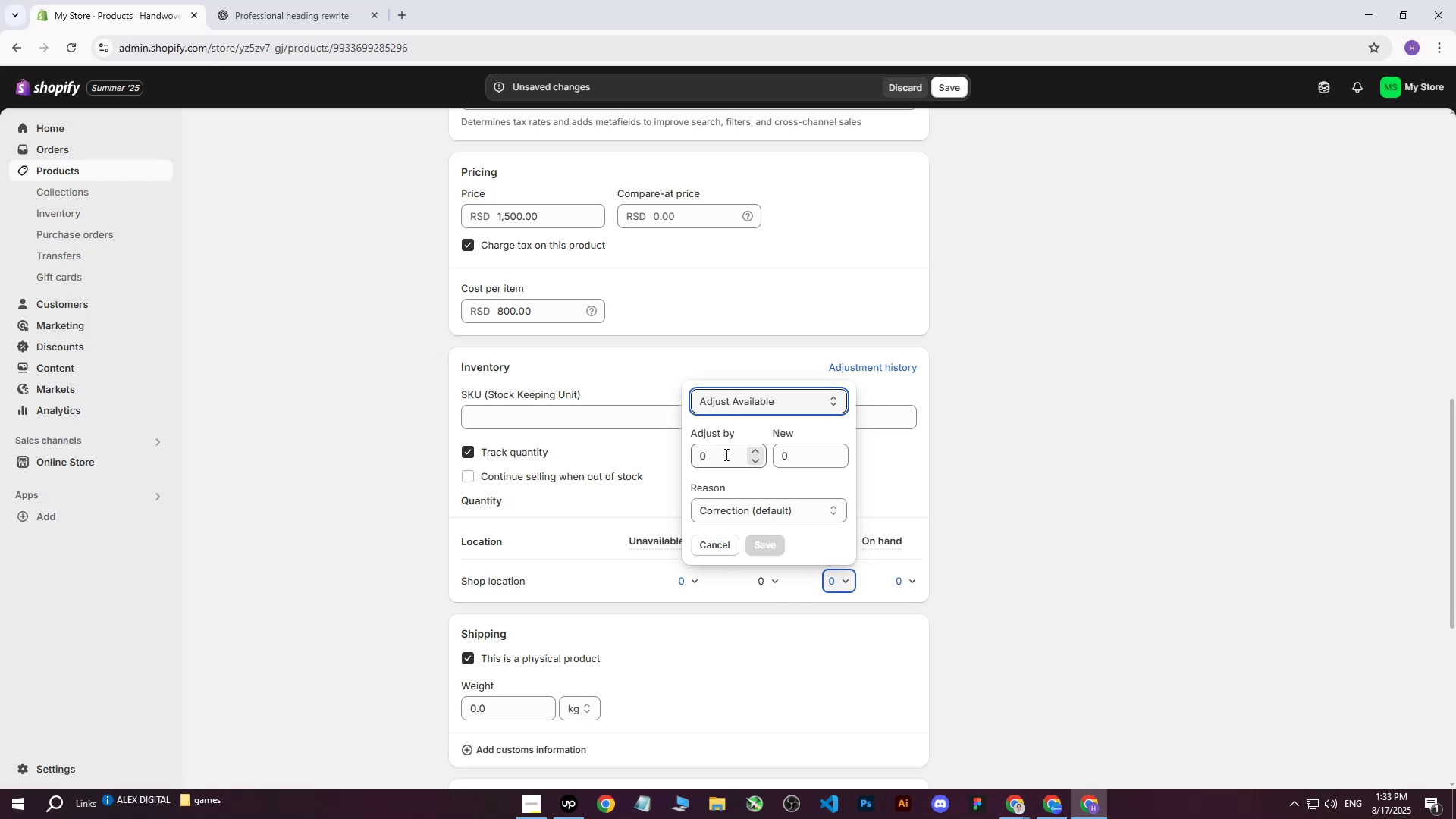 
left_click([719, 455])
 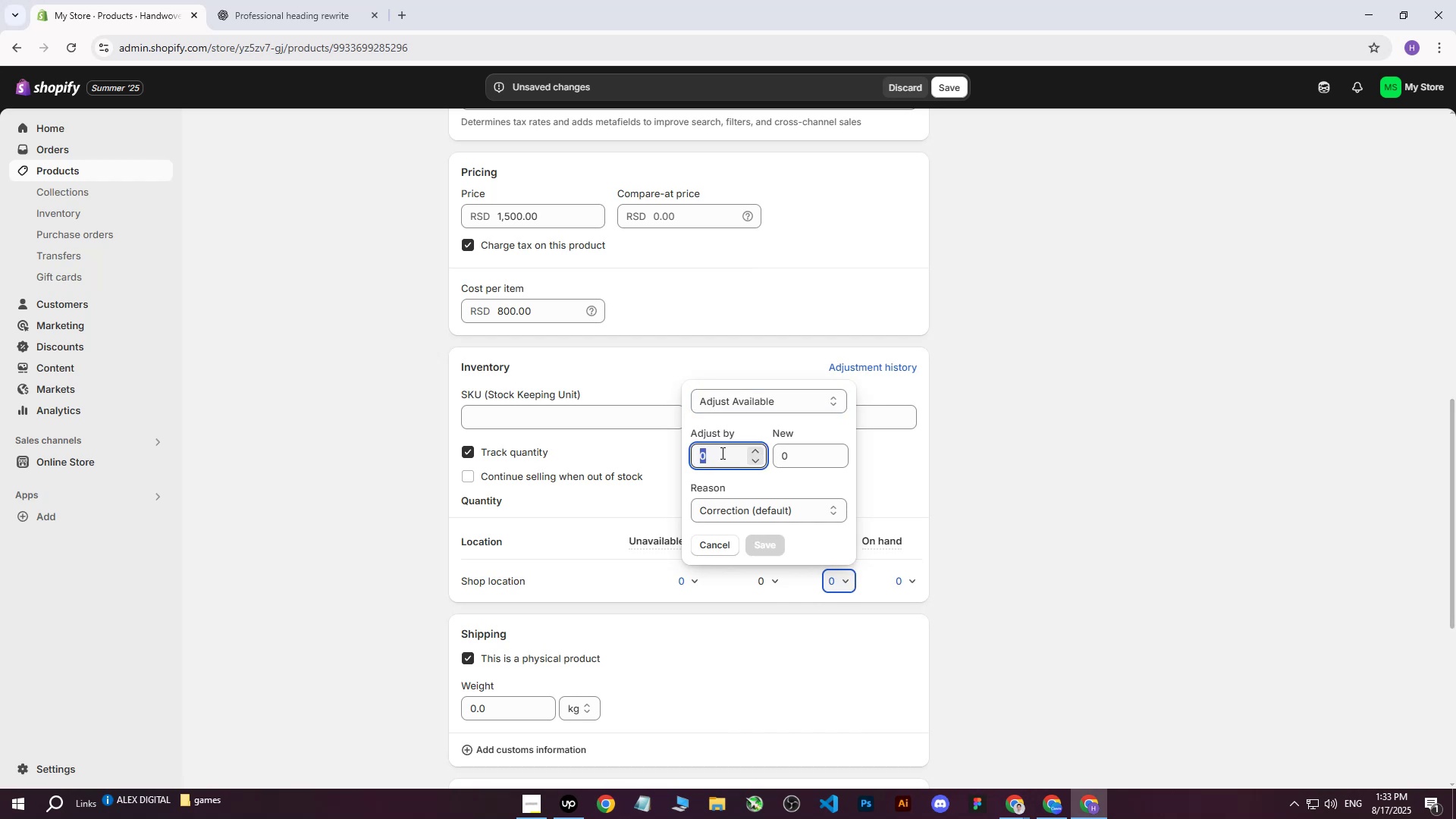 
type(3200)
 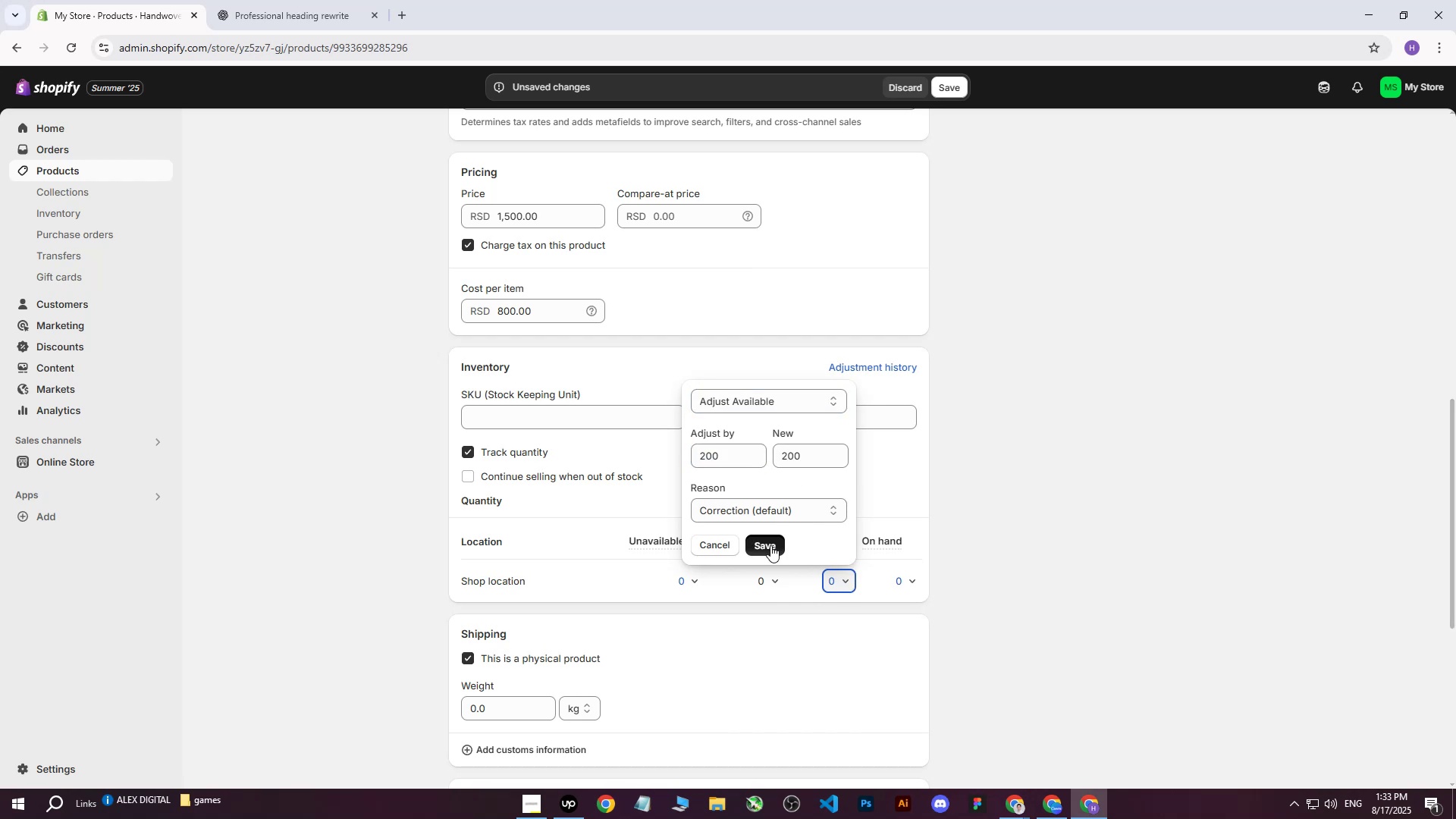 
left_click_drag(start_coordinate=[720, 452], to_coordinate=[682, 452])
 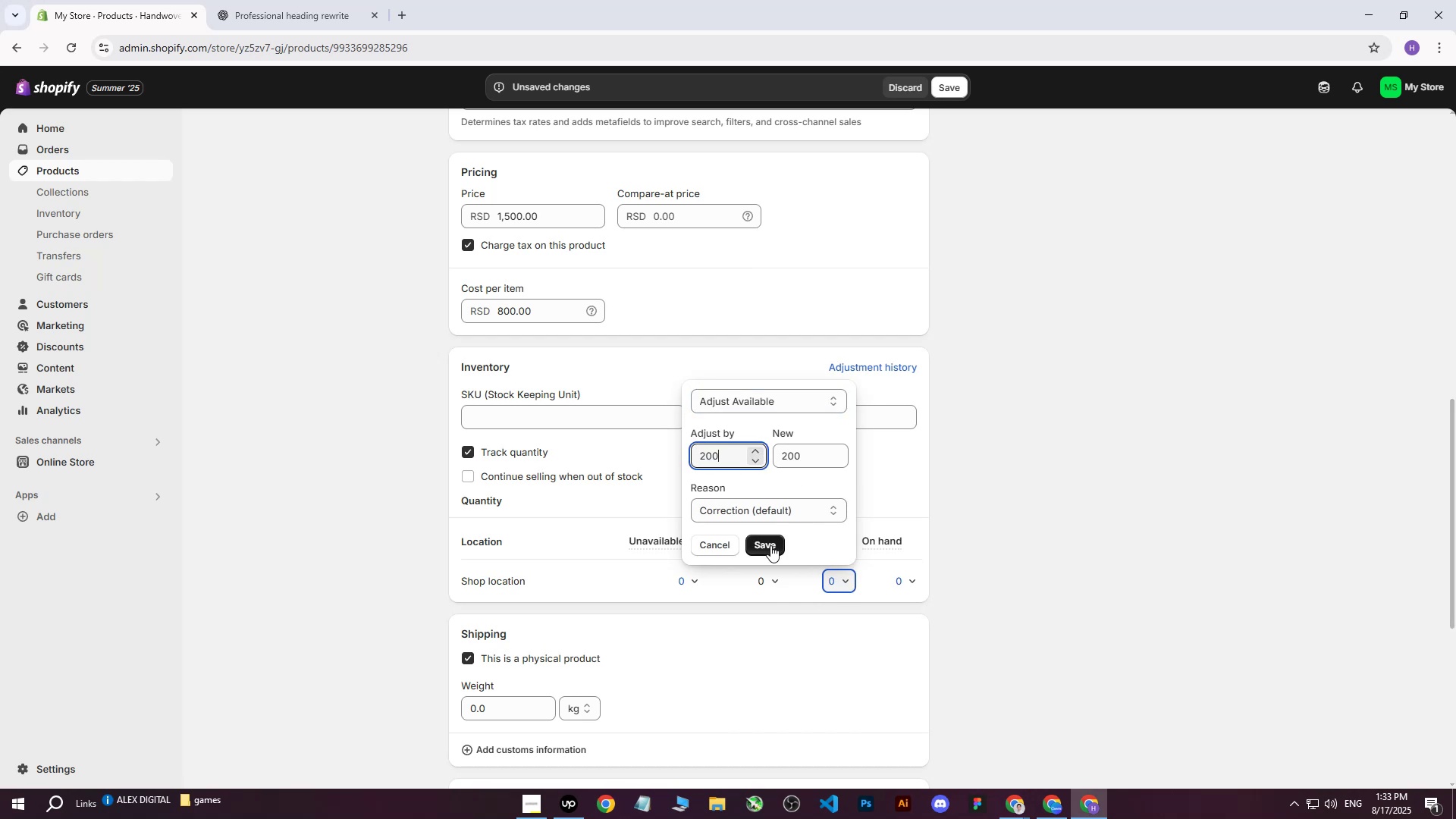 
left_click([770, 545])
 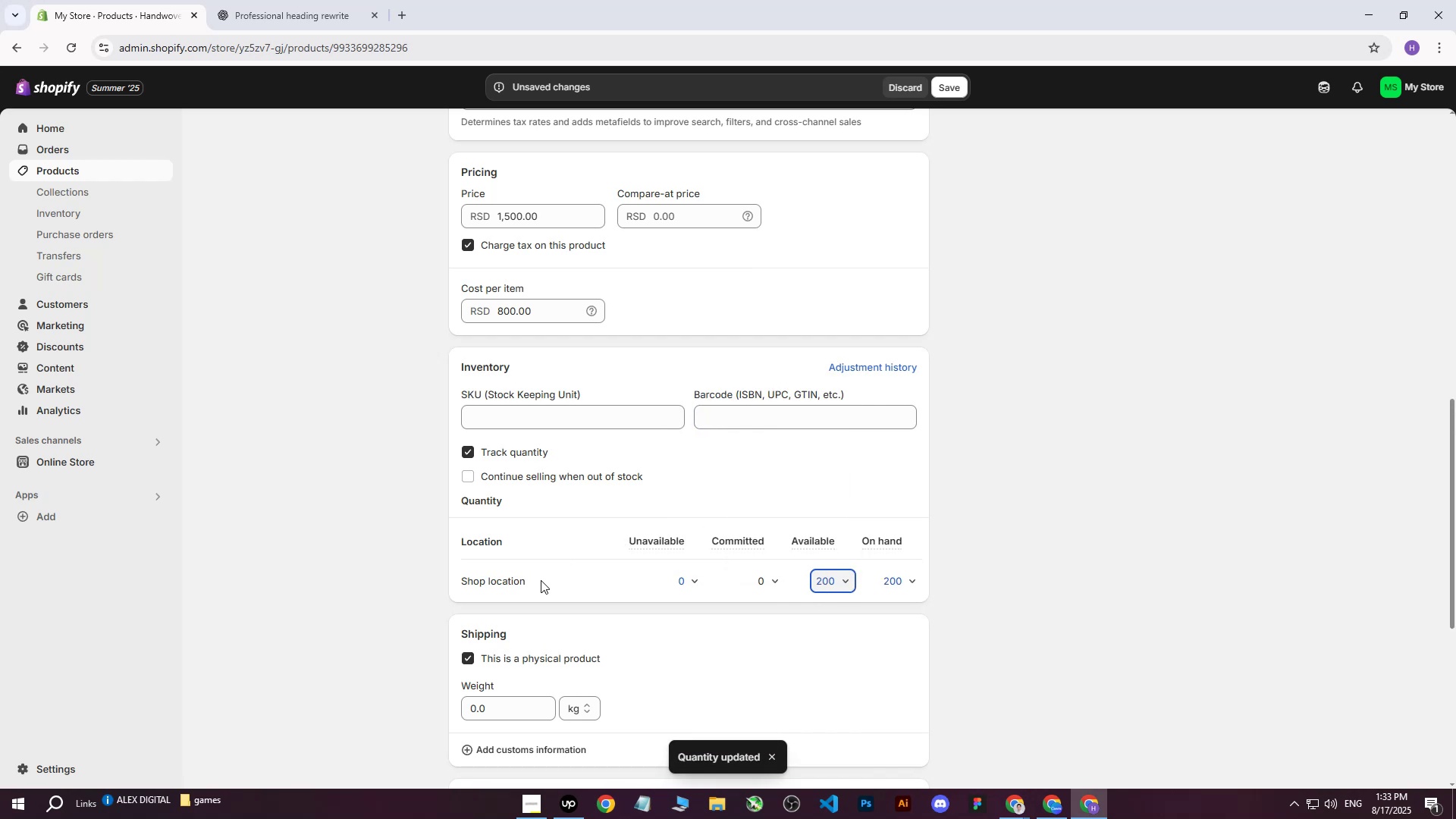 
left_click([1097, 400])
 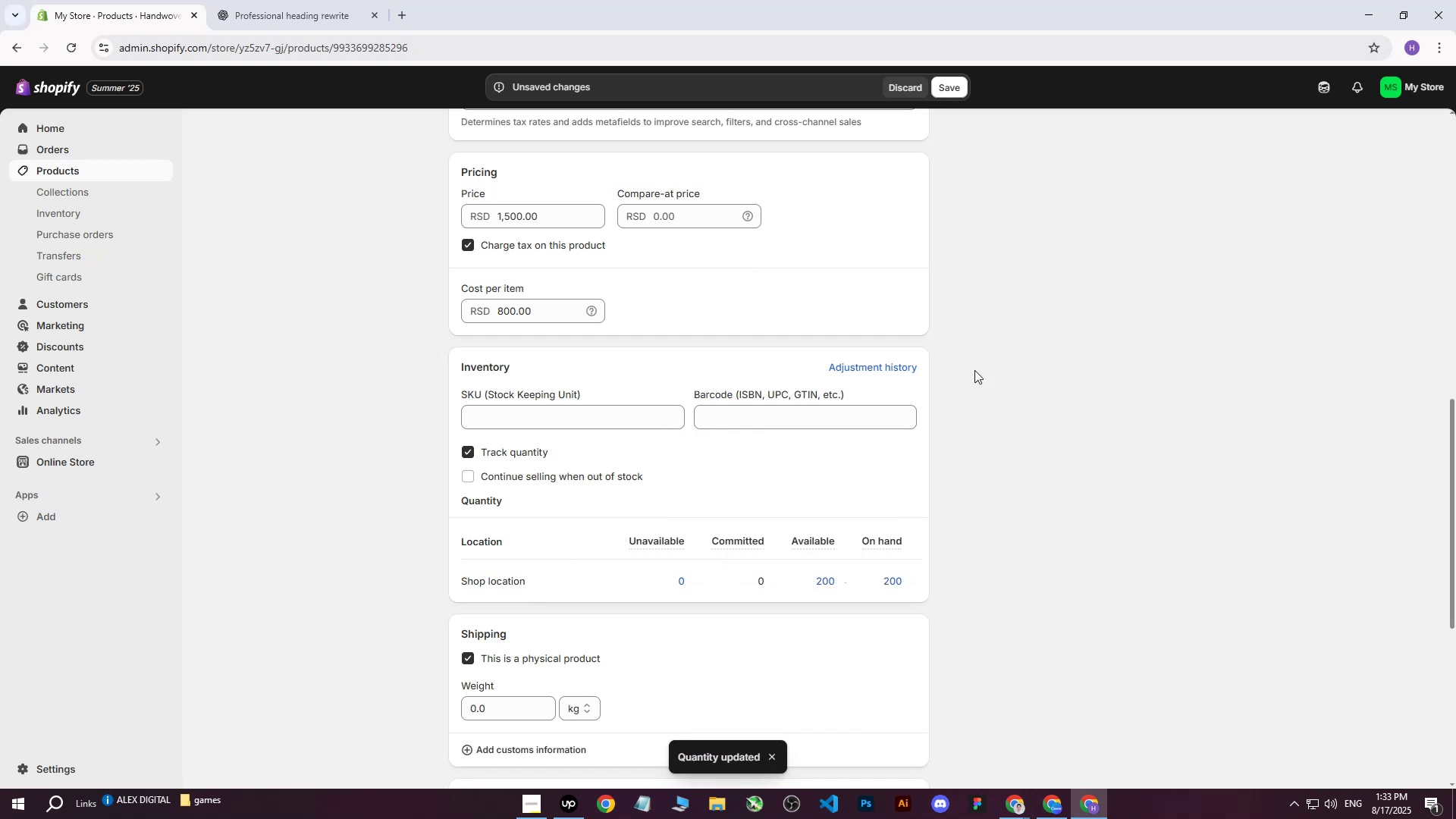 
scroll: coordinate [966, 364], scroll_direction: down, amount: 3.0
 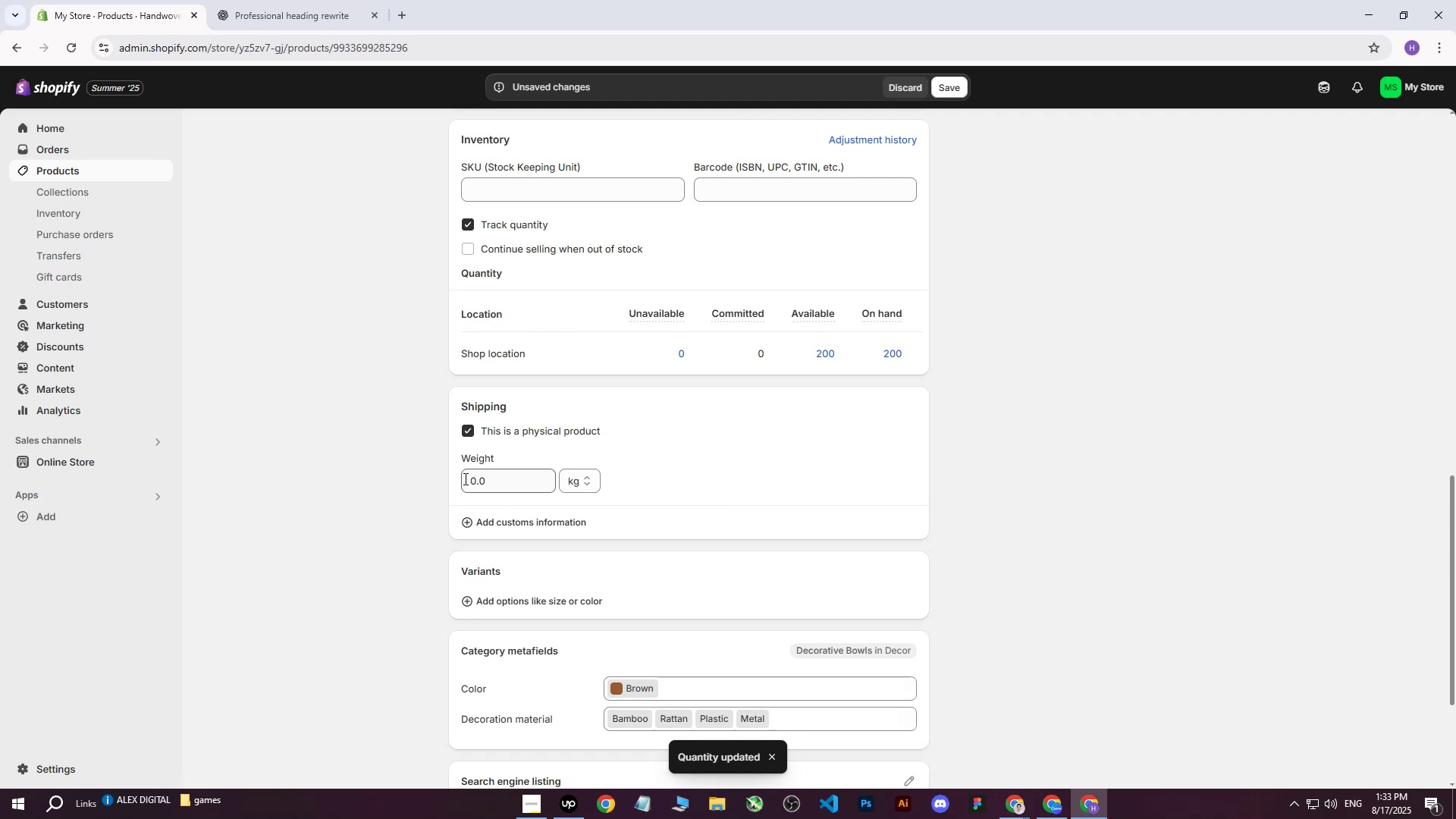 
left_click([464, 479])
 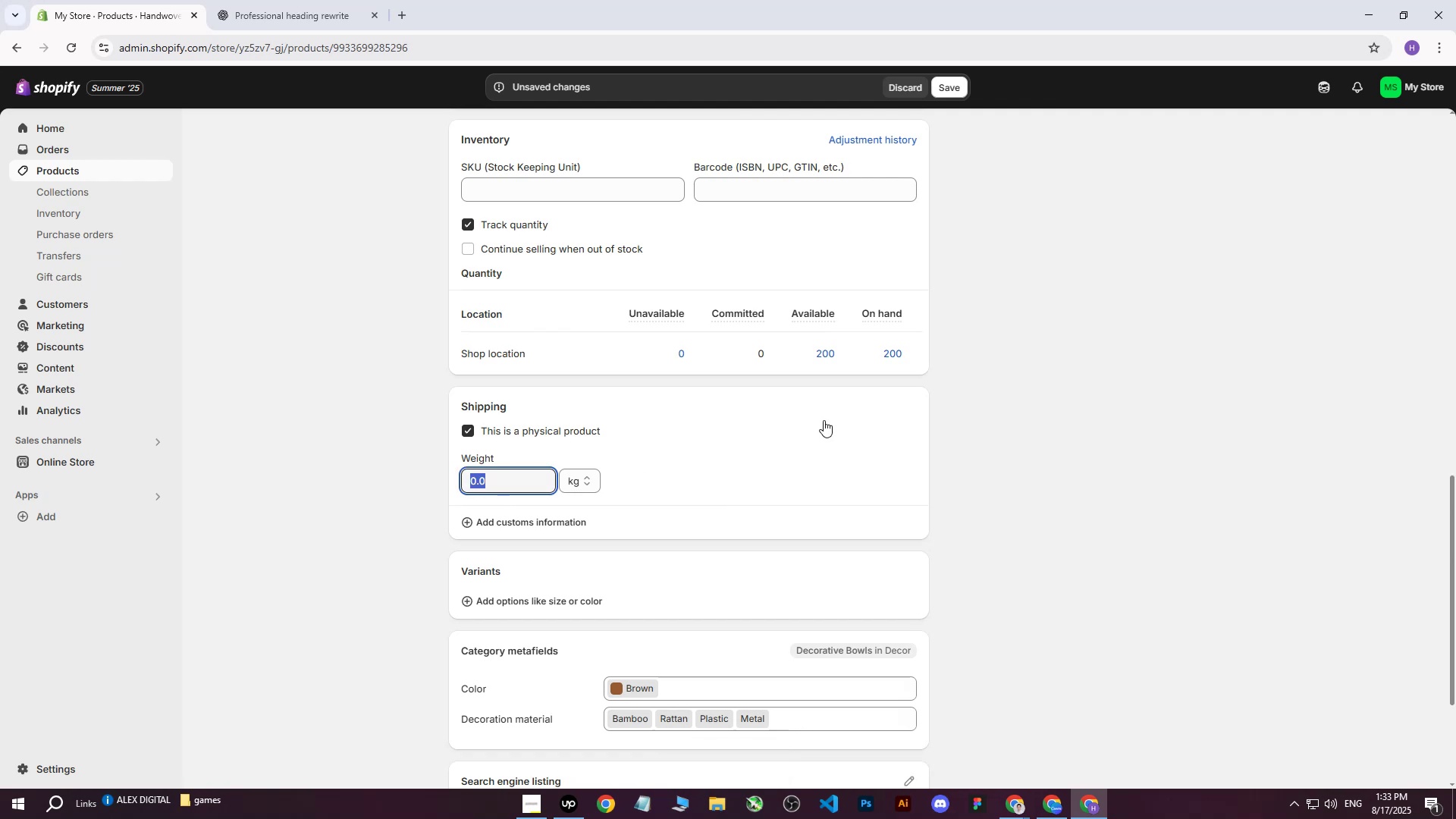 
scroll: coordinate [816, 492], scroll_direction: up, amount: 11.0
 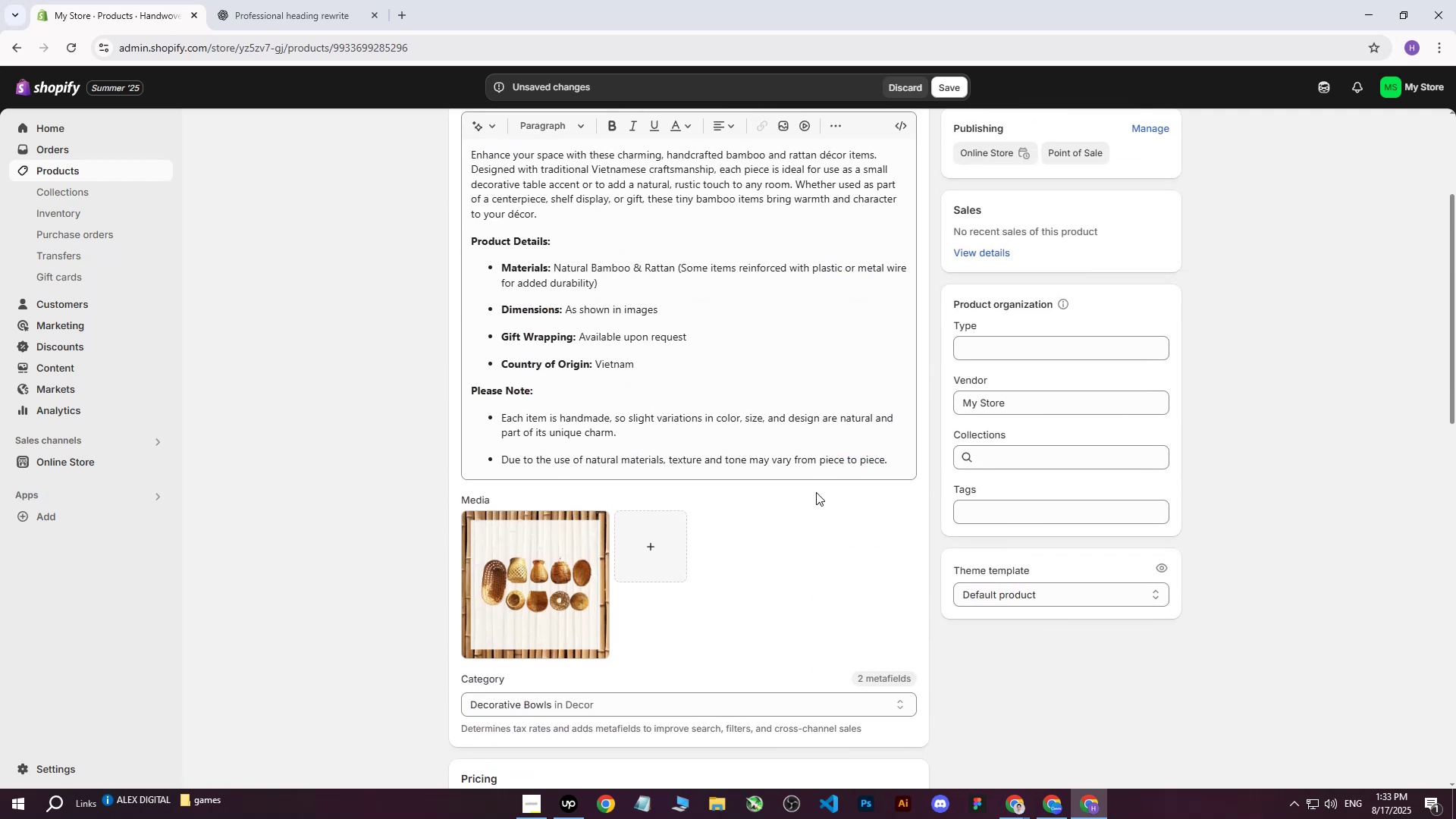 
scroll: coordinate [816, 492], scroll_direction: down, amount: 10.0
 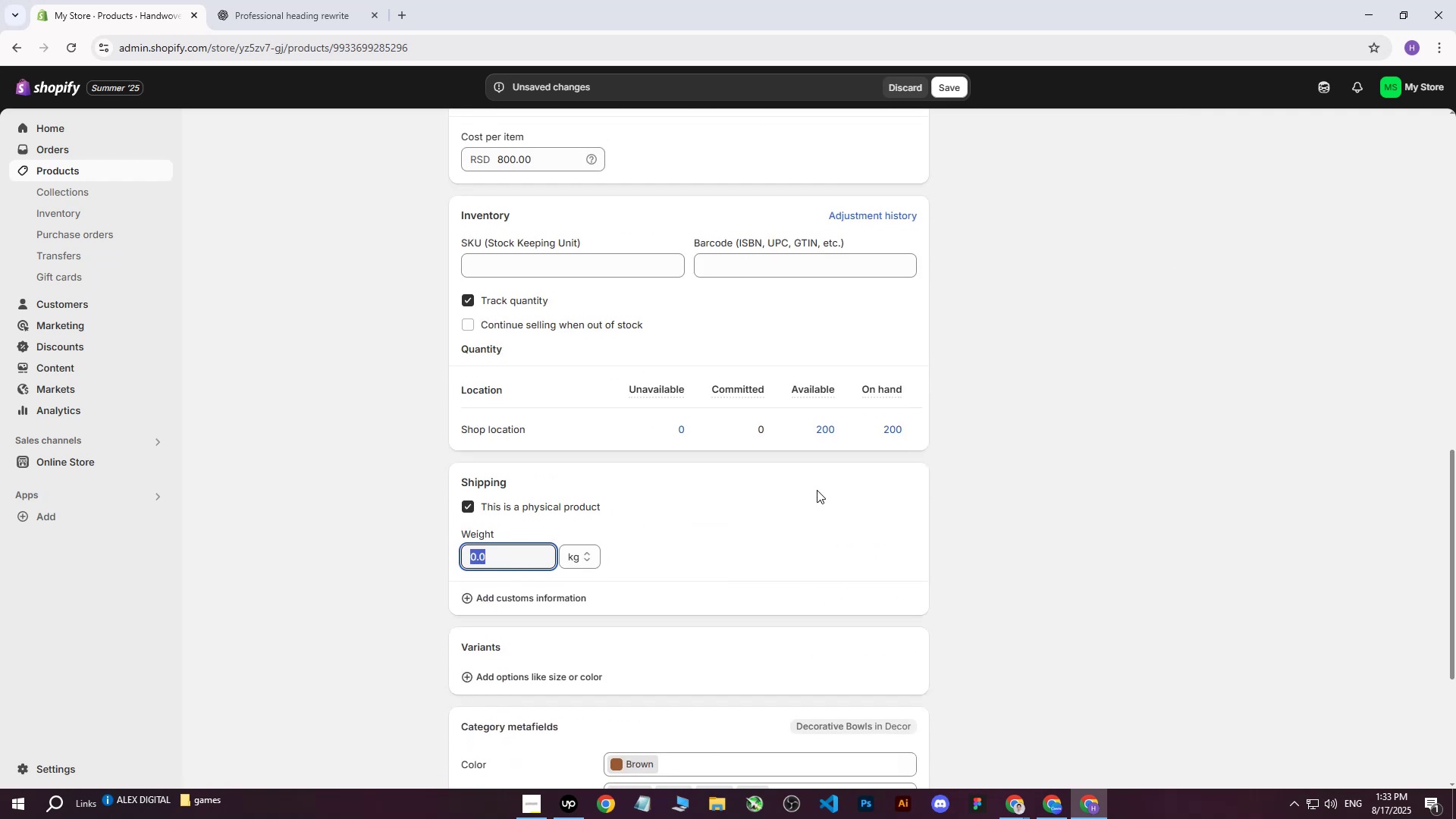 
scroll: coordinate [817, 486], scroll_direction: up, amount: 12.0
 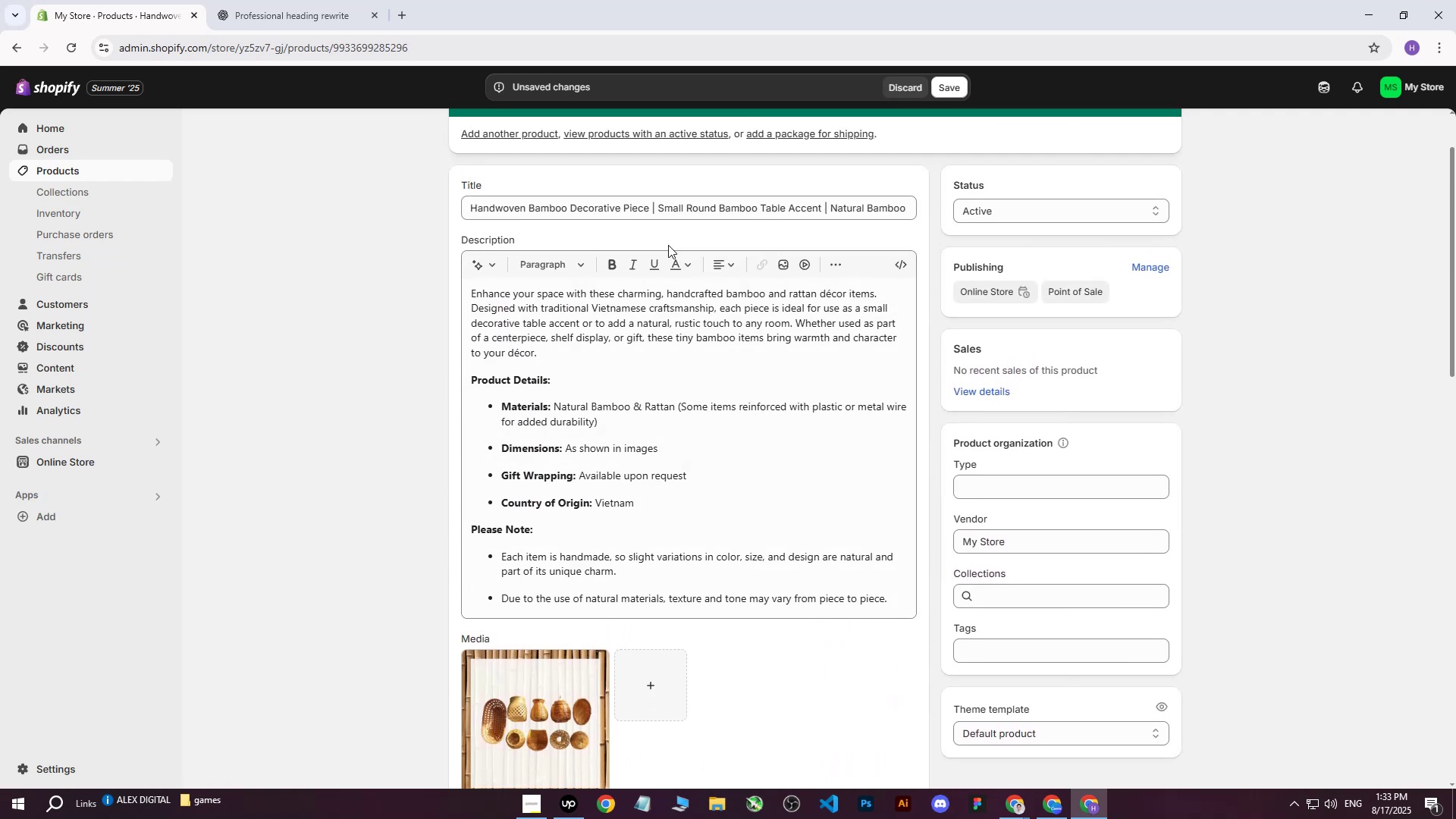 
left_click([652, 209])
 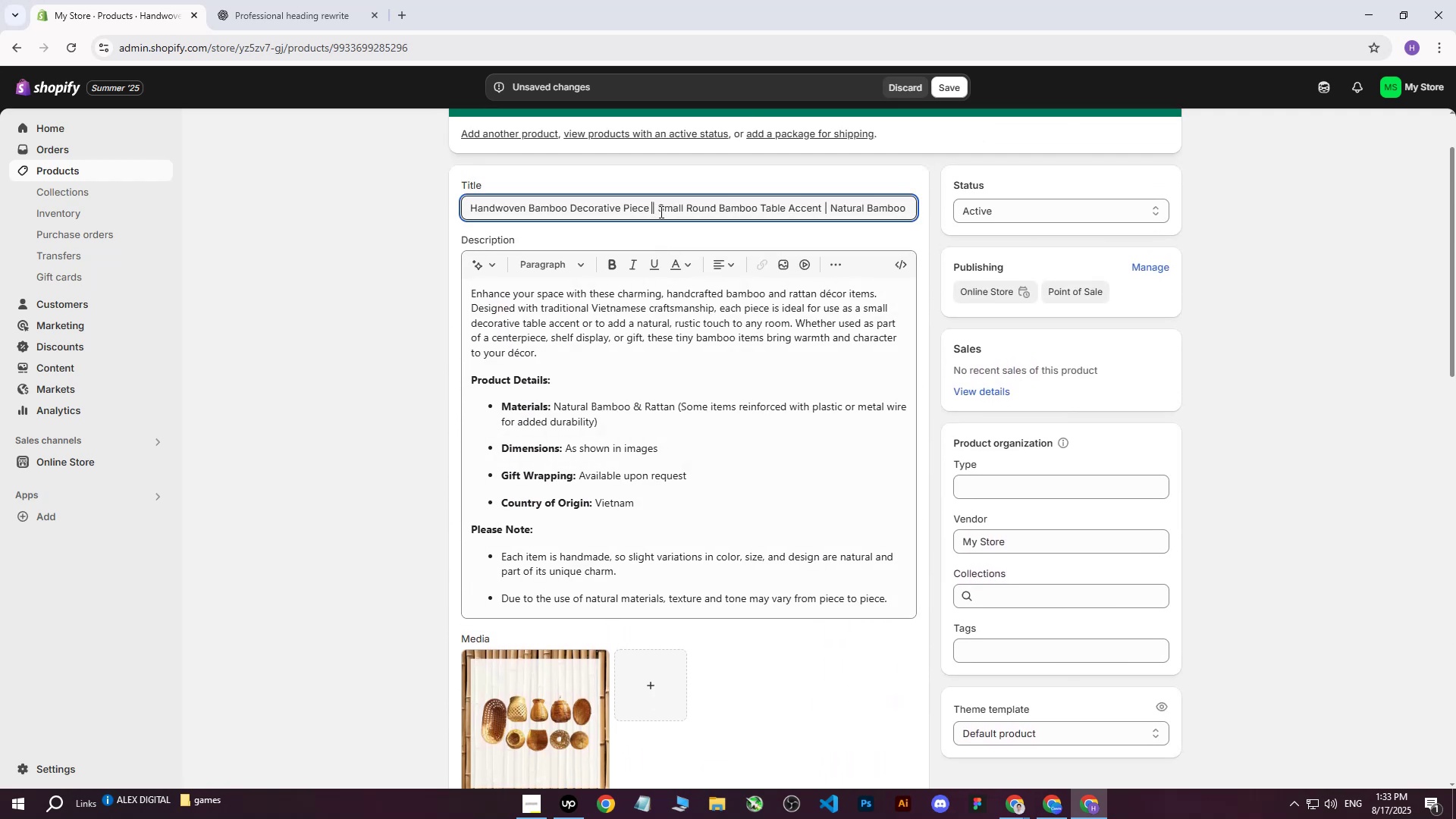 
type(Set )
 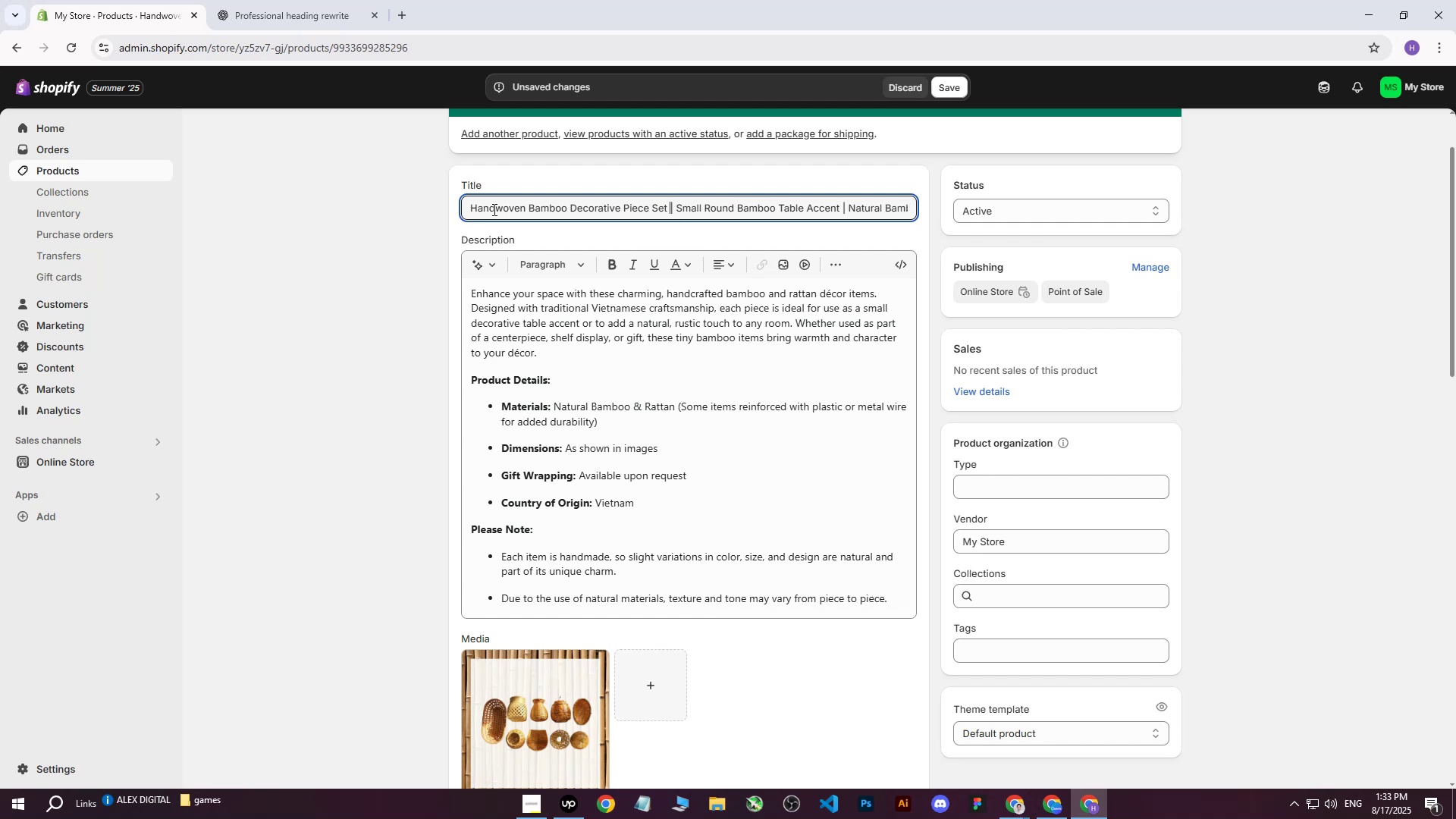 
left_click_drag(start_coordinate=[472, 206], to_coordinate=[1032, 197])
 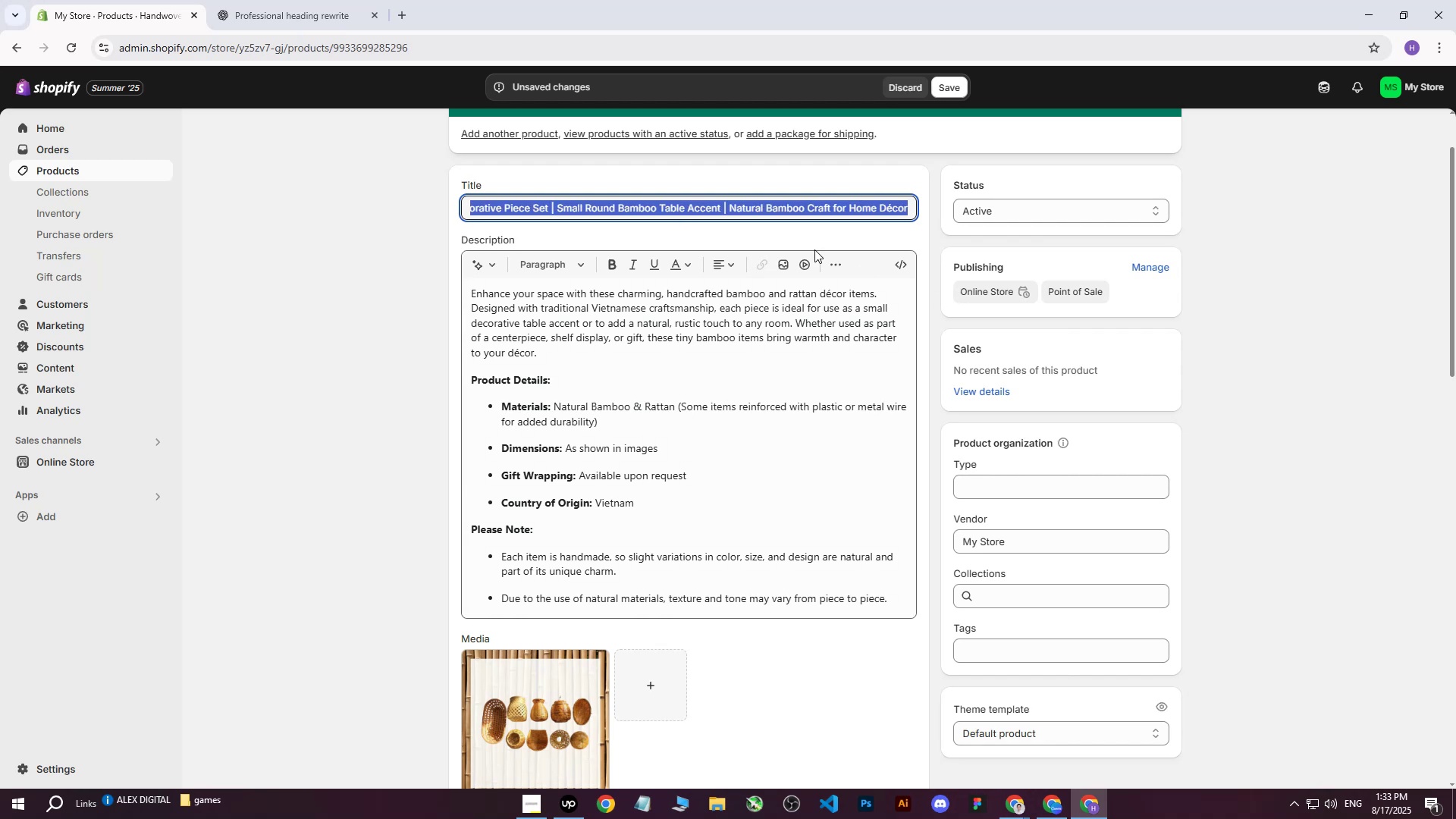 
key(Control+ControlLeft)
 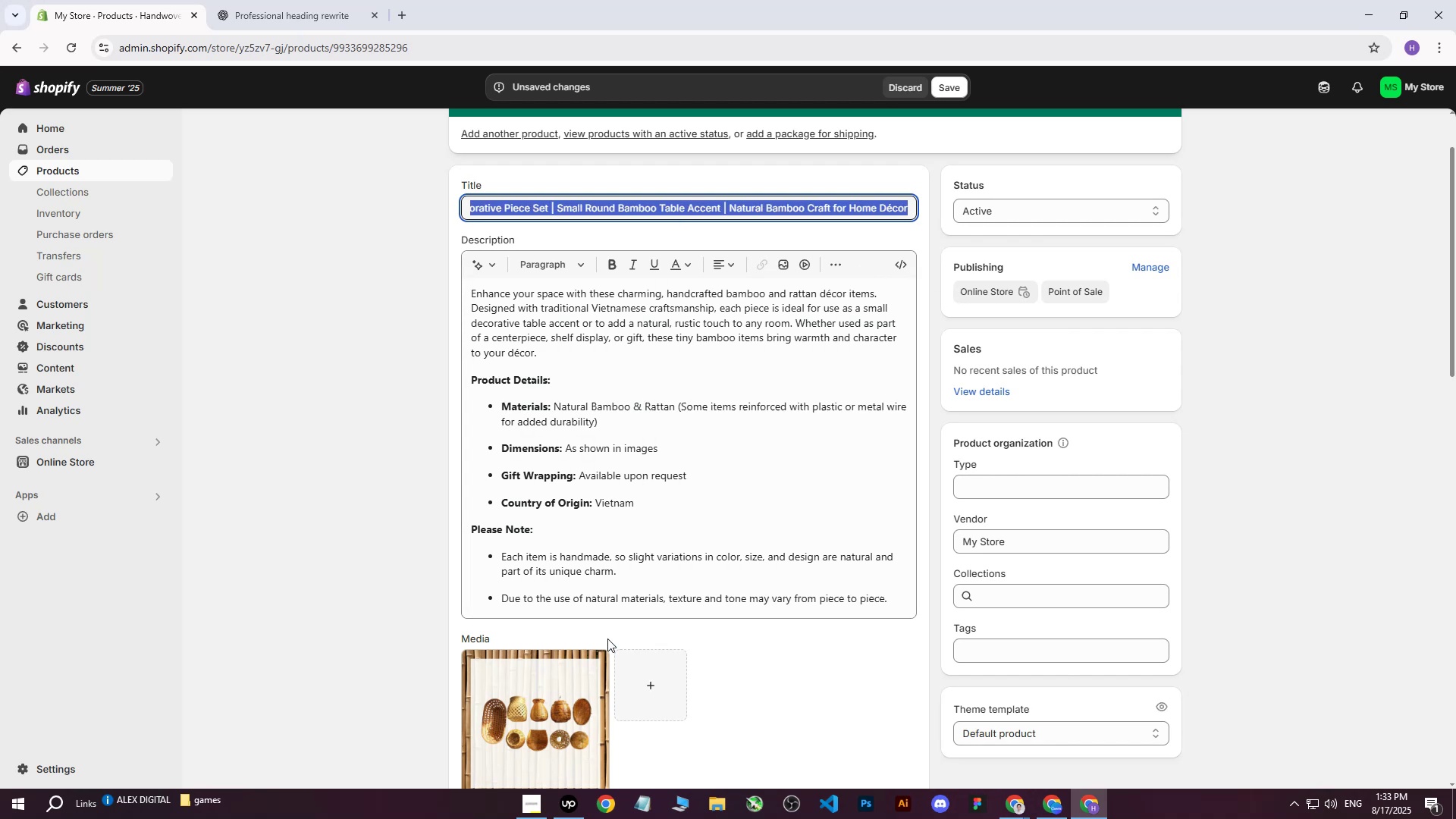 
key(Control+C)
 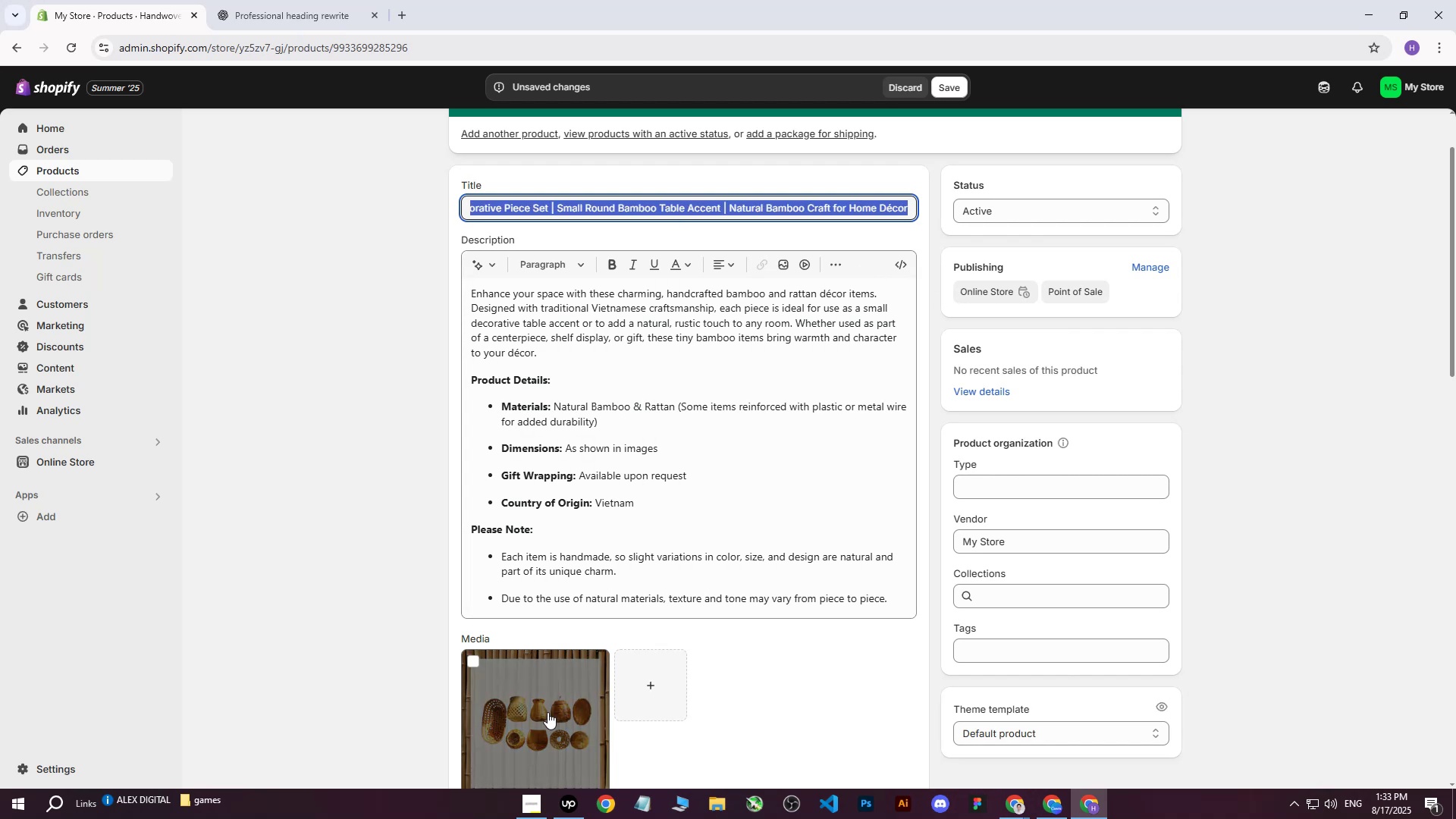 
left_click([548, 712])
 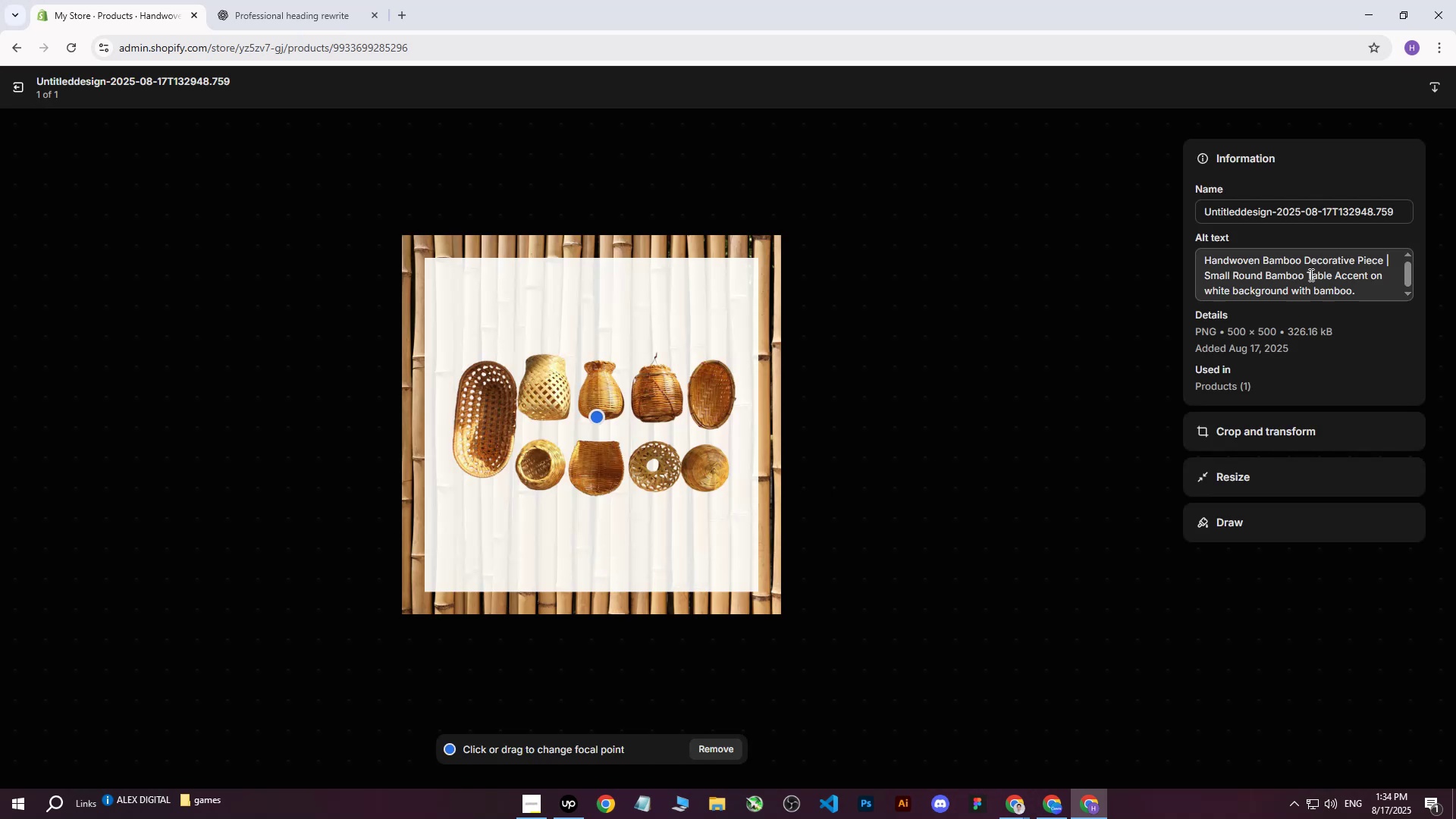 
left_click_drag(start_coordinate=[1370, 290], to_coordinate=[1104, 199])
 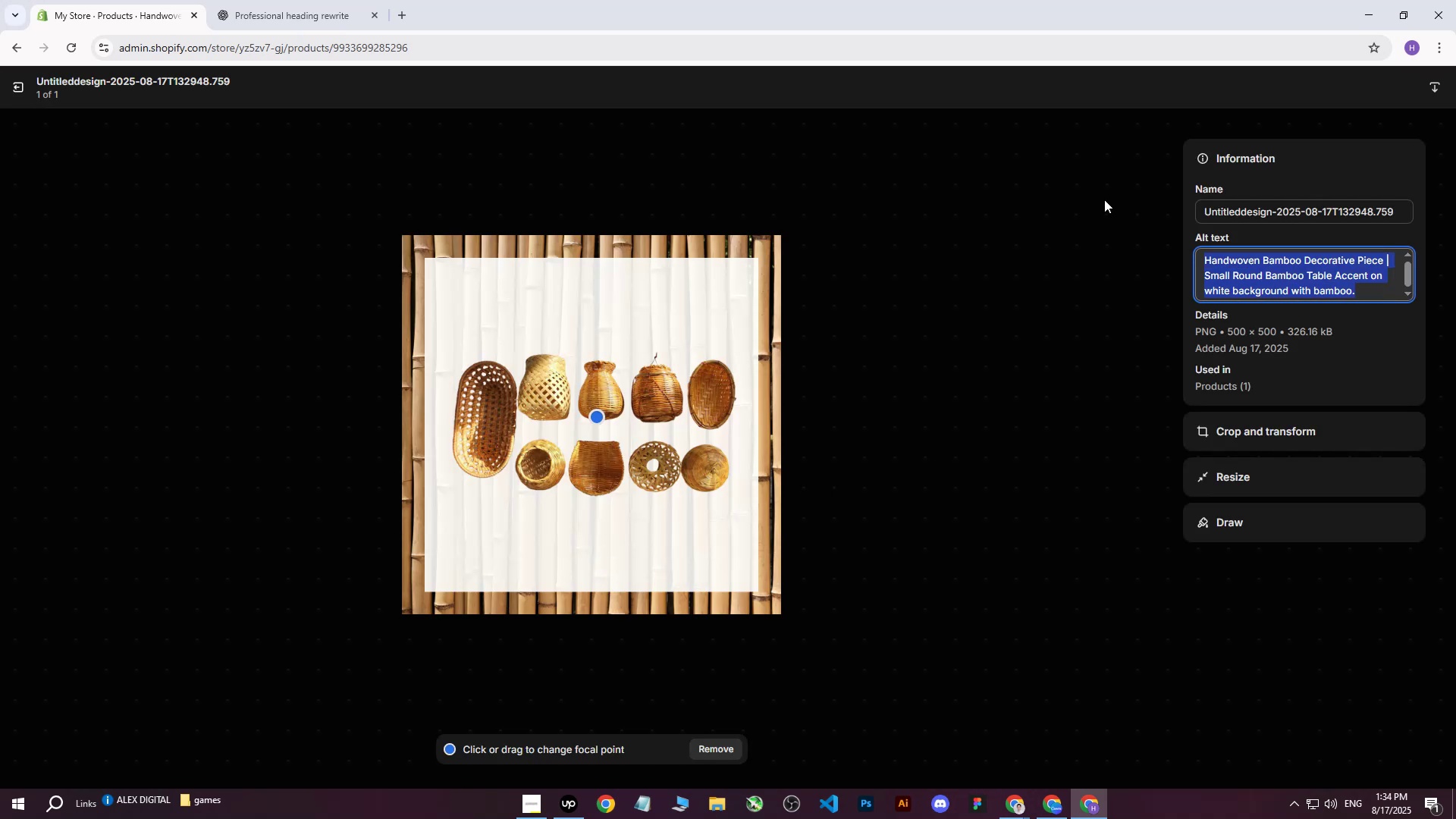 
key(Control+ControlLeft)
 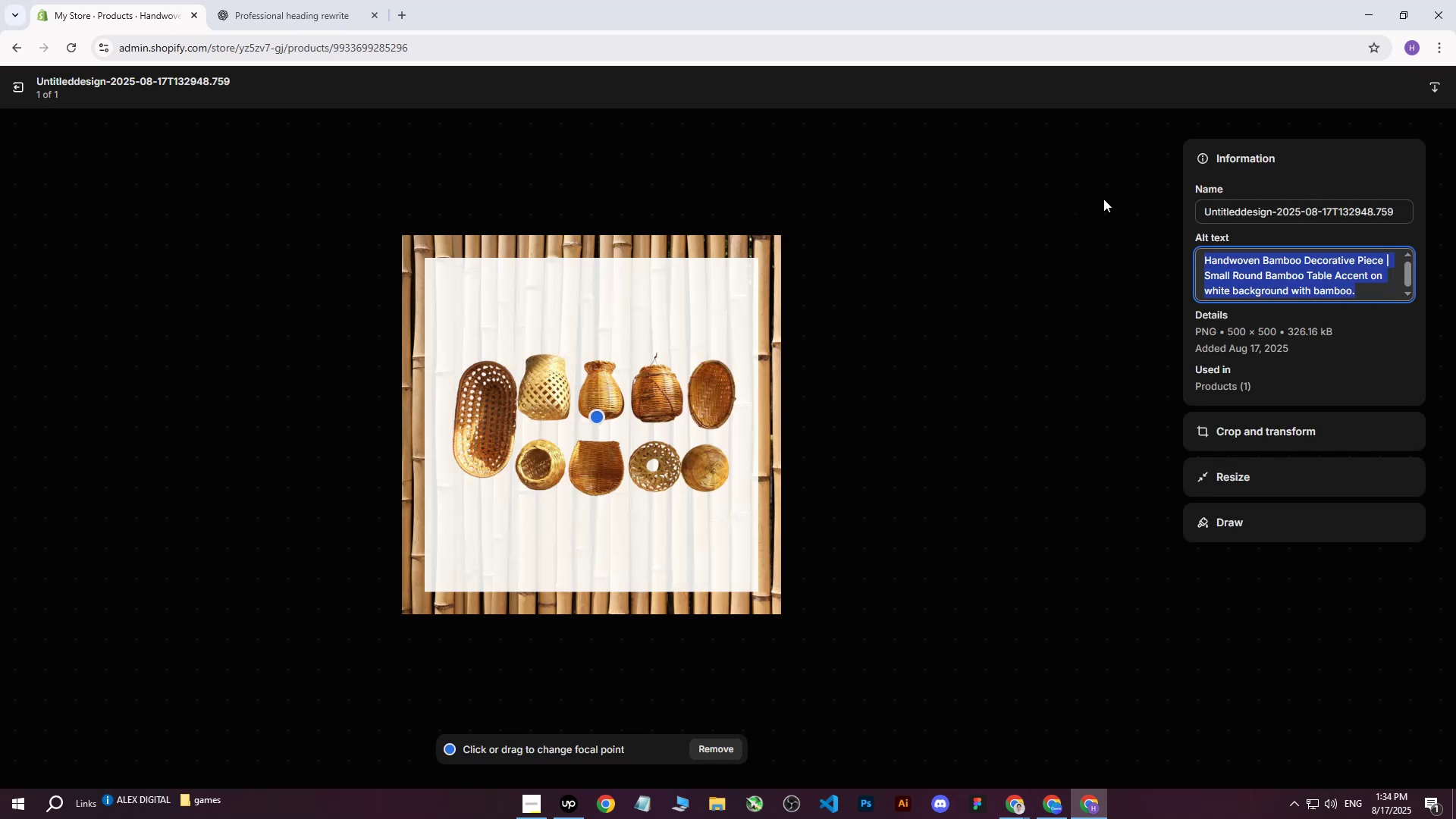 
key(Control+V)
 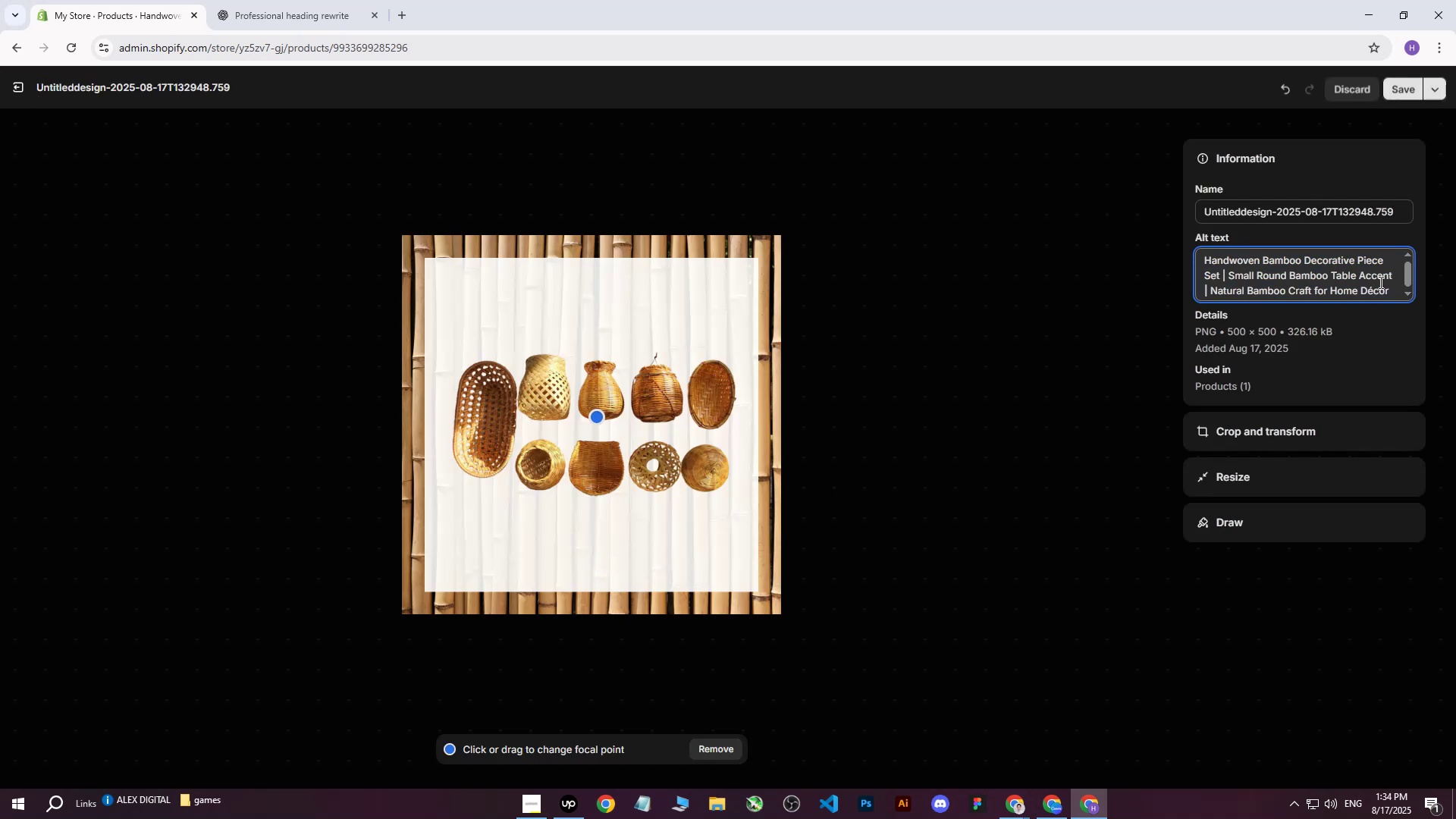 
left_click_drag(start_coordinate=[1397, 291], to_coordinate=[1223, 271])
 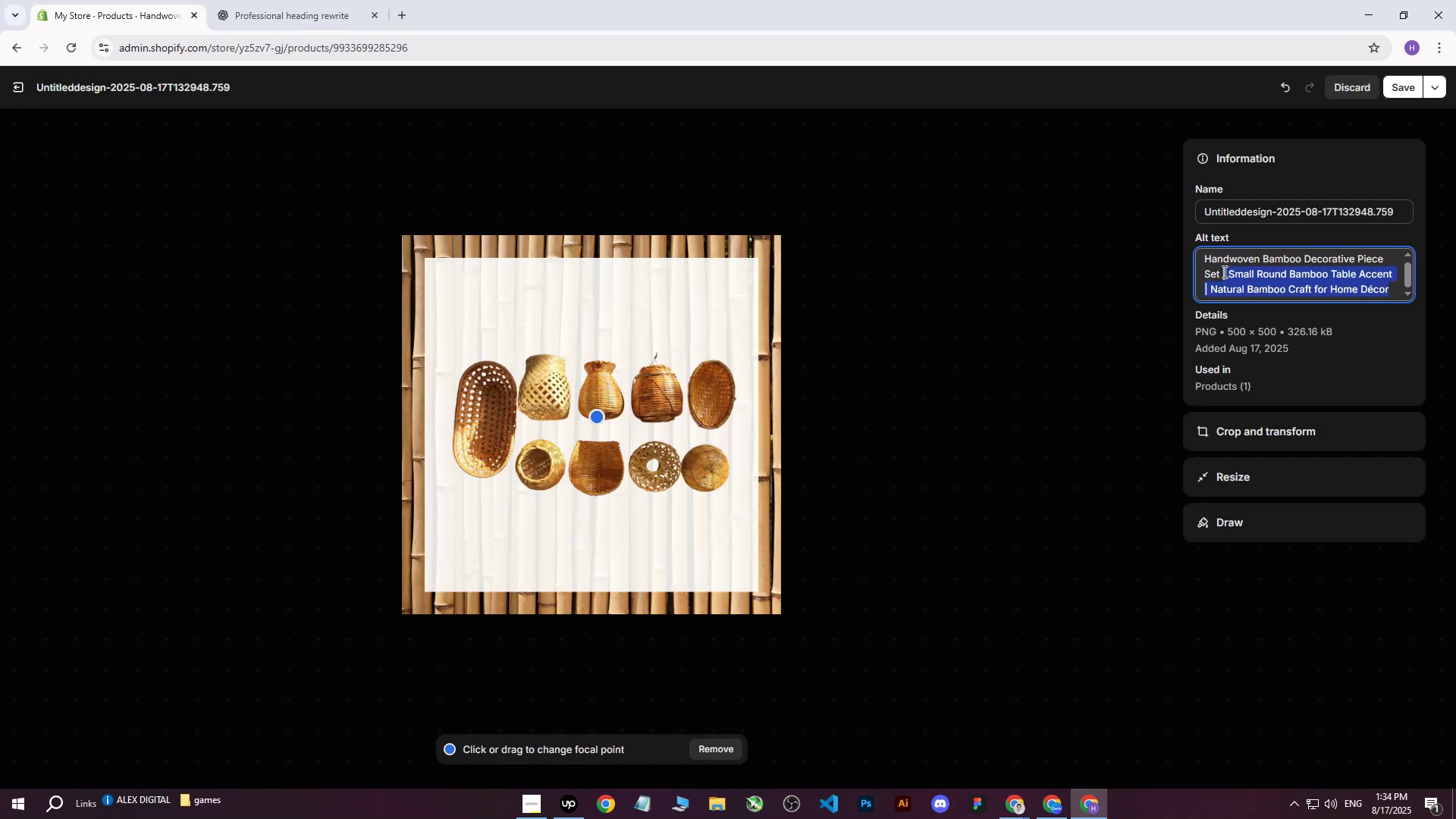 
key(Backspace)
type(on white background with  bamboo.)
 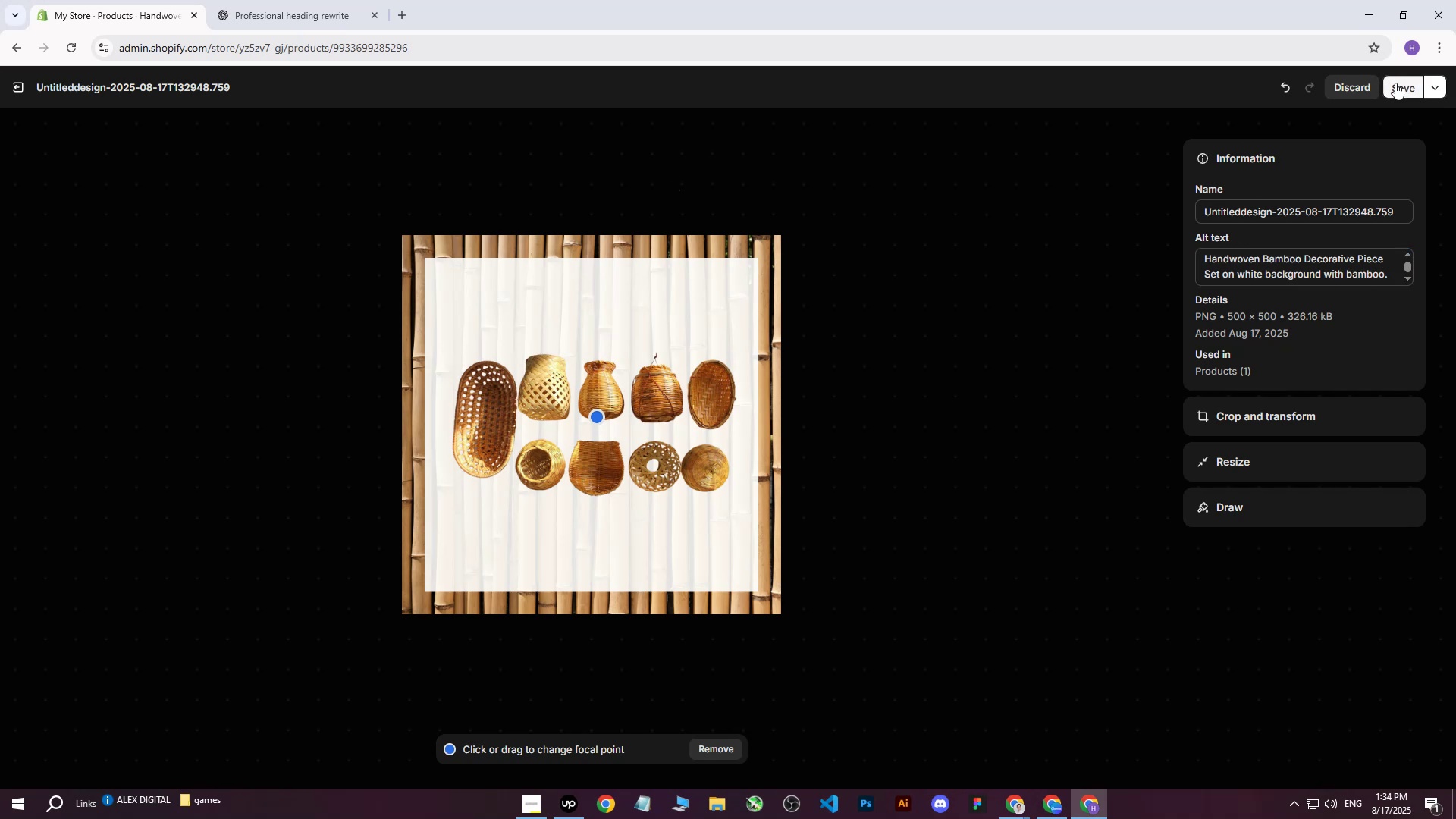 
wait(5.16)
 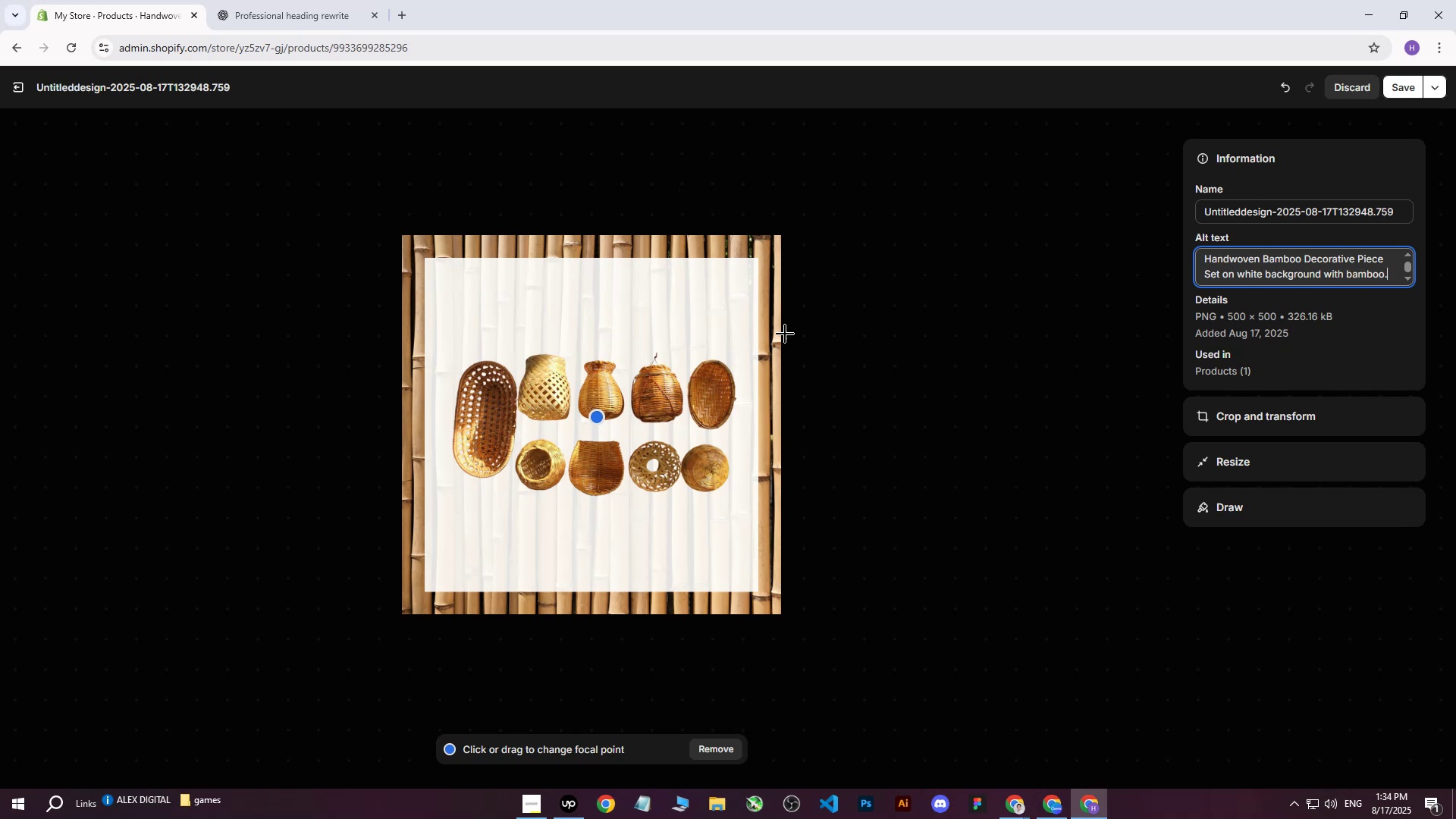 
left_click([1395, 83])
 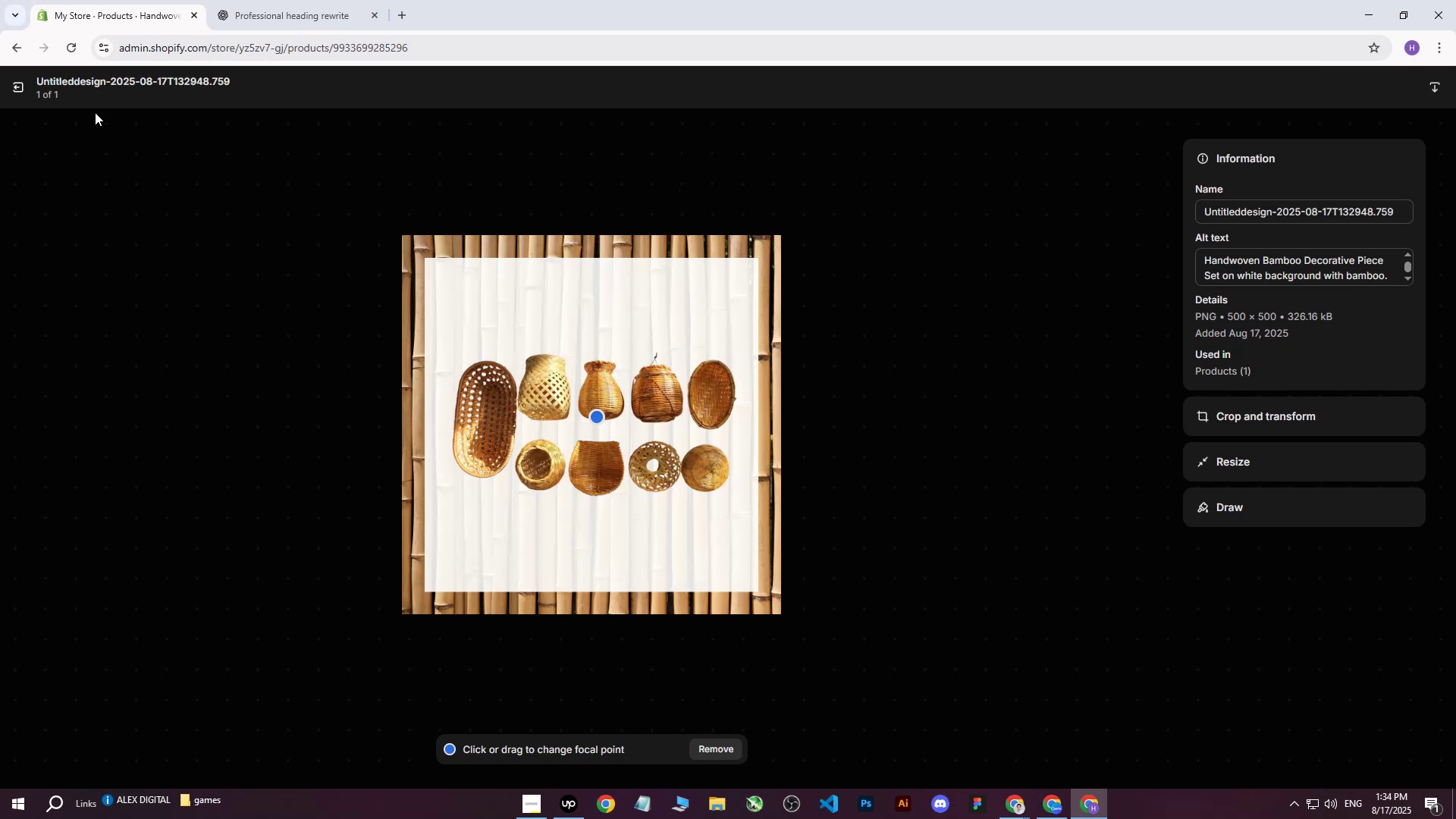 
left_click([5, 81])
 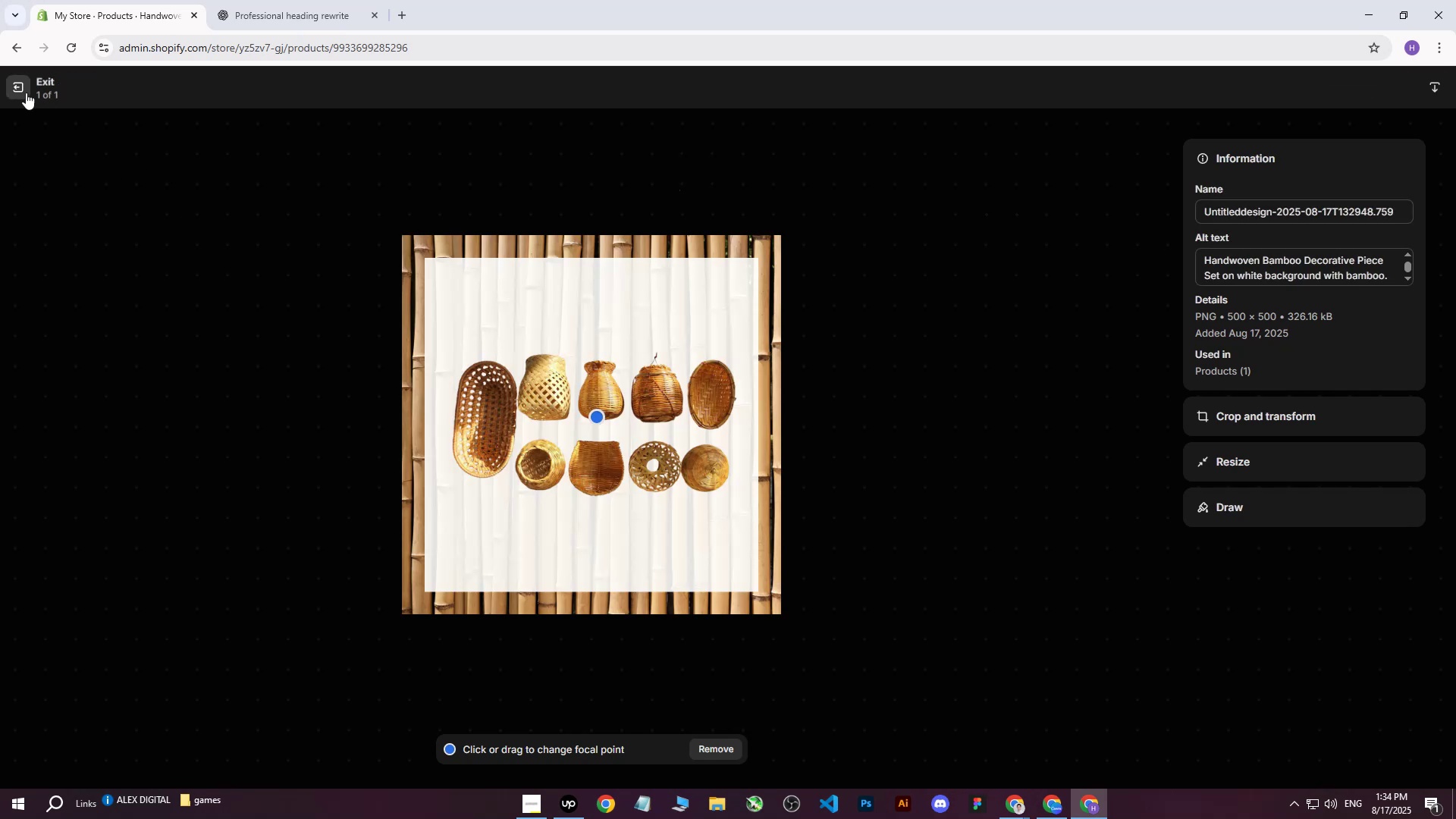 
left_click([23, 90])
 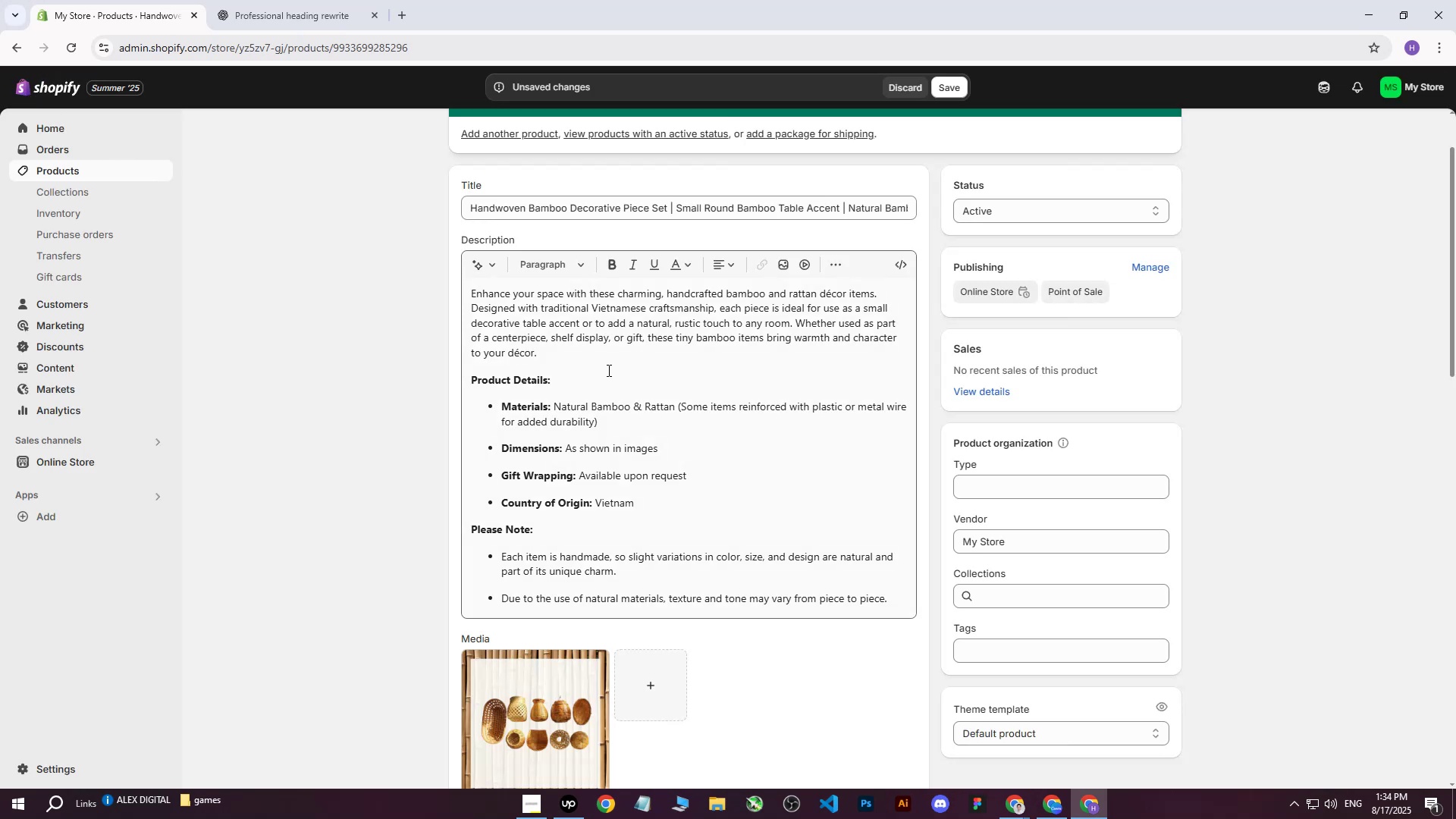 
scroll: coordinate [595, 359], scroll_direction: down, amount: 3.0
 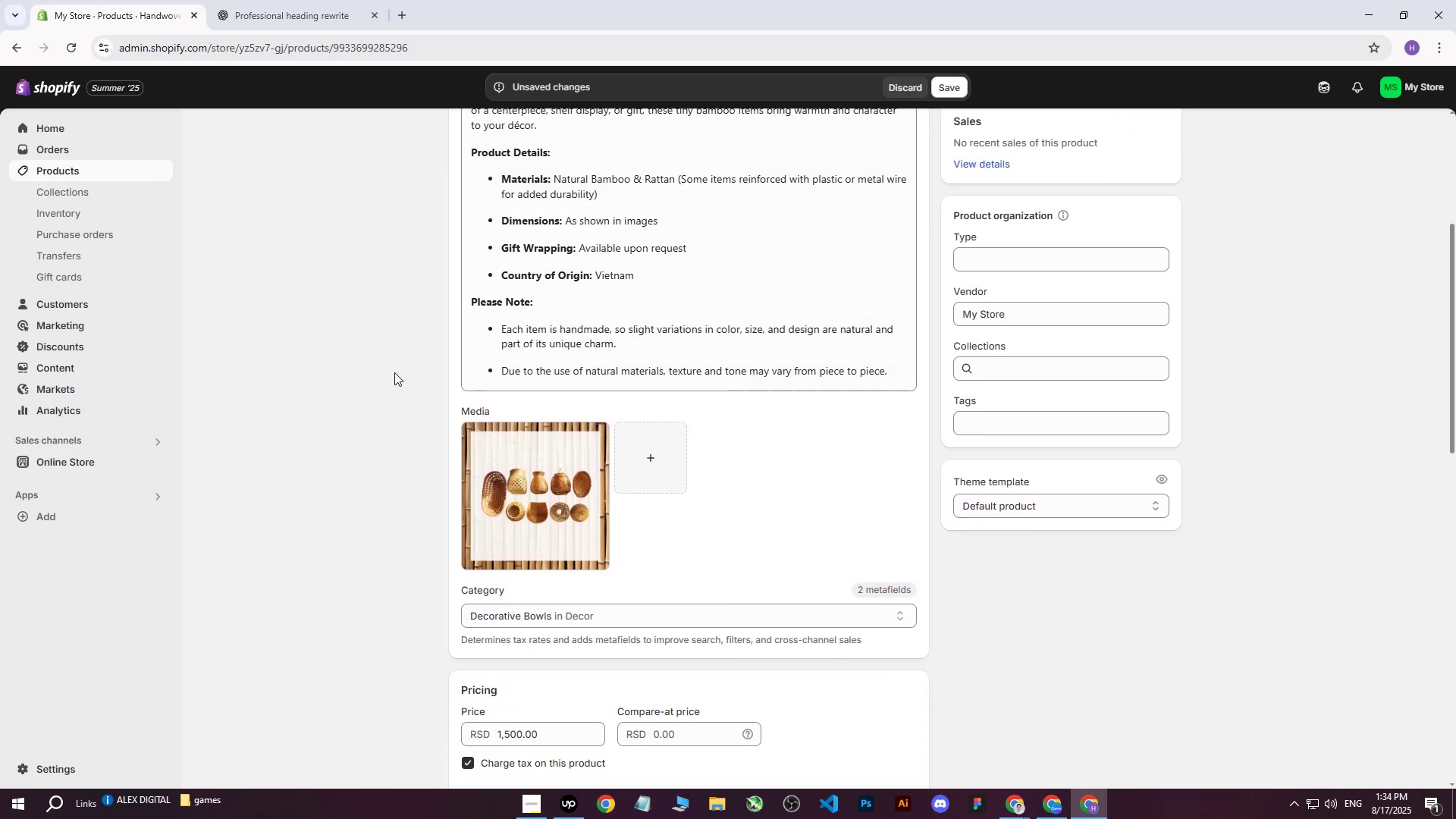 
left_click([394, 372])
 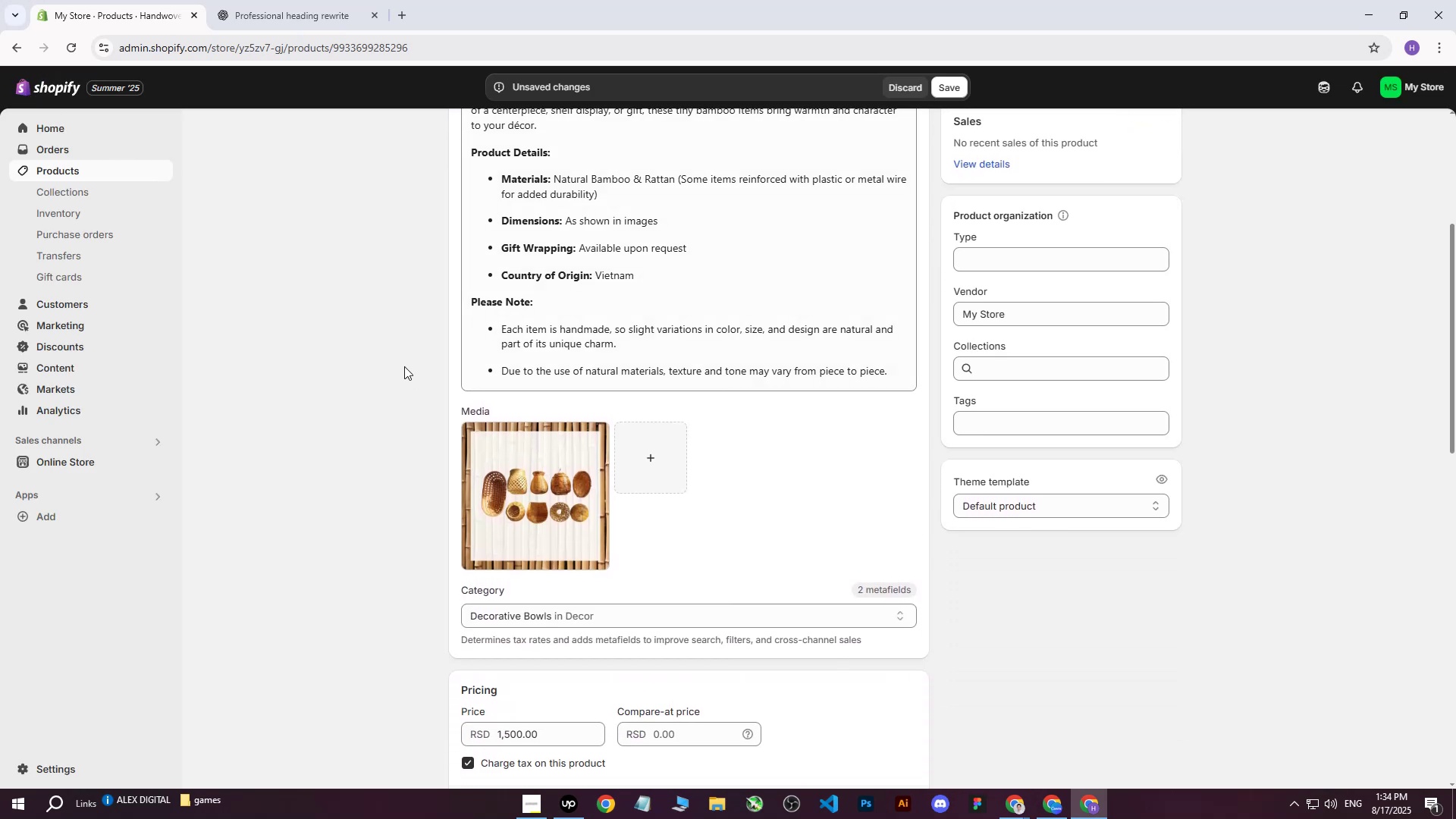 
scroll: coordinate [586, 402], scroll_direction: down, amount: 10.0
 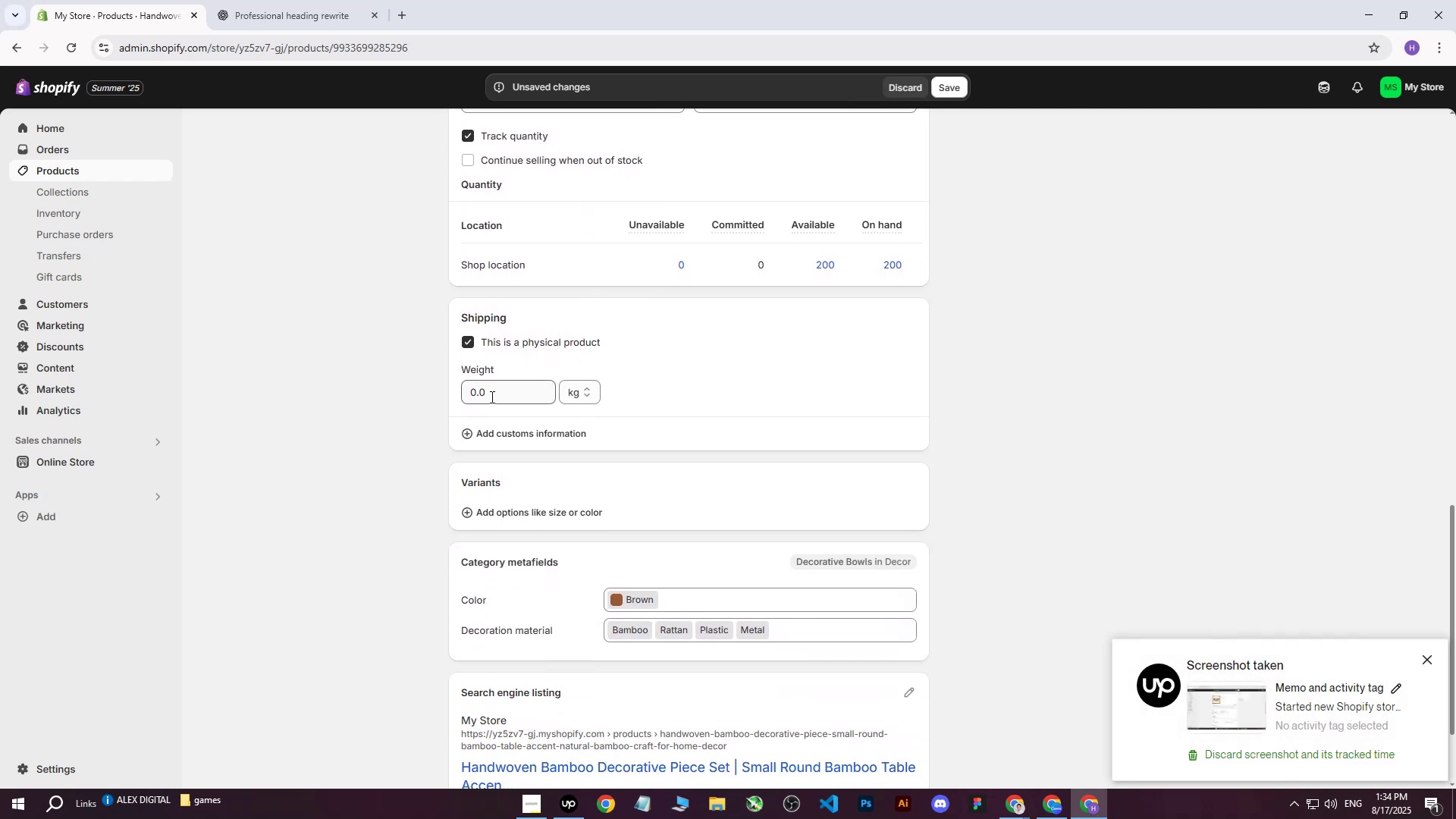 
left_click([491, 397])
 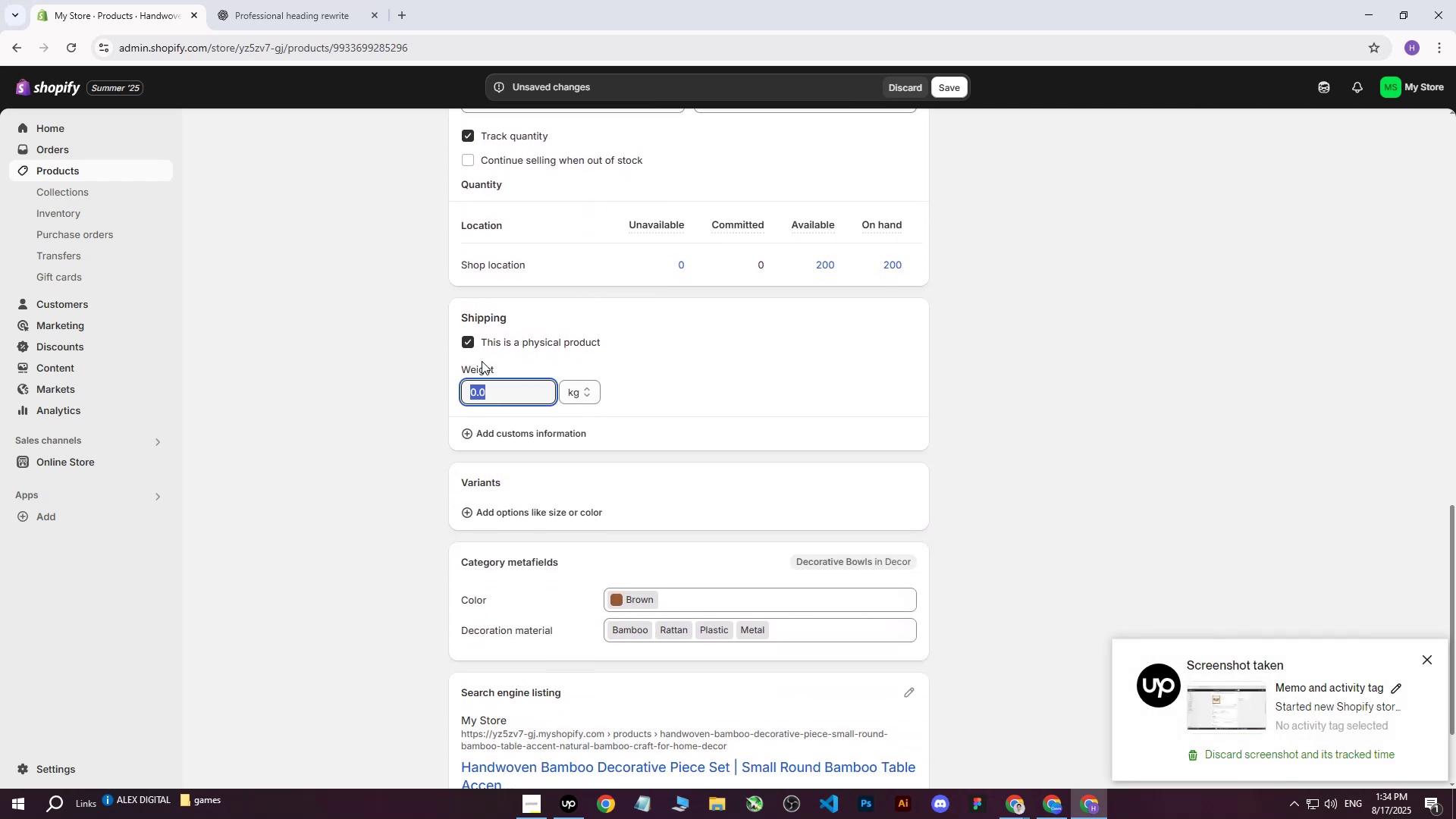 
type(15)
 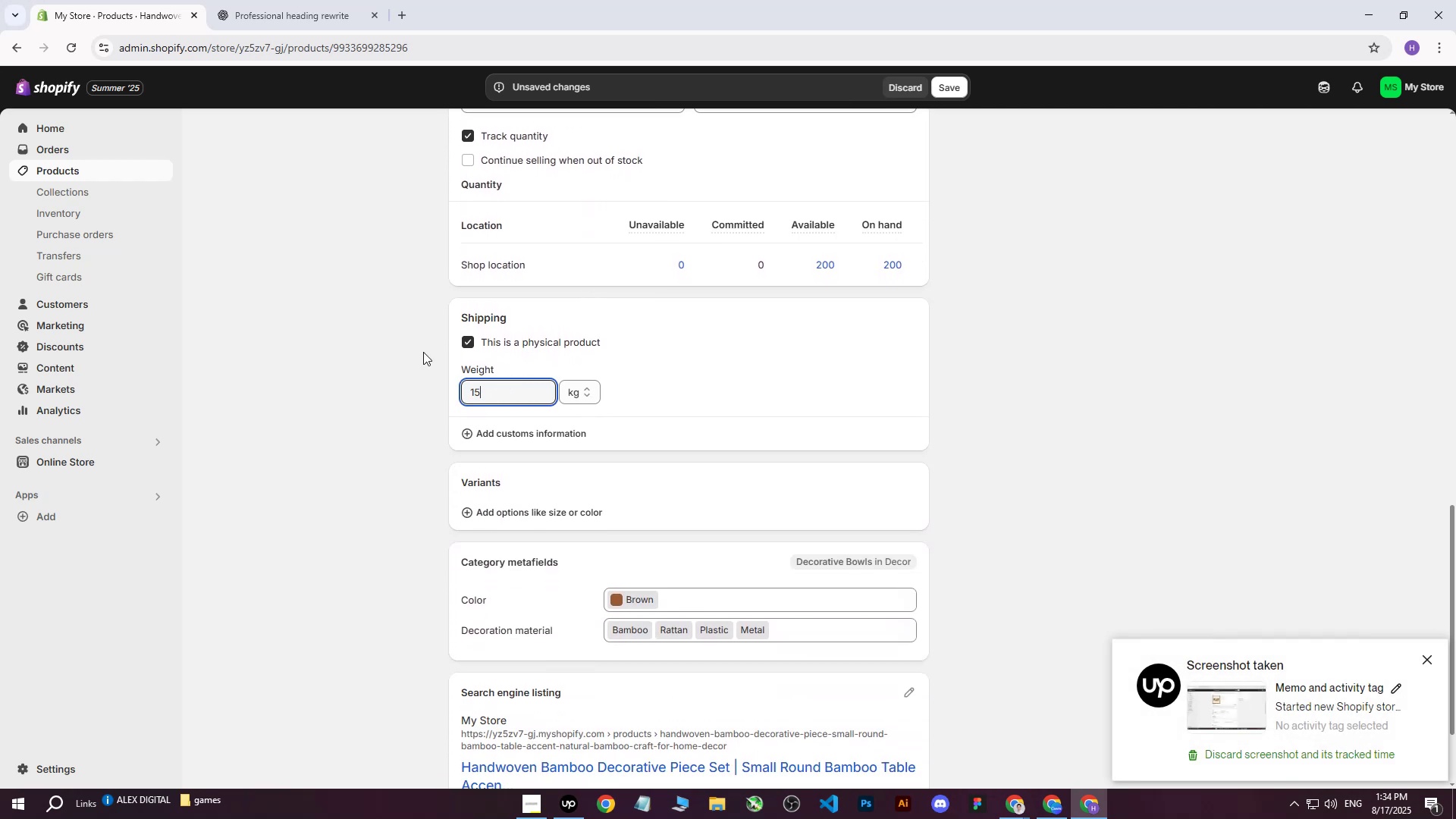 
left_click([362, 340])
 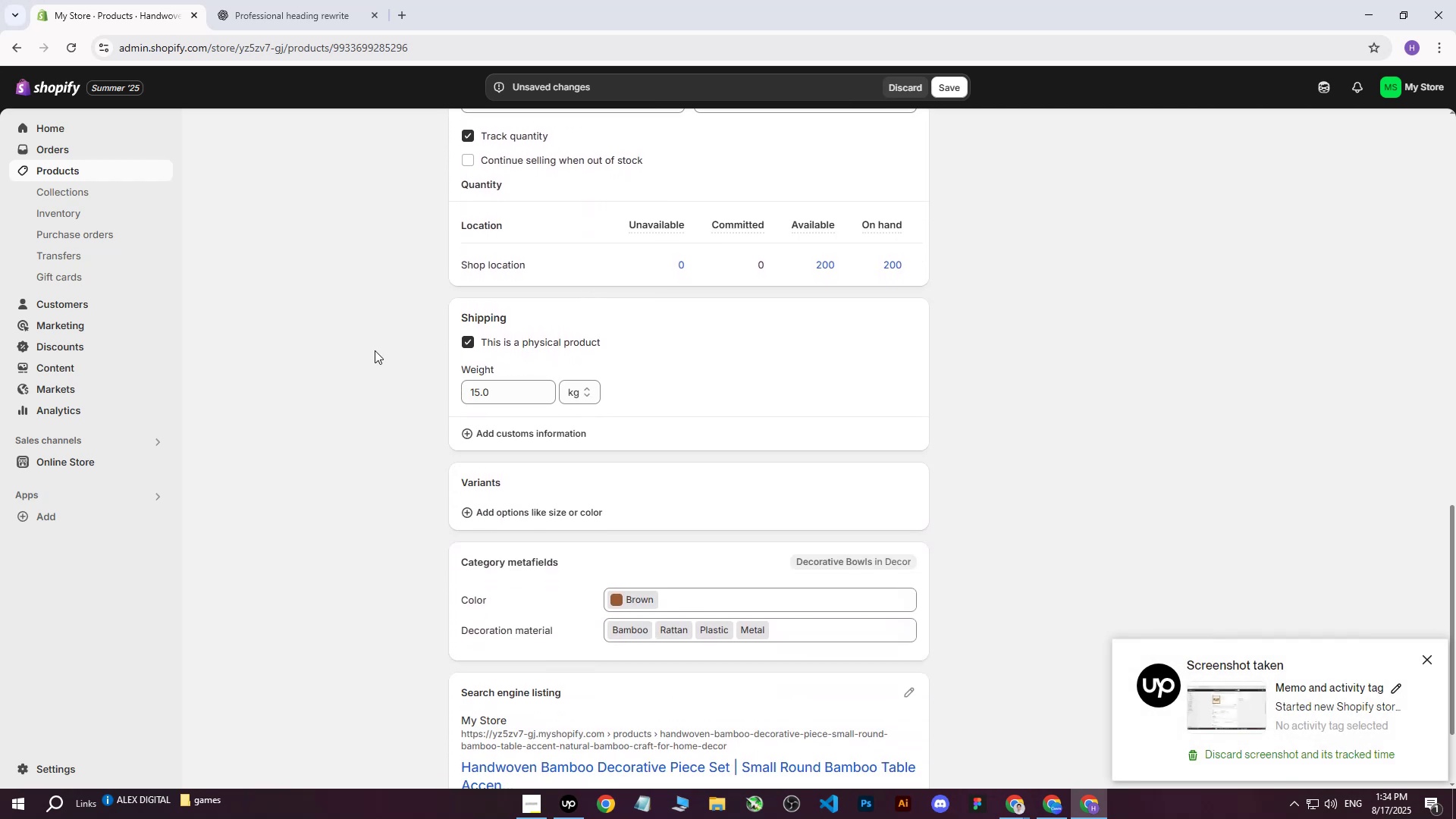 
scroll: coordinate [409, 360], scroll_direction: up, amount: 15.0
 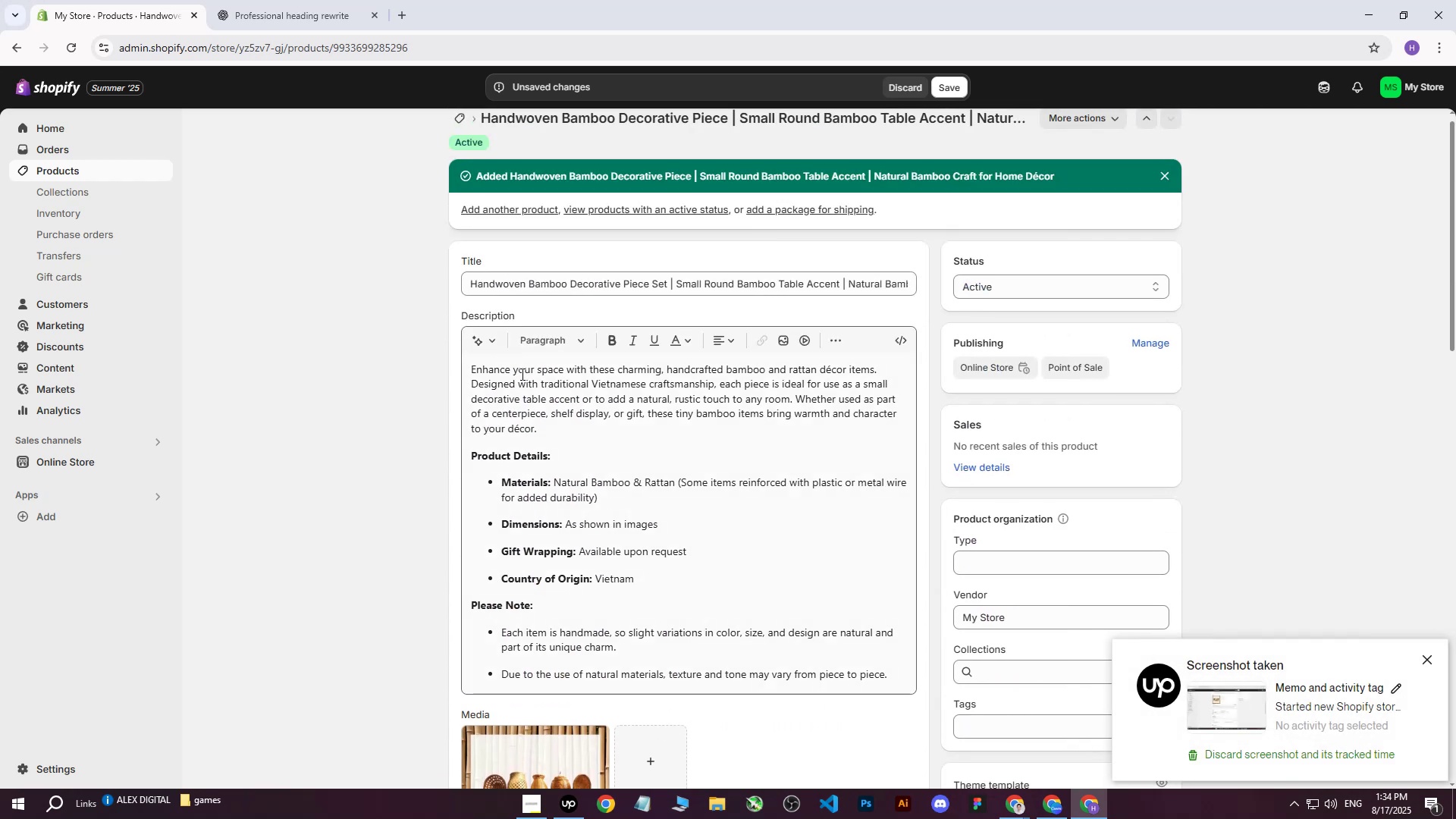 
scroll: coordinate [552, 499], scroll_direction: down, amount: 7.0
 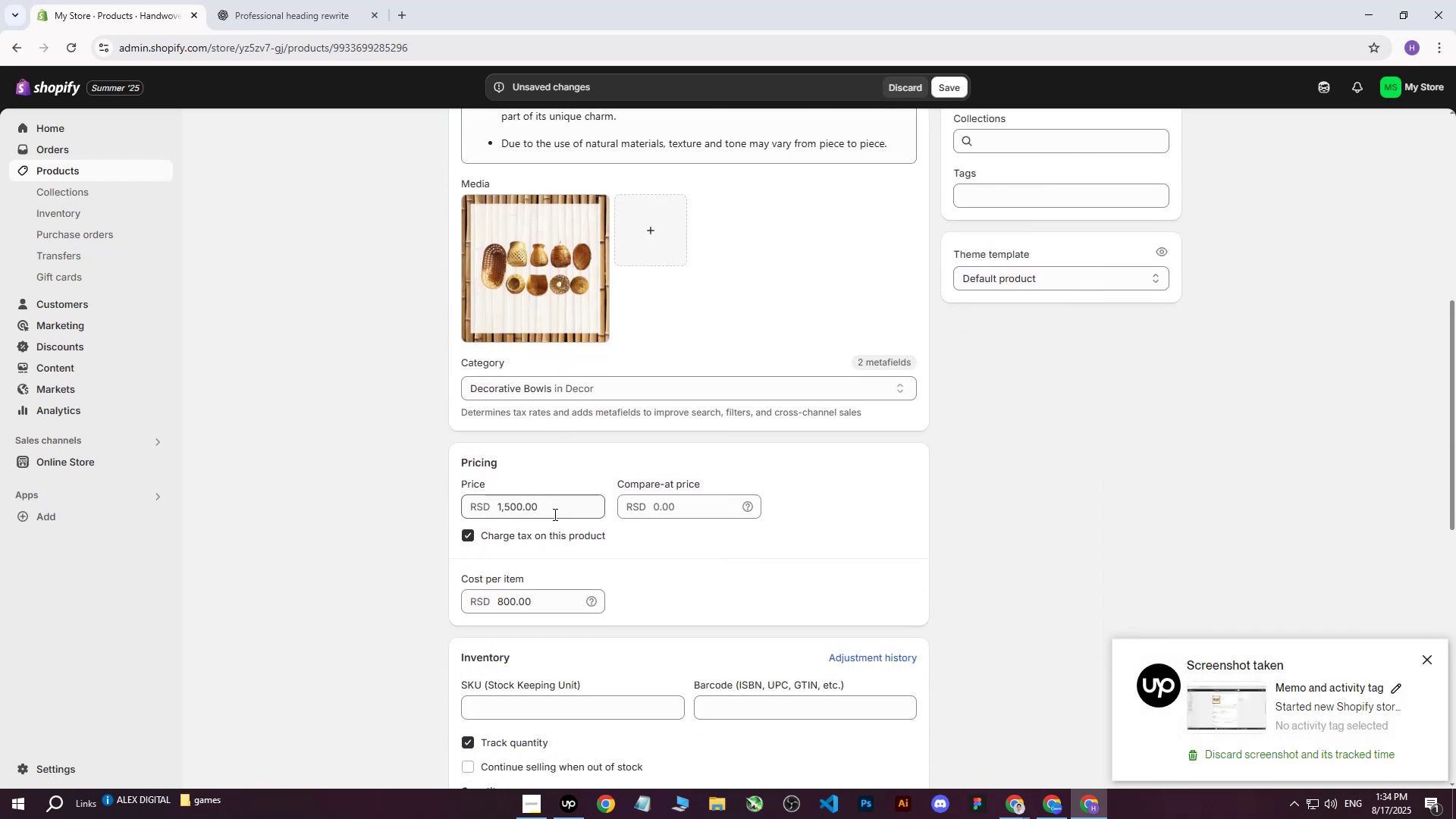 
left_click([555, 511])
 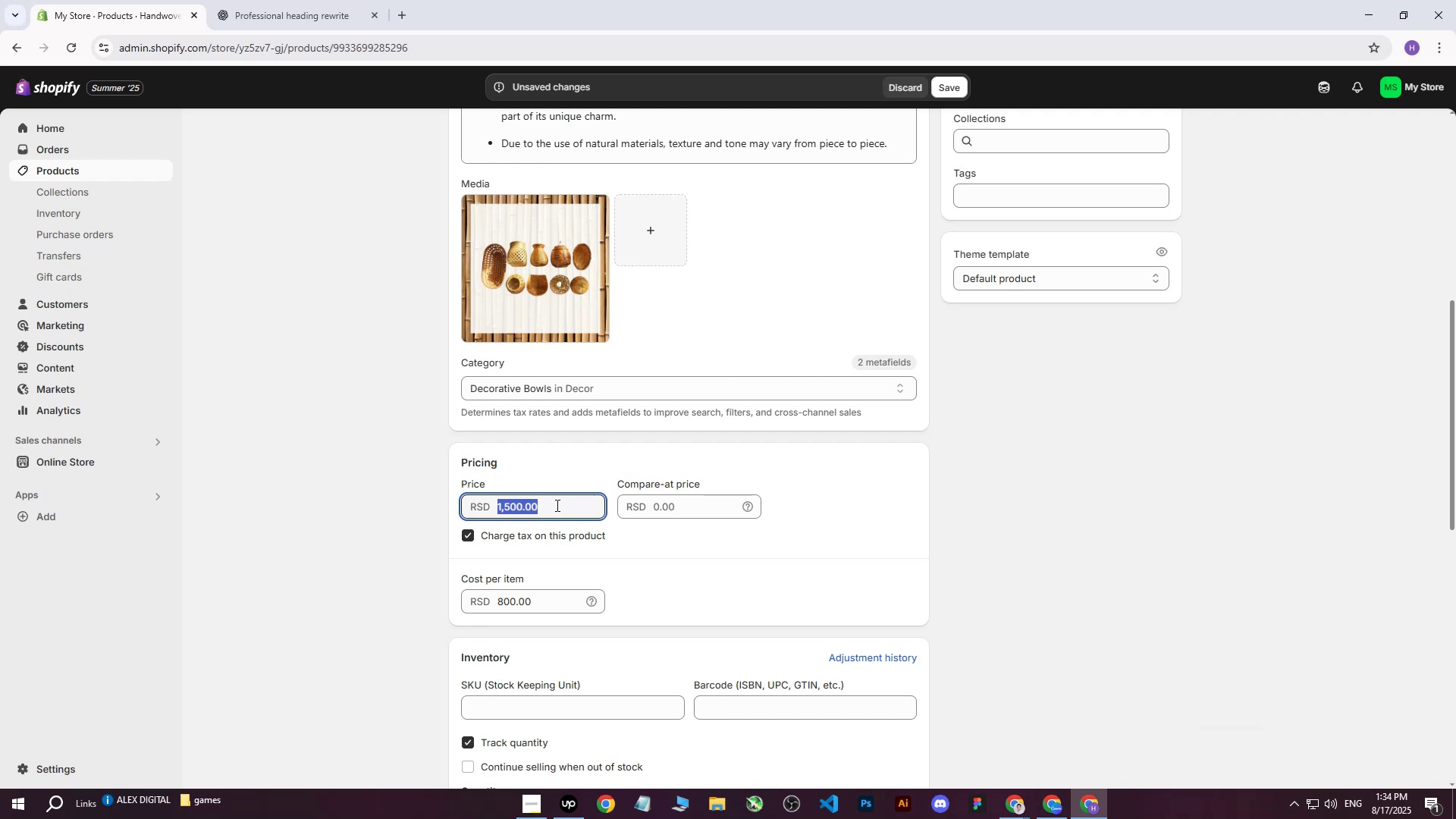 
type(65000)
 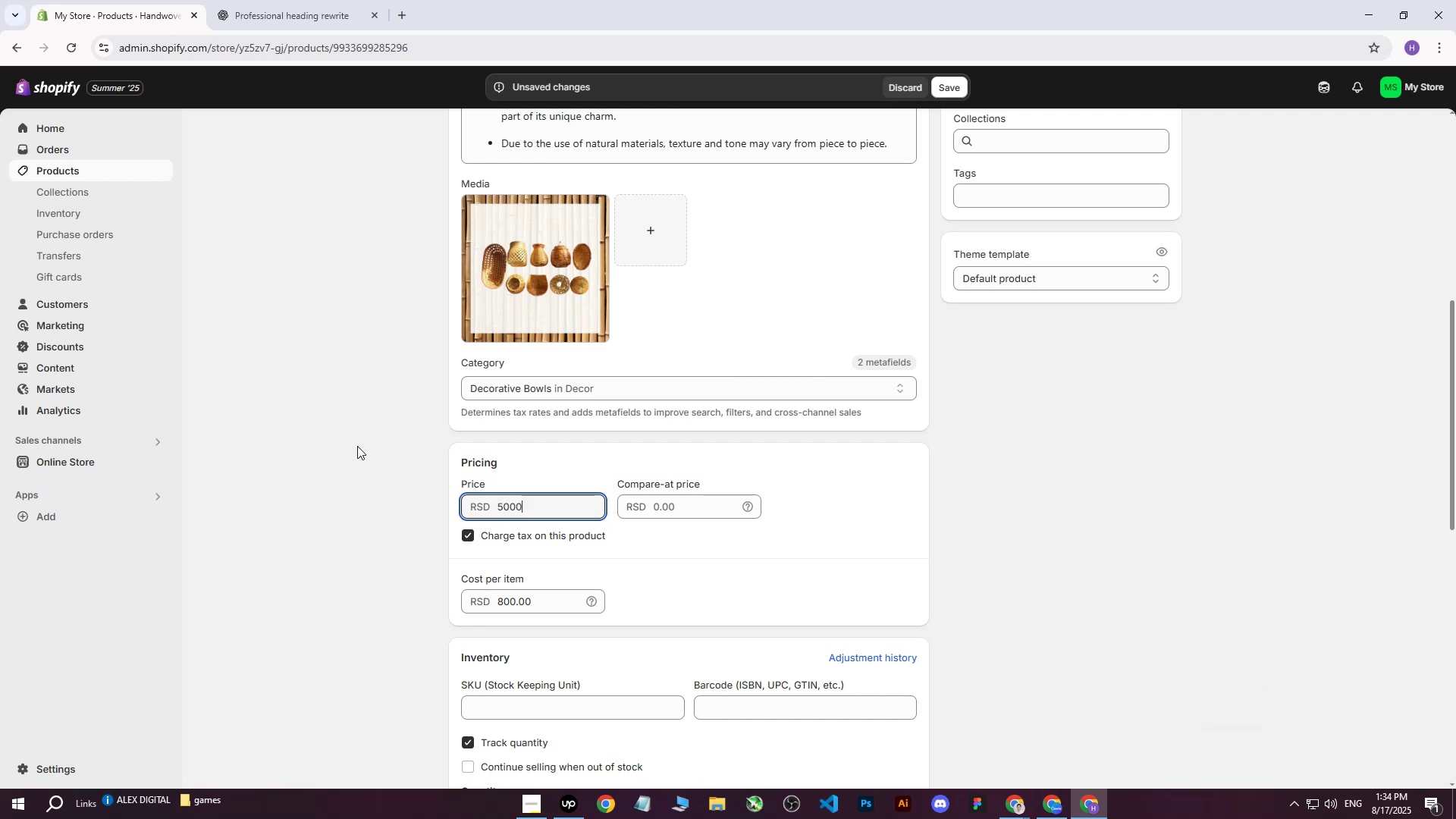 
left_click_drag(start_coordinate=[539, 504], to_coordinate=[445, 500])
 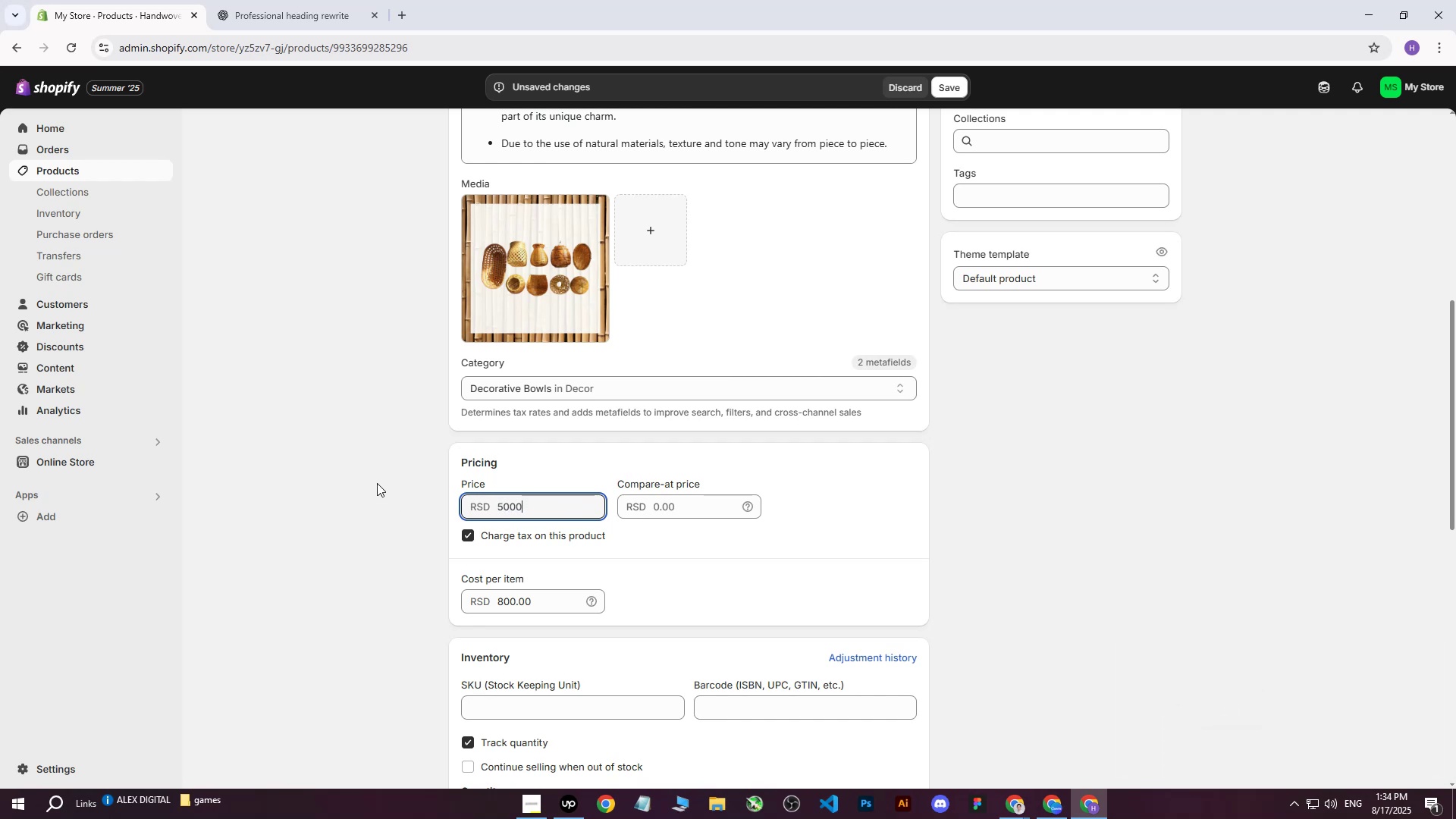 
left_click([357, 446])
 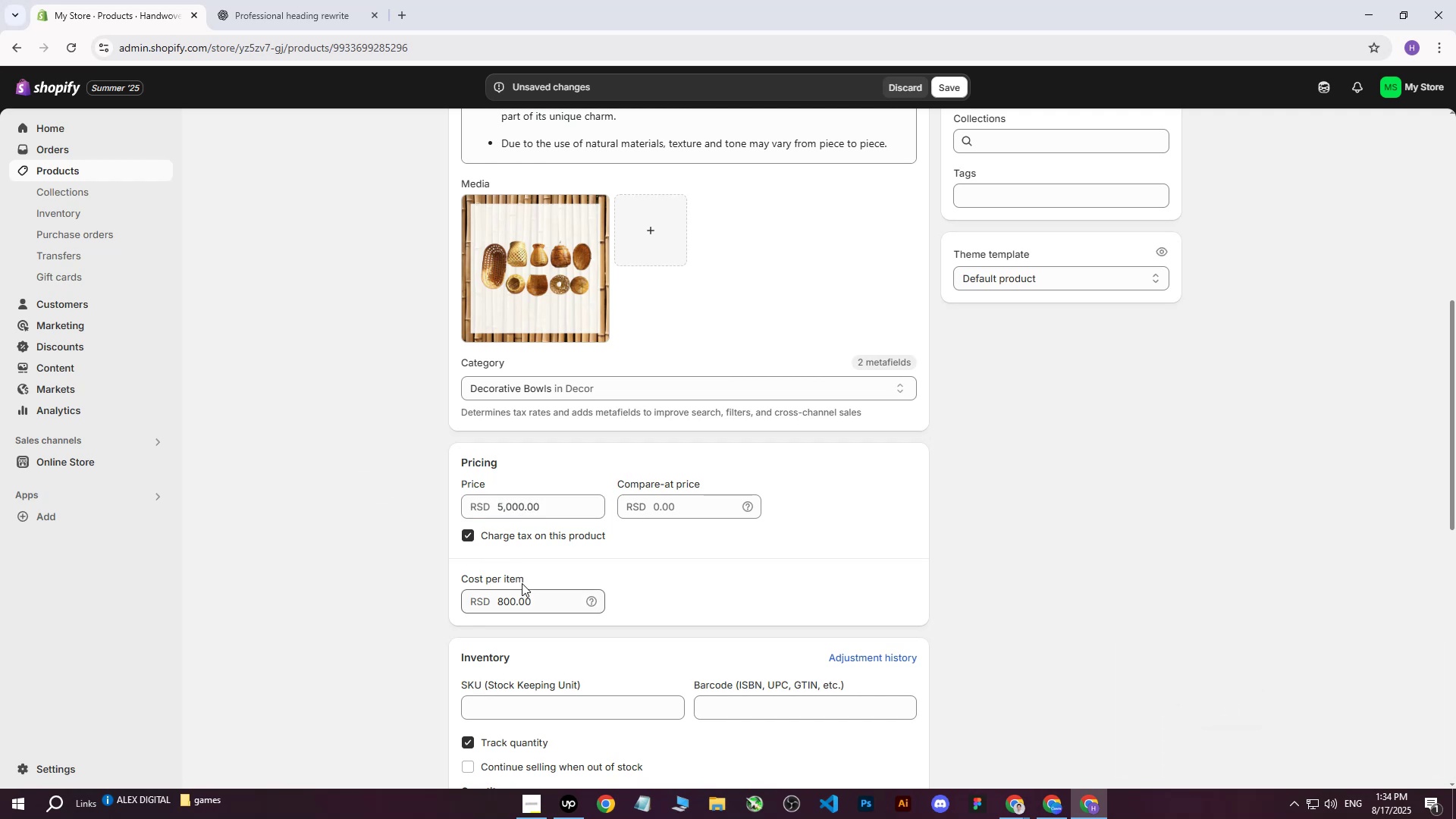 
left_click([517, 600])
 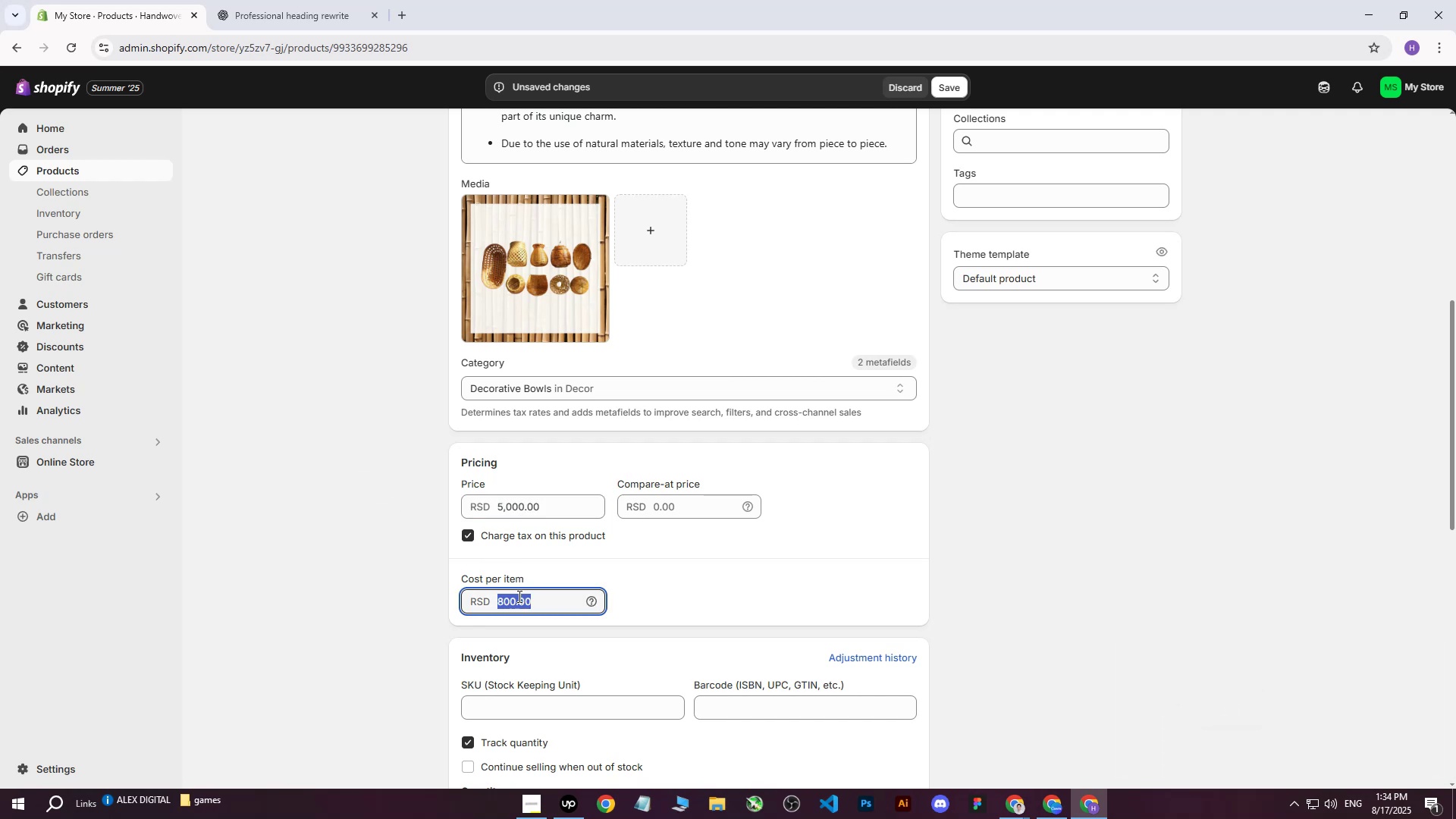 
type(3500)
 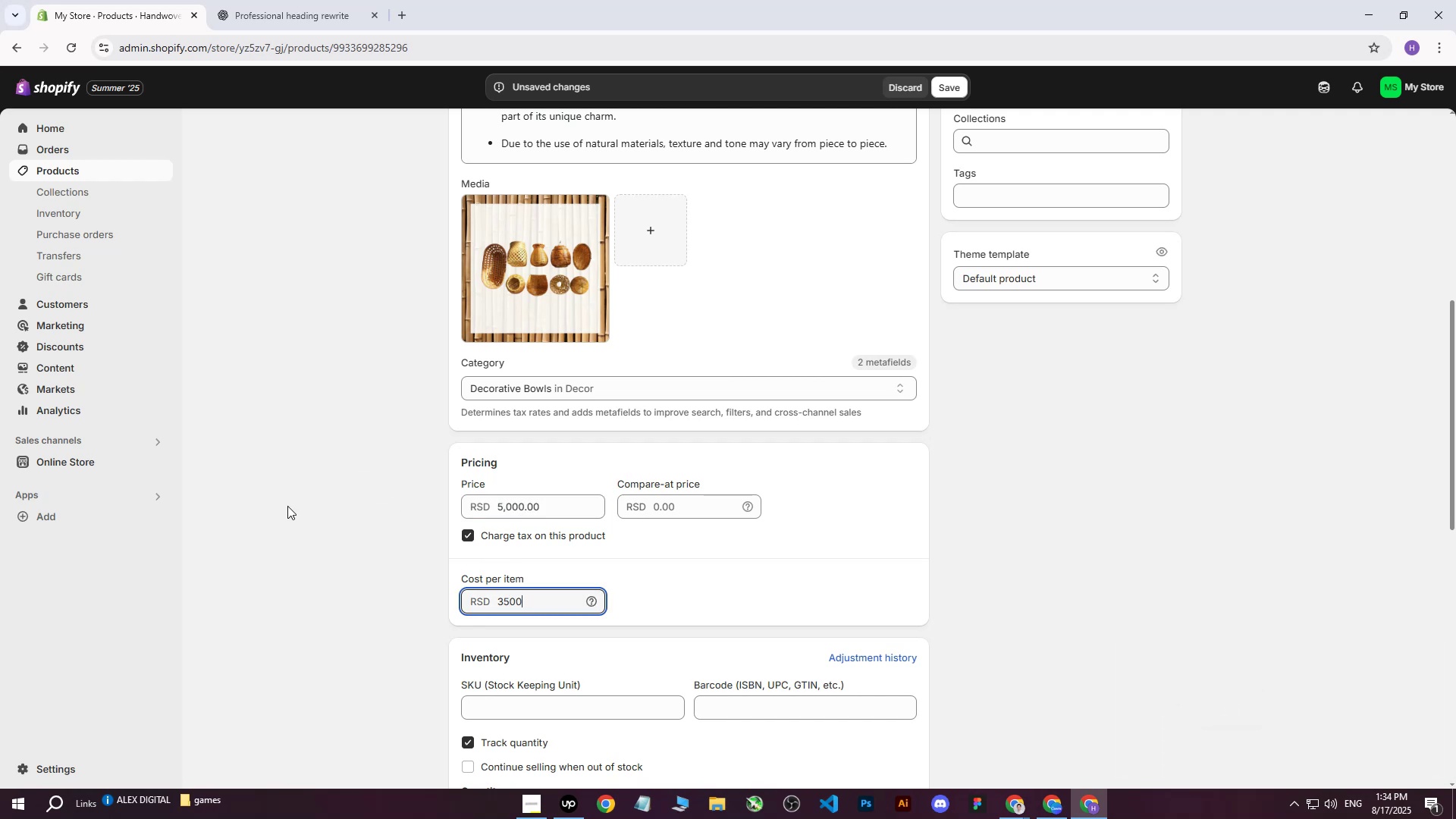 
left_click([287, 506])
 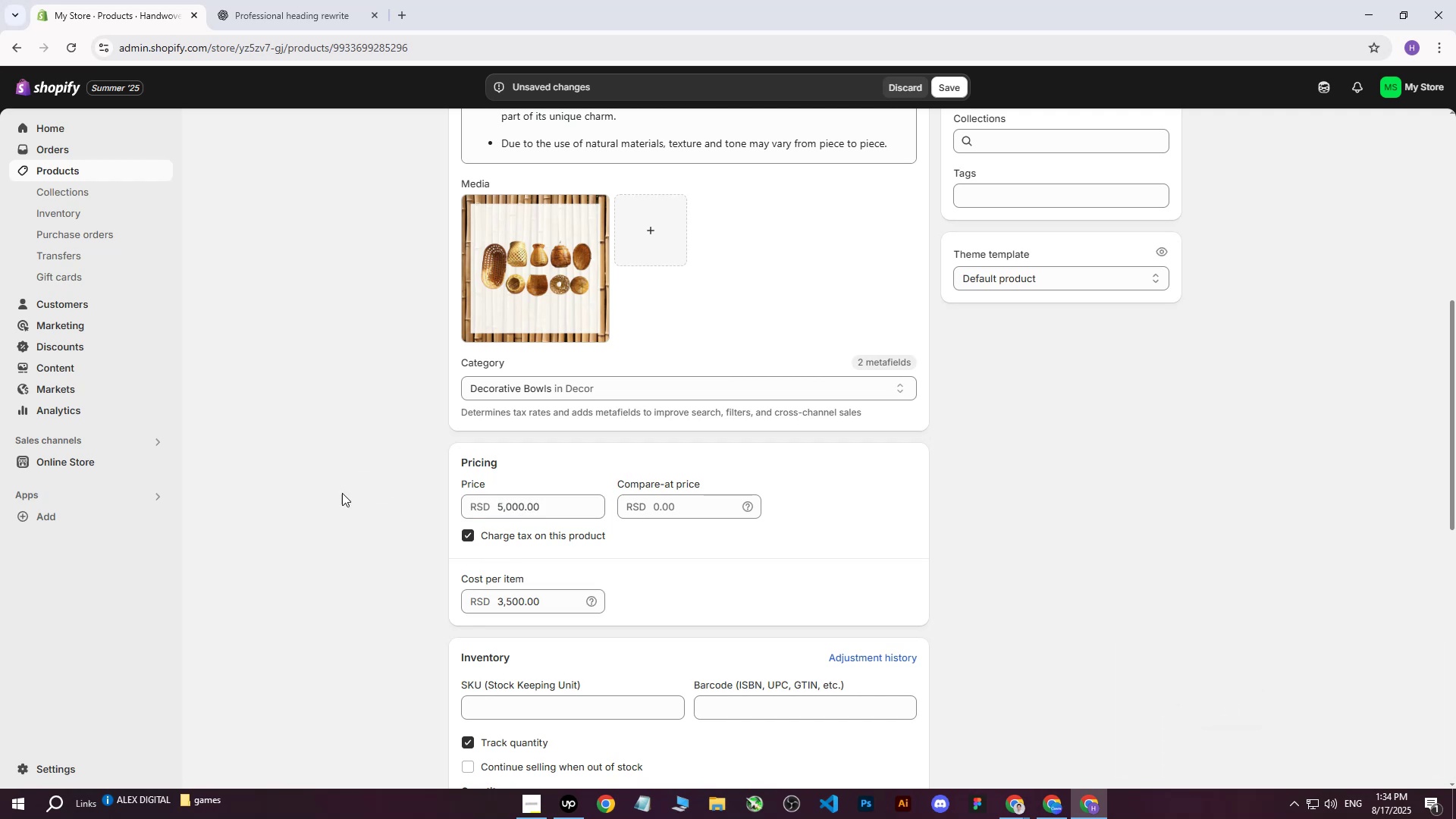 
scroll: coordinate [697, 481], scroll_direction: down, amount: 11.0
 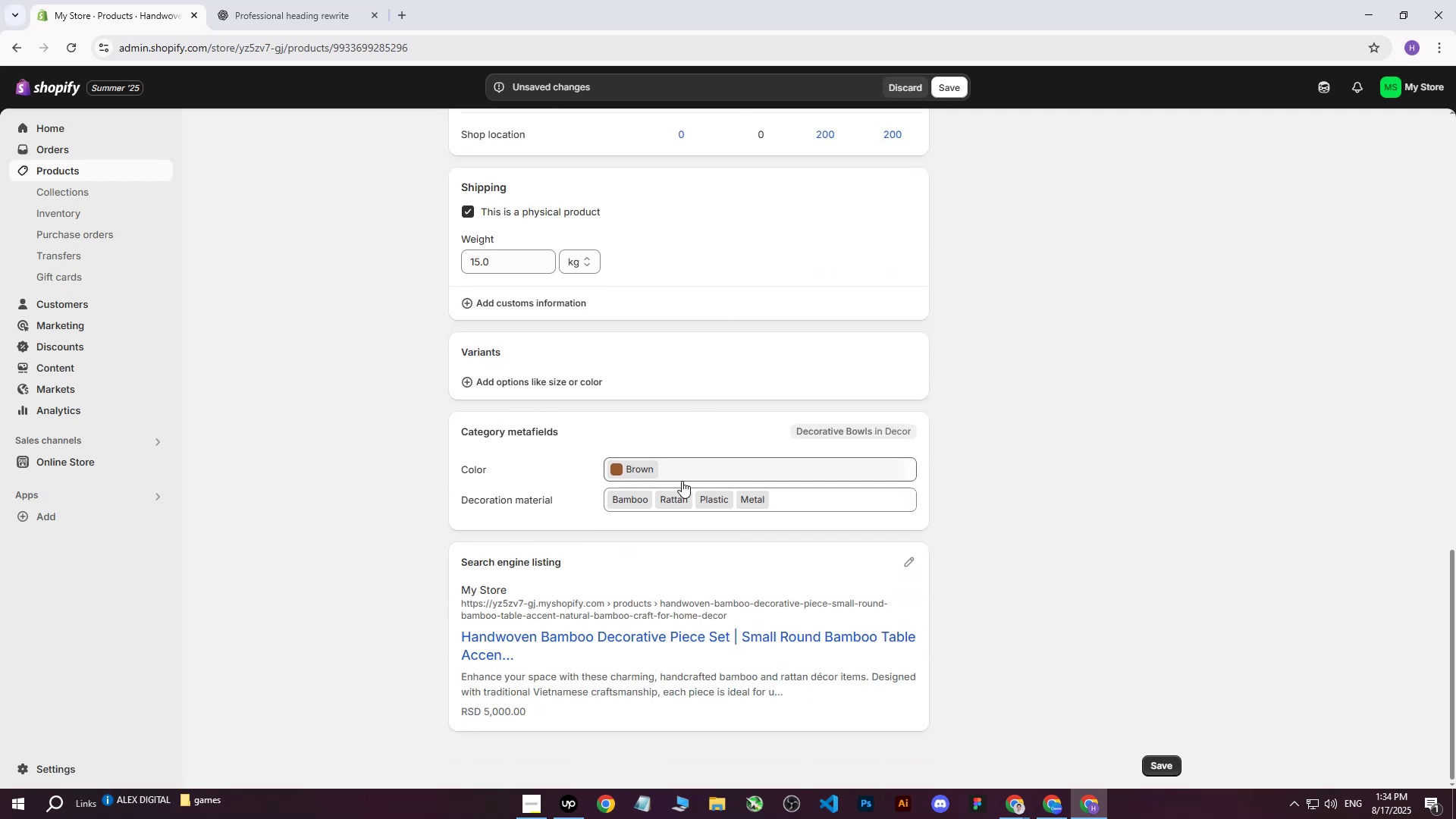 
left_click([686, 469])
 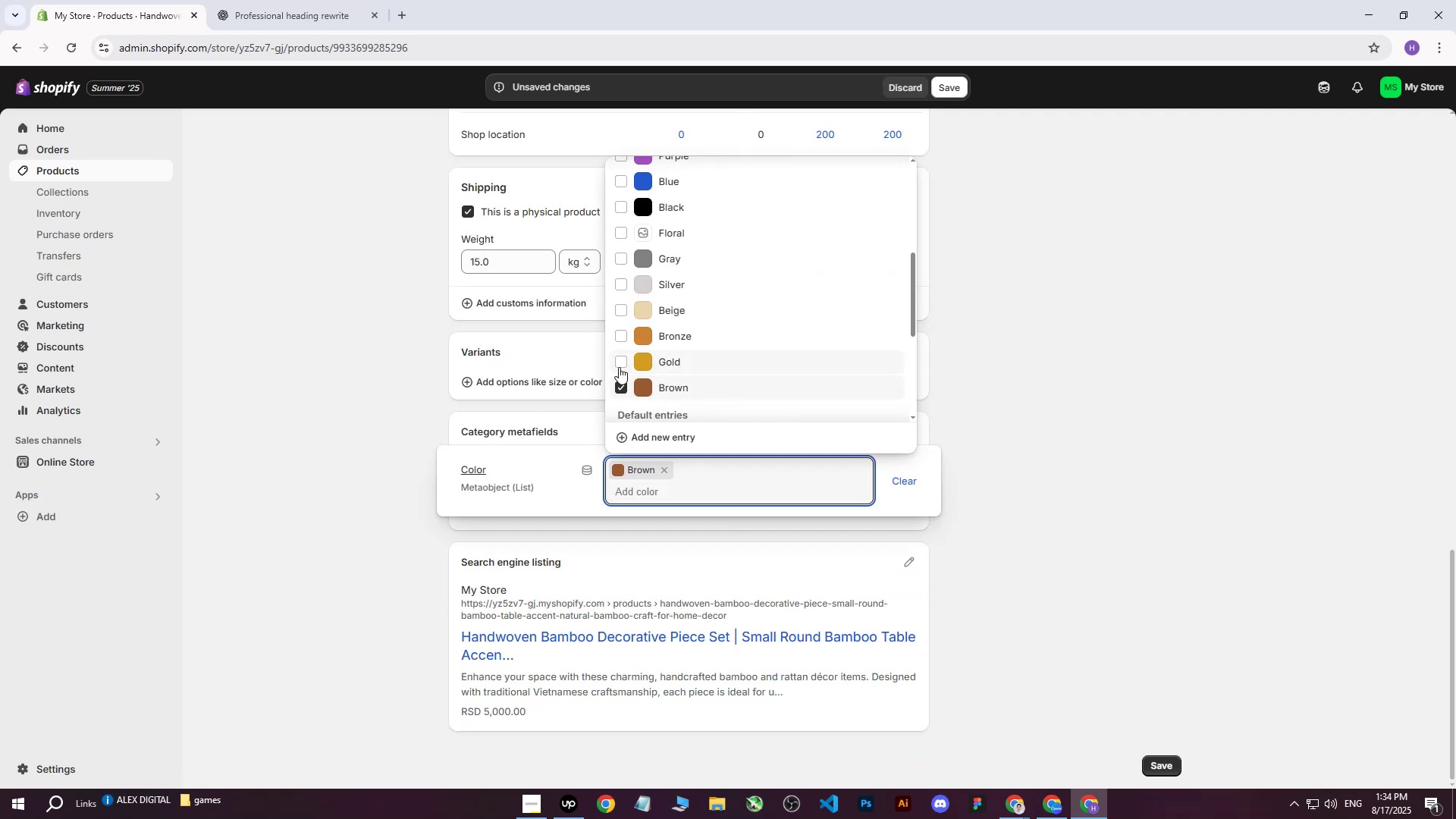 
double_click([627, 336])
 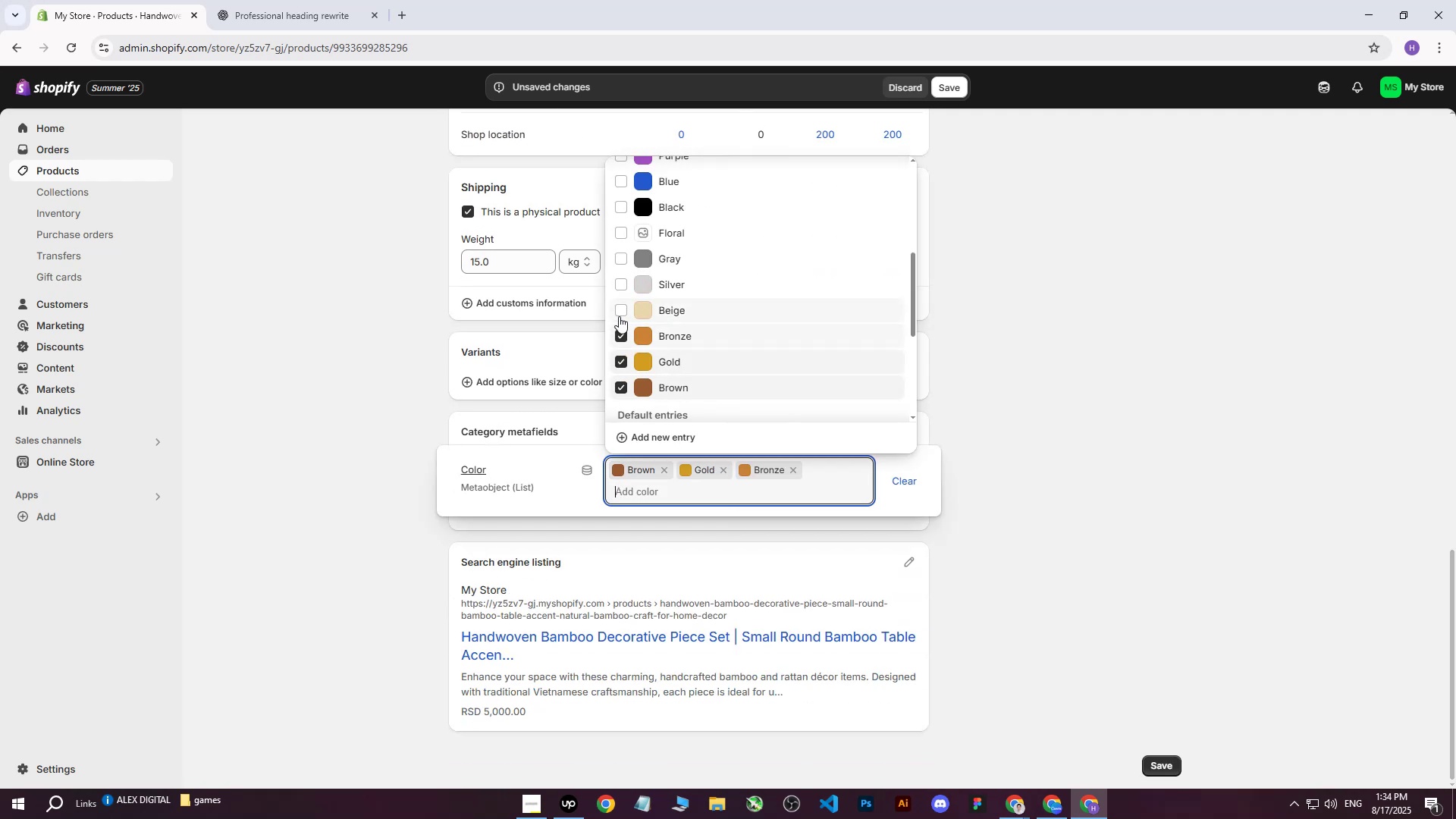 
triple_click([619, 316])
 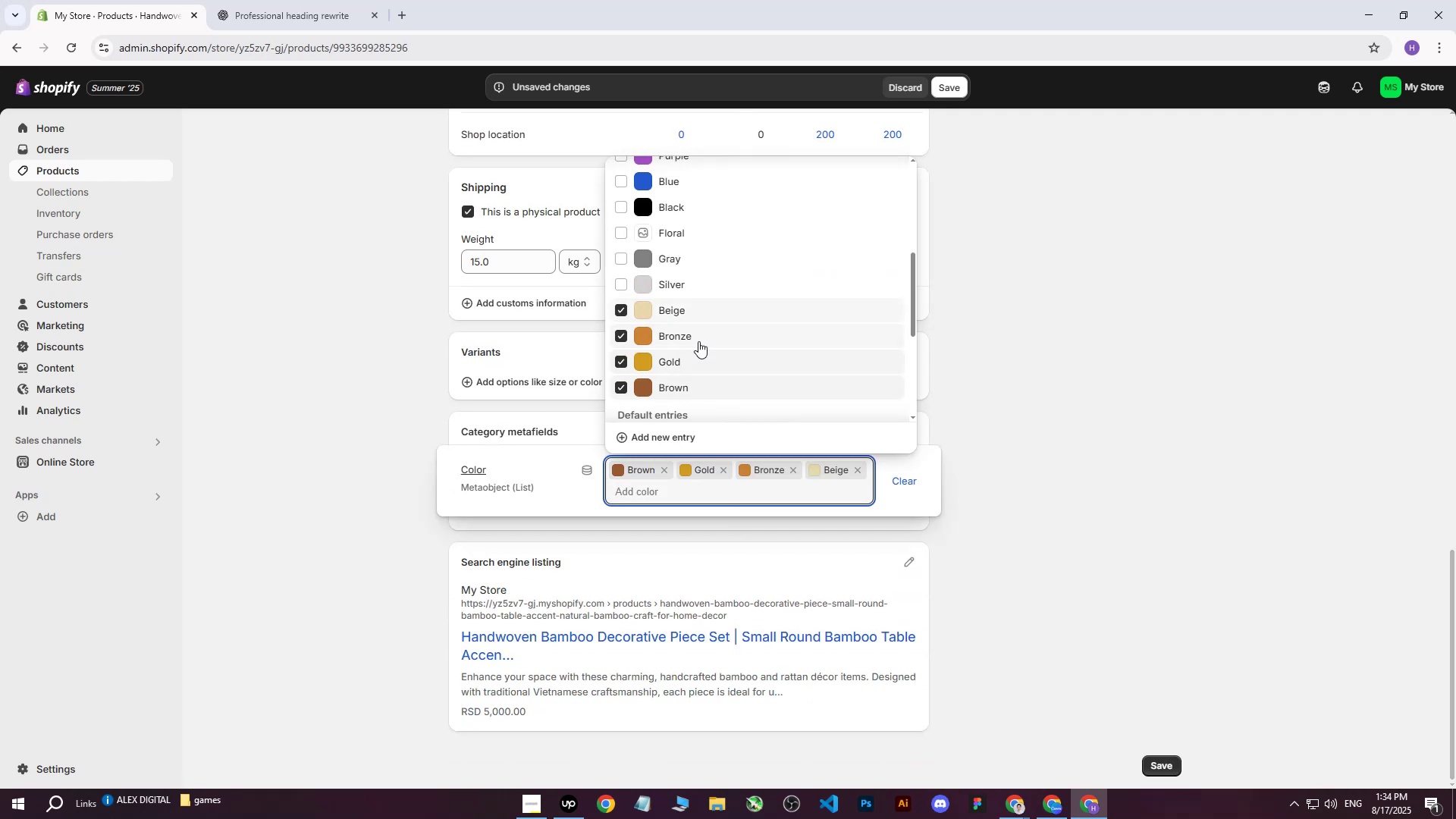 
scroll: coordinate [741, 355], scroll_direction: up, amount: 3.0
 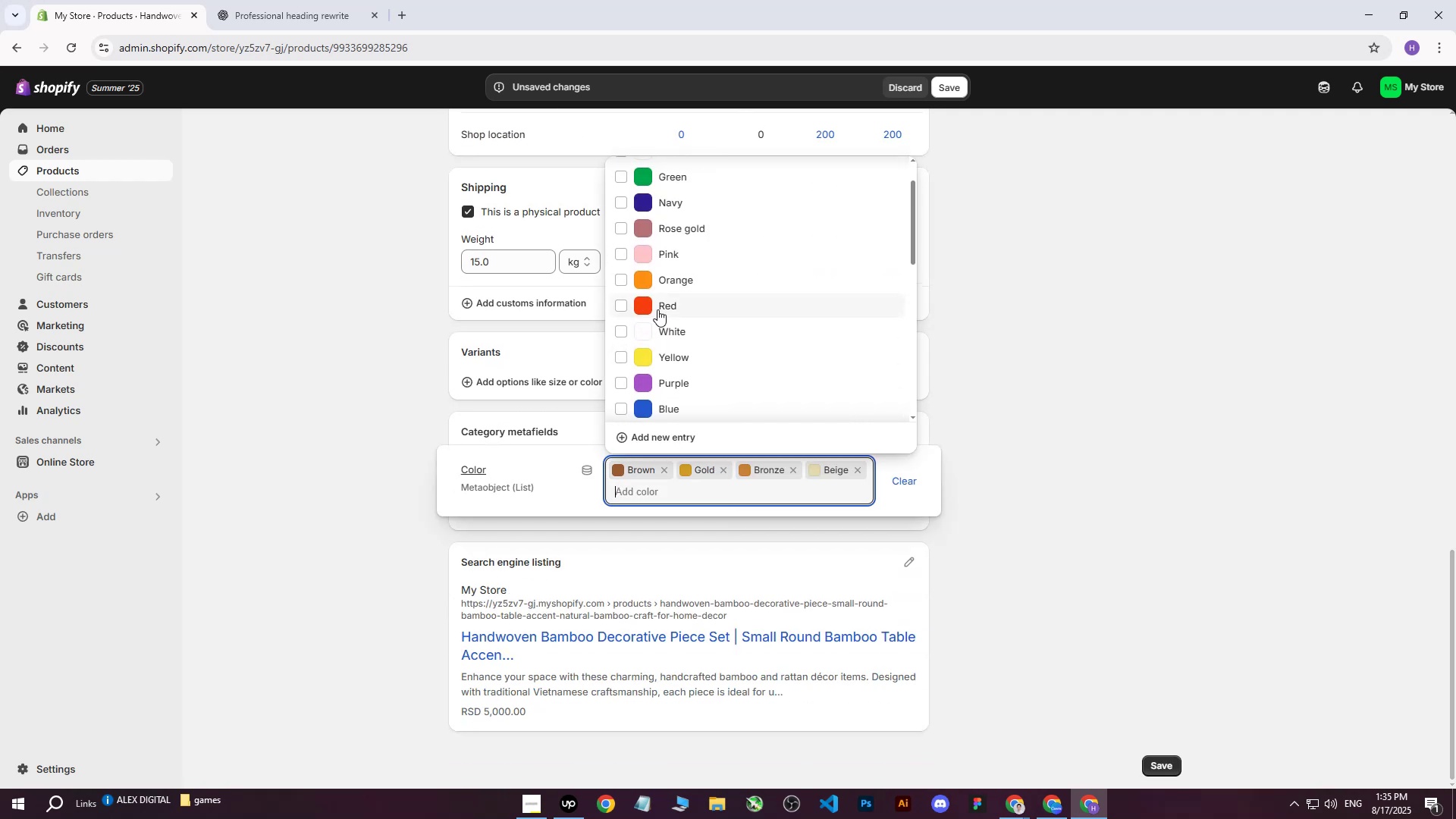 
left_click([620, 282])
 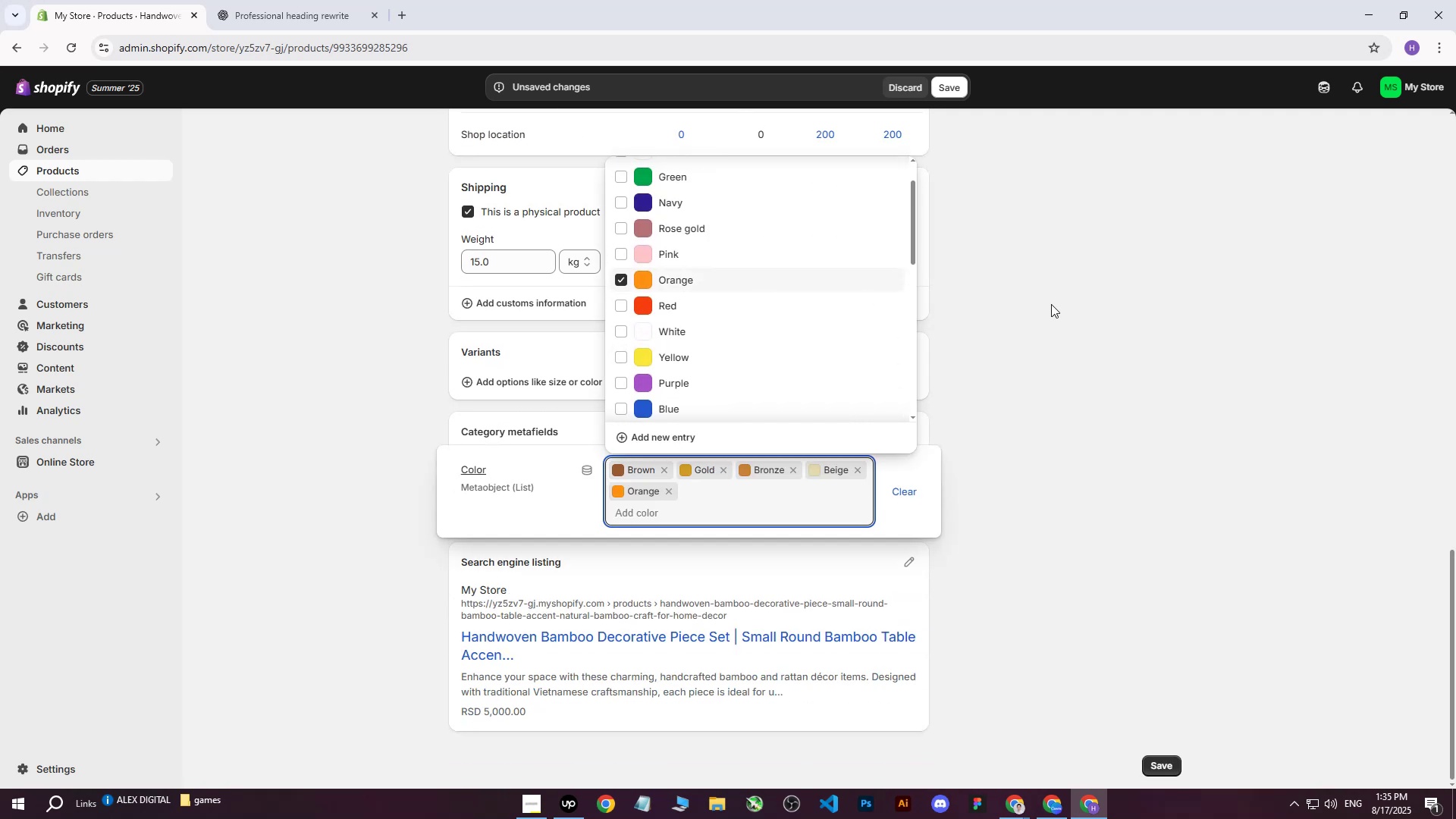 
left_click([1050, 307])
 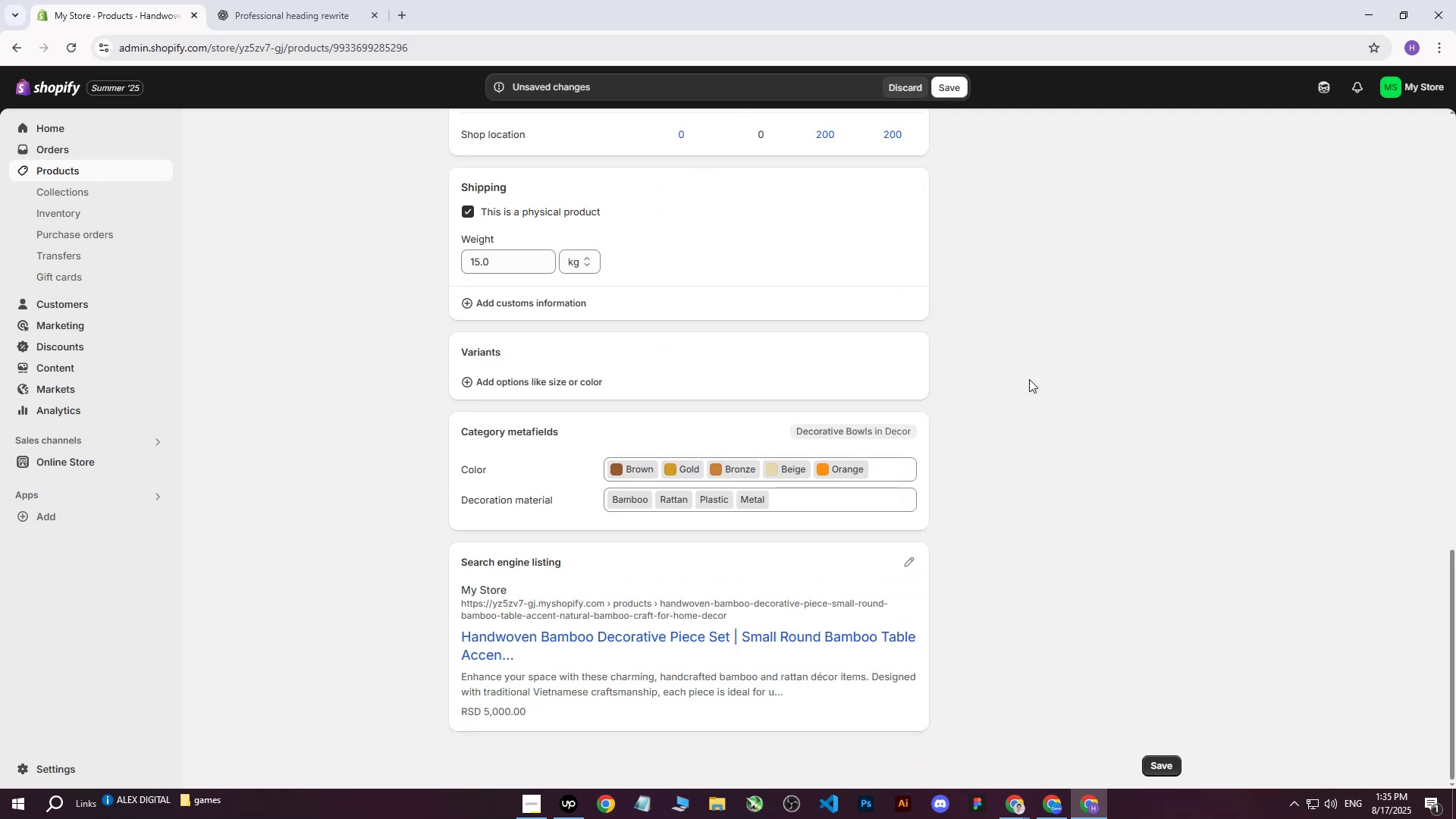 
scroll: coordinate [1028, 384], scroll_direction: down, amount: 3.0
 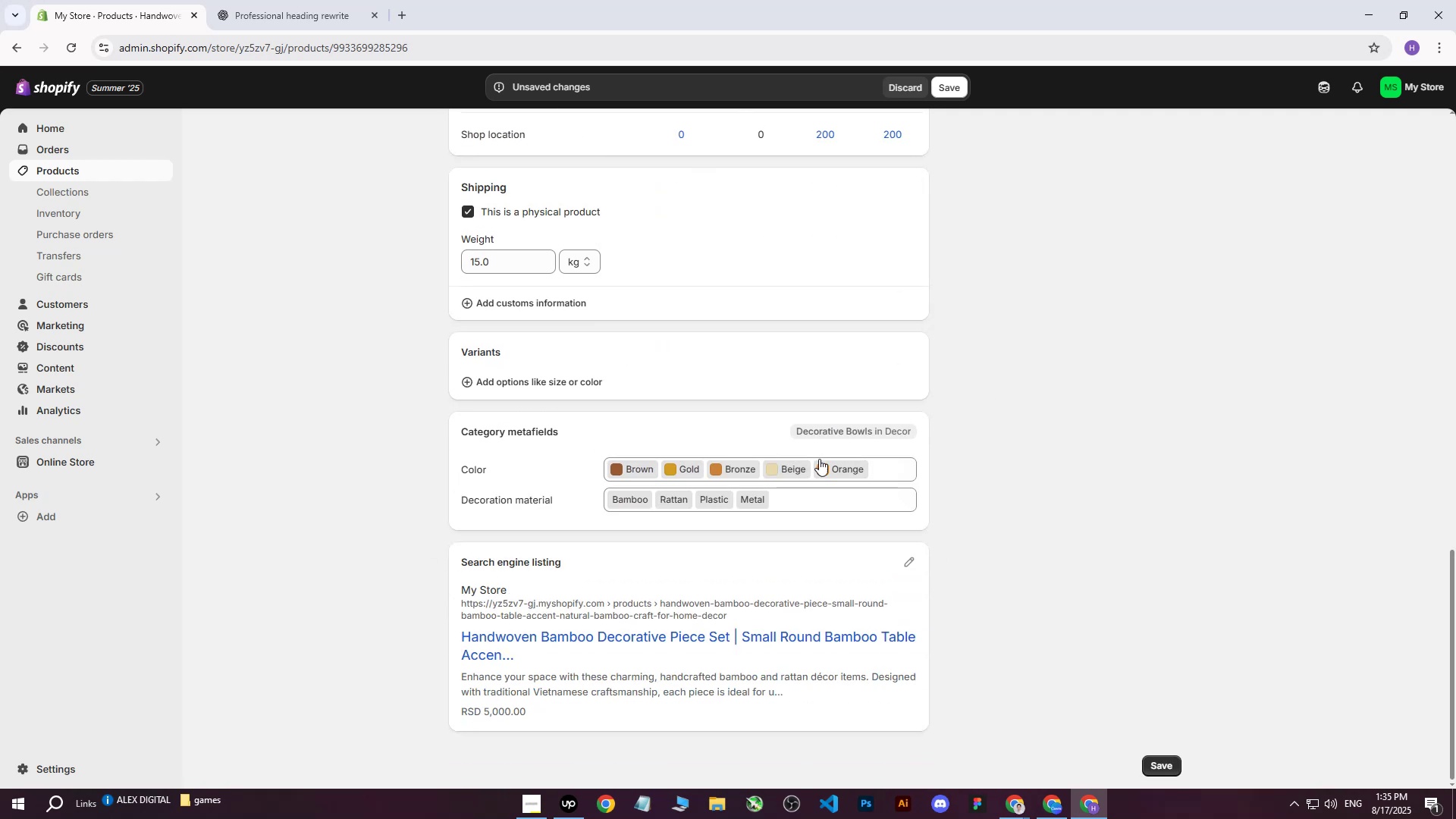 
left_click([824, 463])
 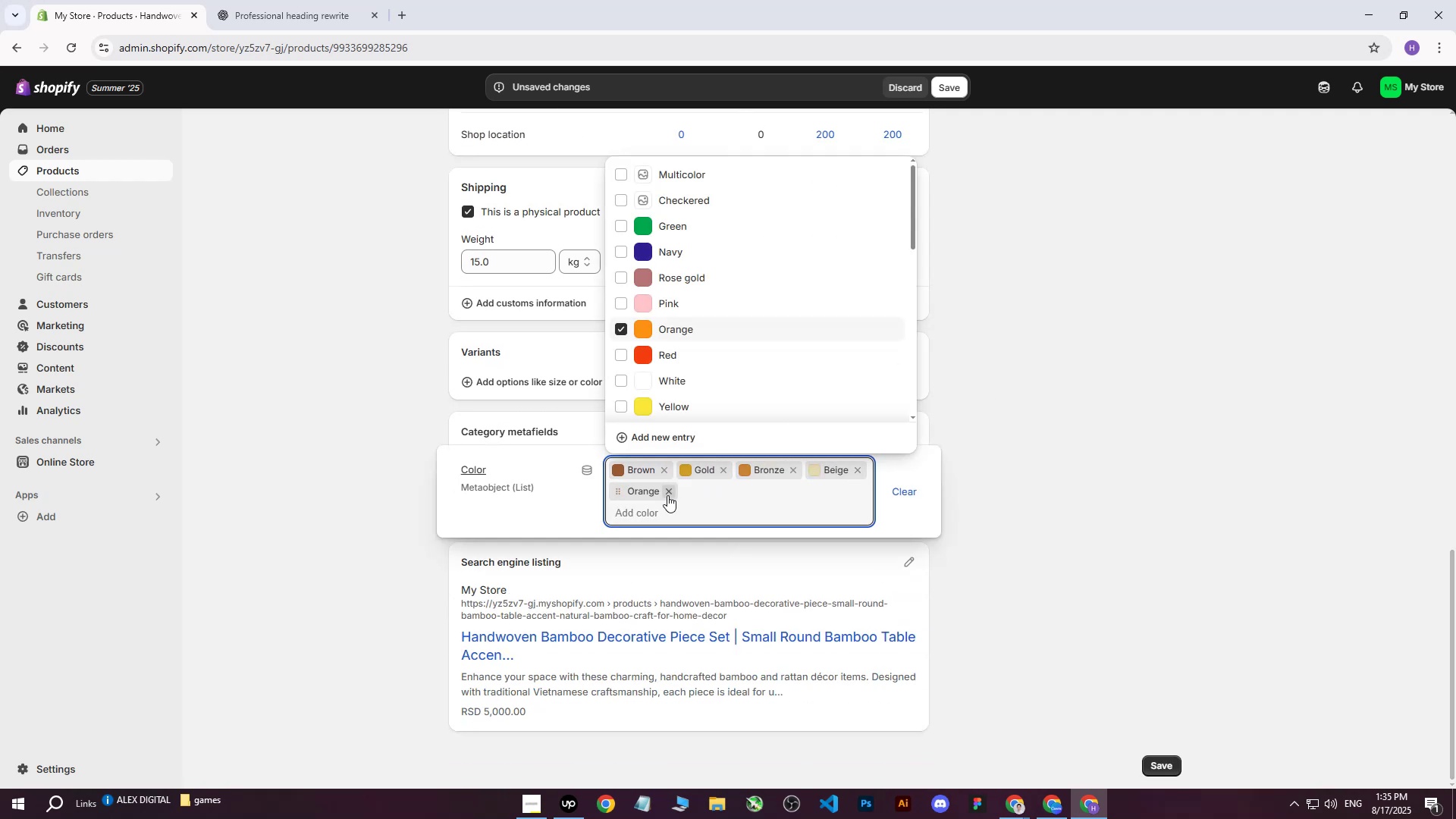 
double_click([1072, 379])
 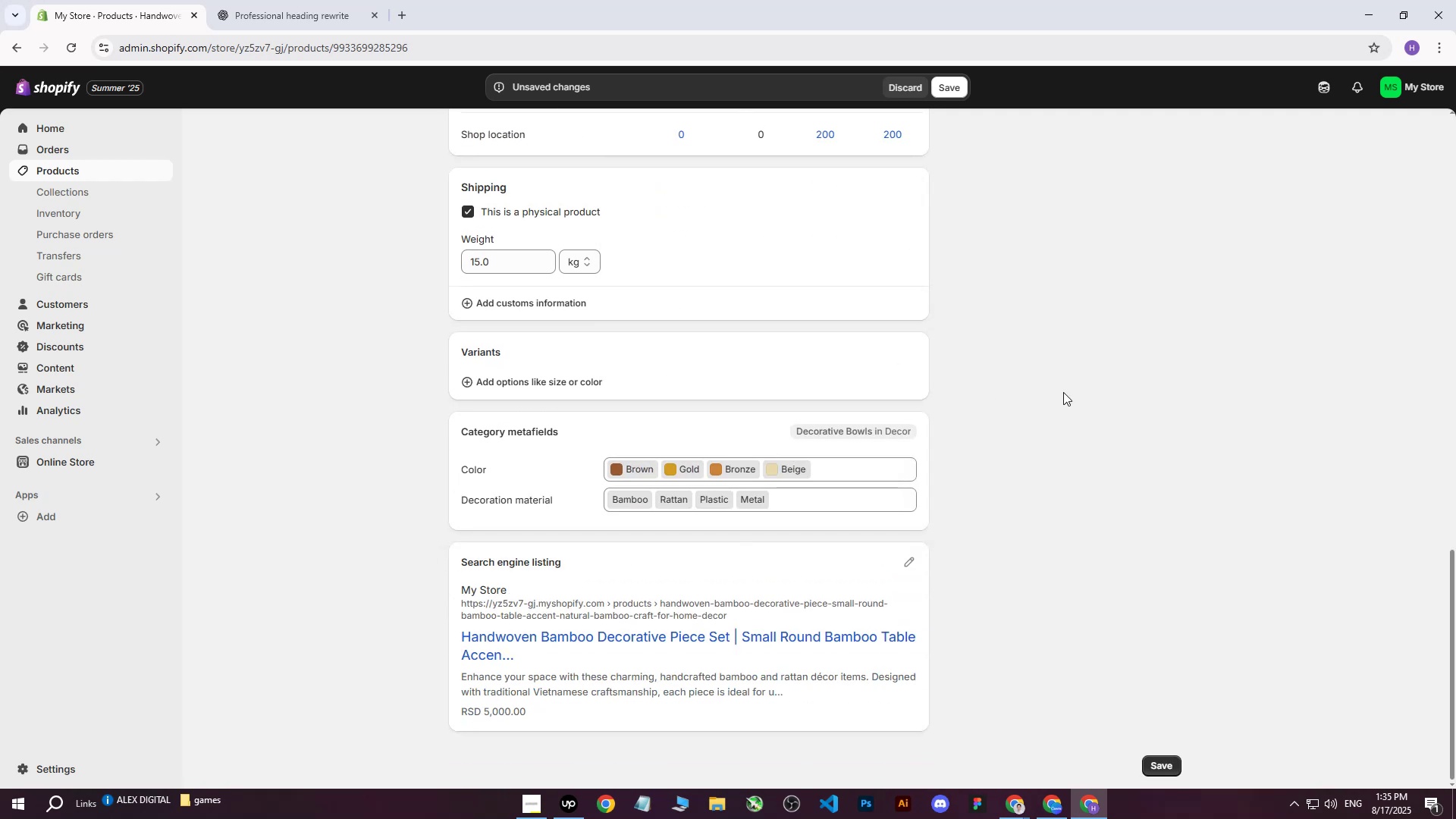 
scroll: coordinate [829, 390], scroll_direction: up, amount: 27.0
 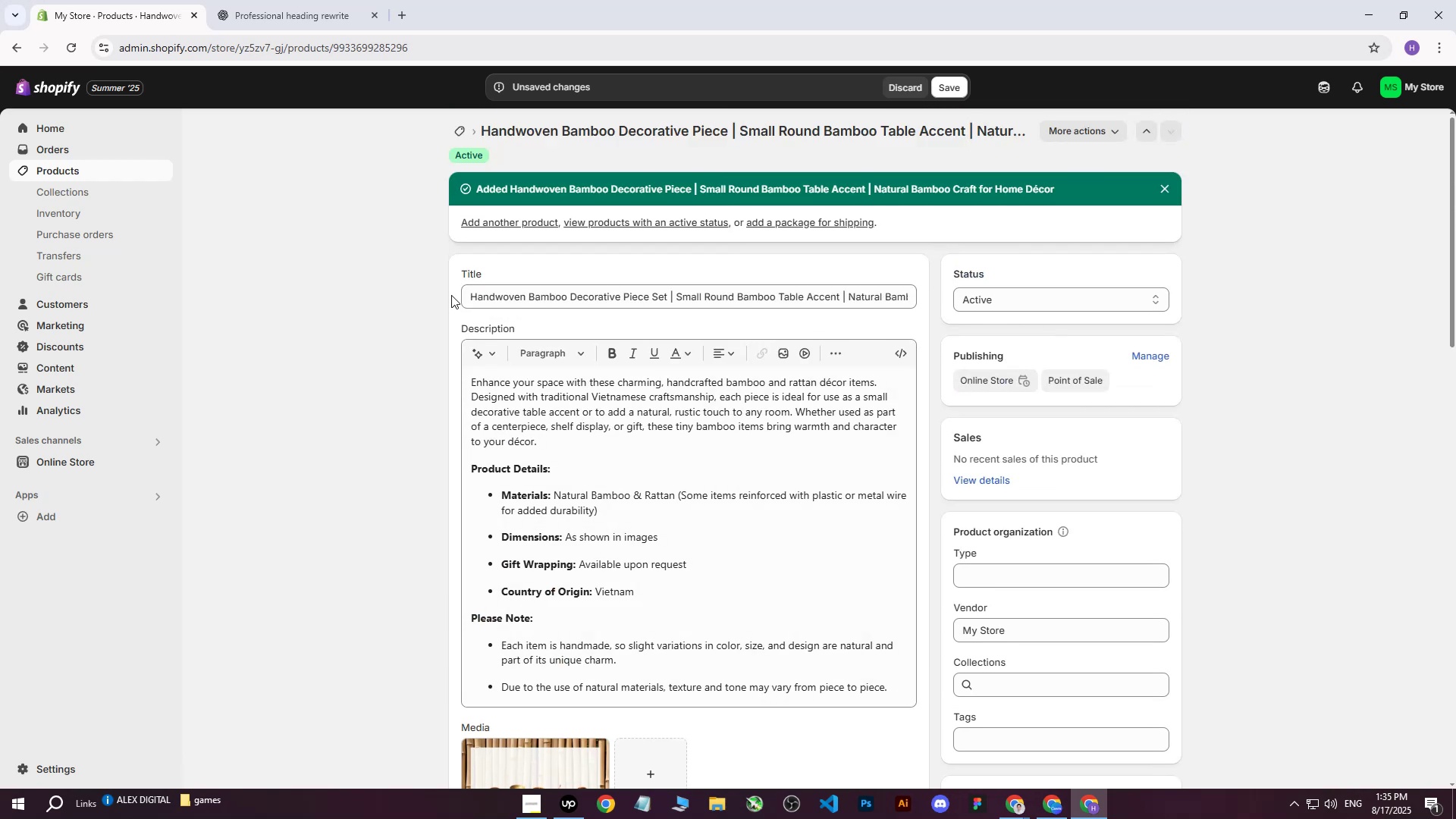 
left_click_drag(start_coordinate=[469, 293], to_coordinate=[1110, 290])
 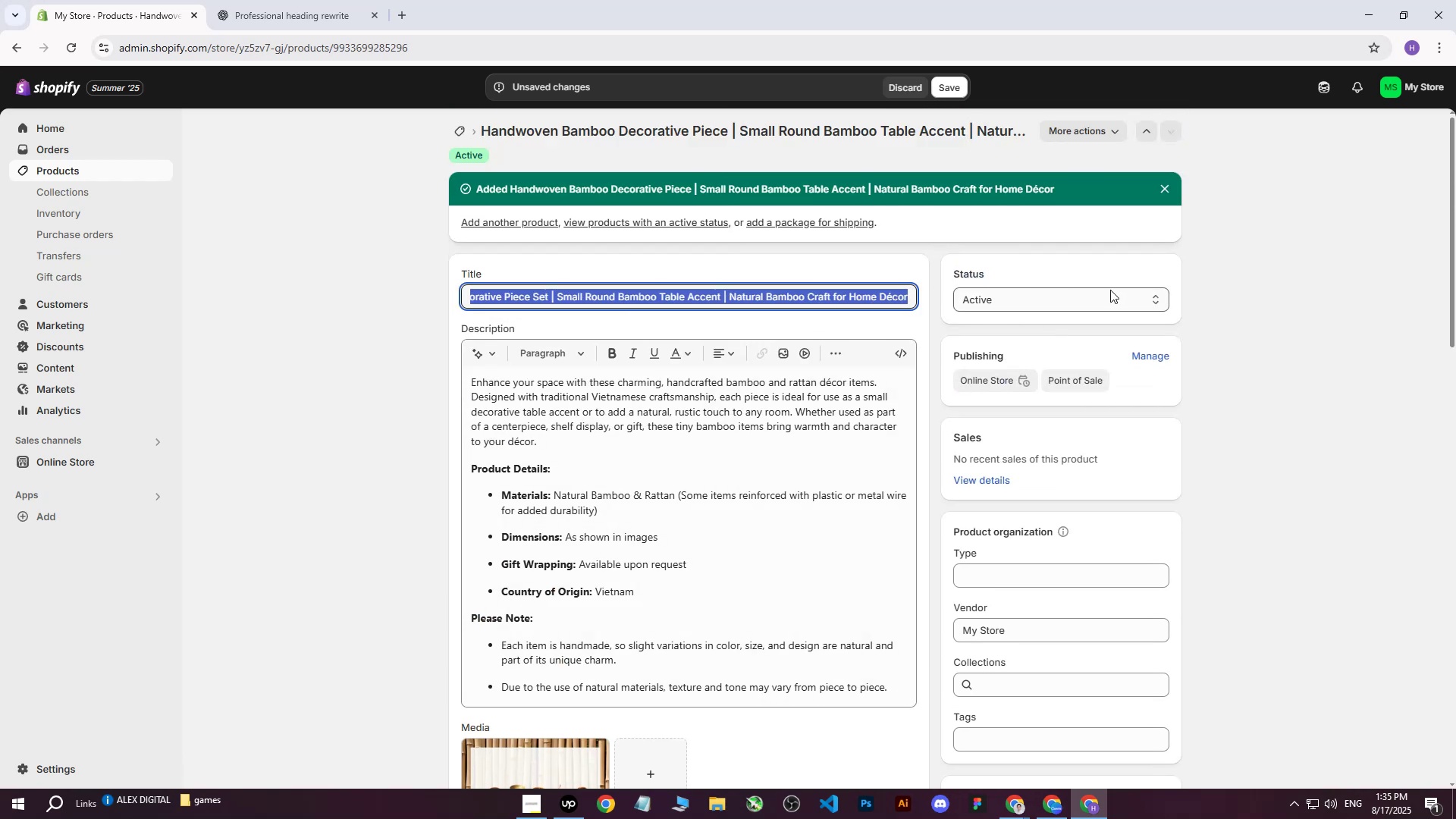 
key(Control+ControlLeft)
 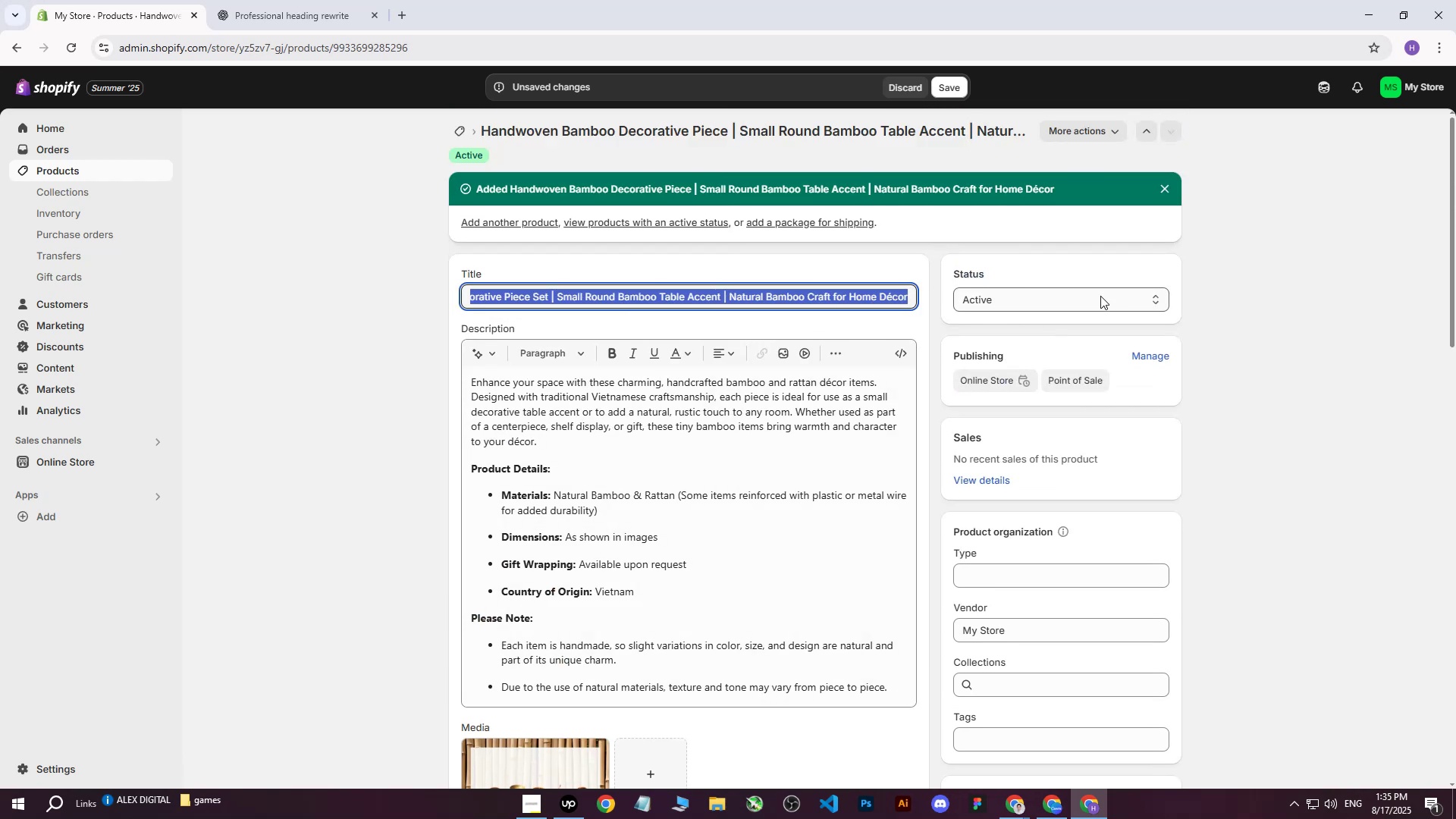 
key(Control+ControlLeft)
 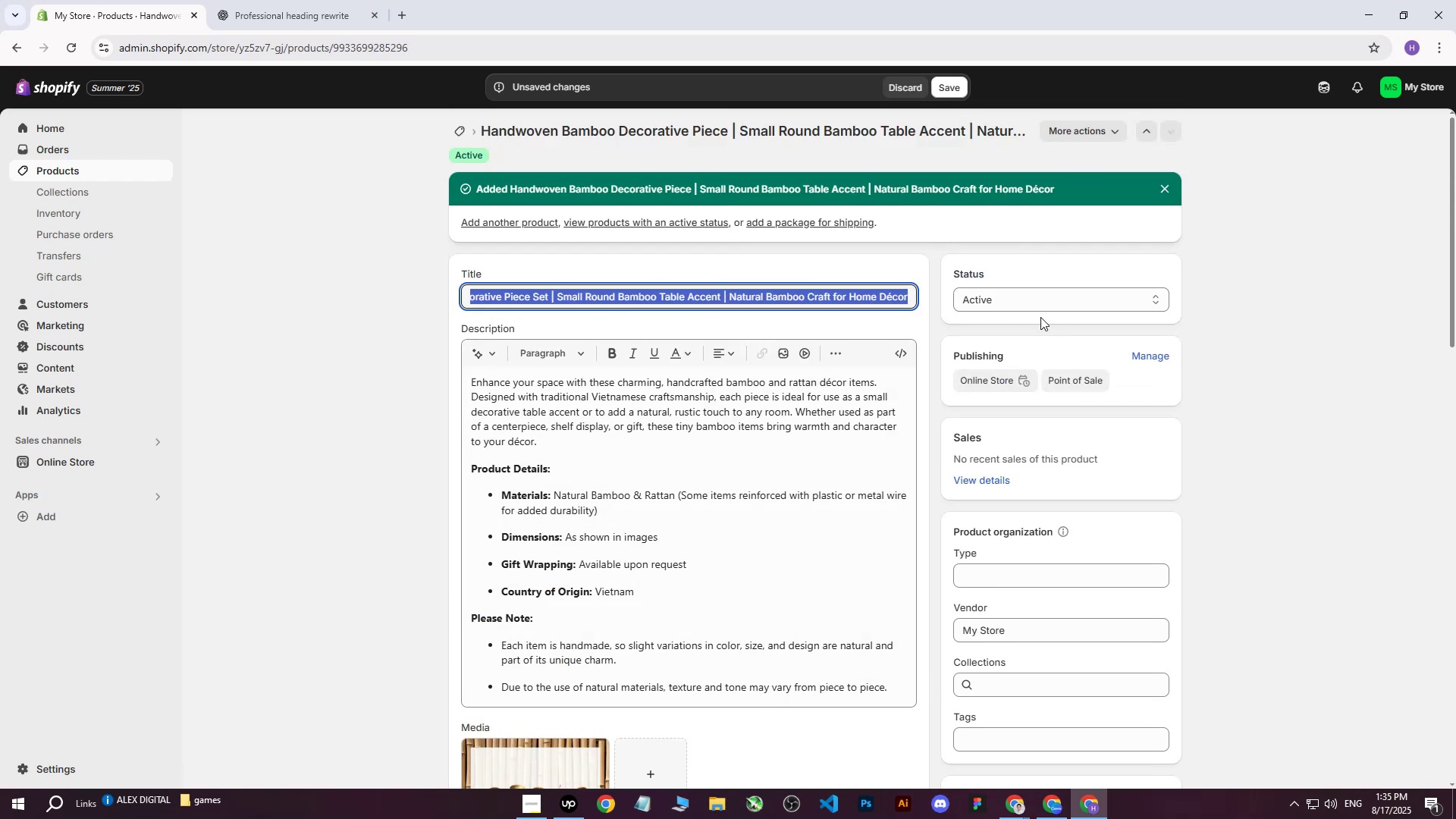 
key(Control+C)
 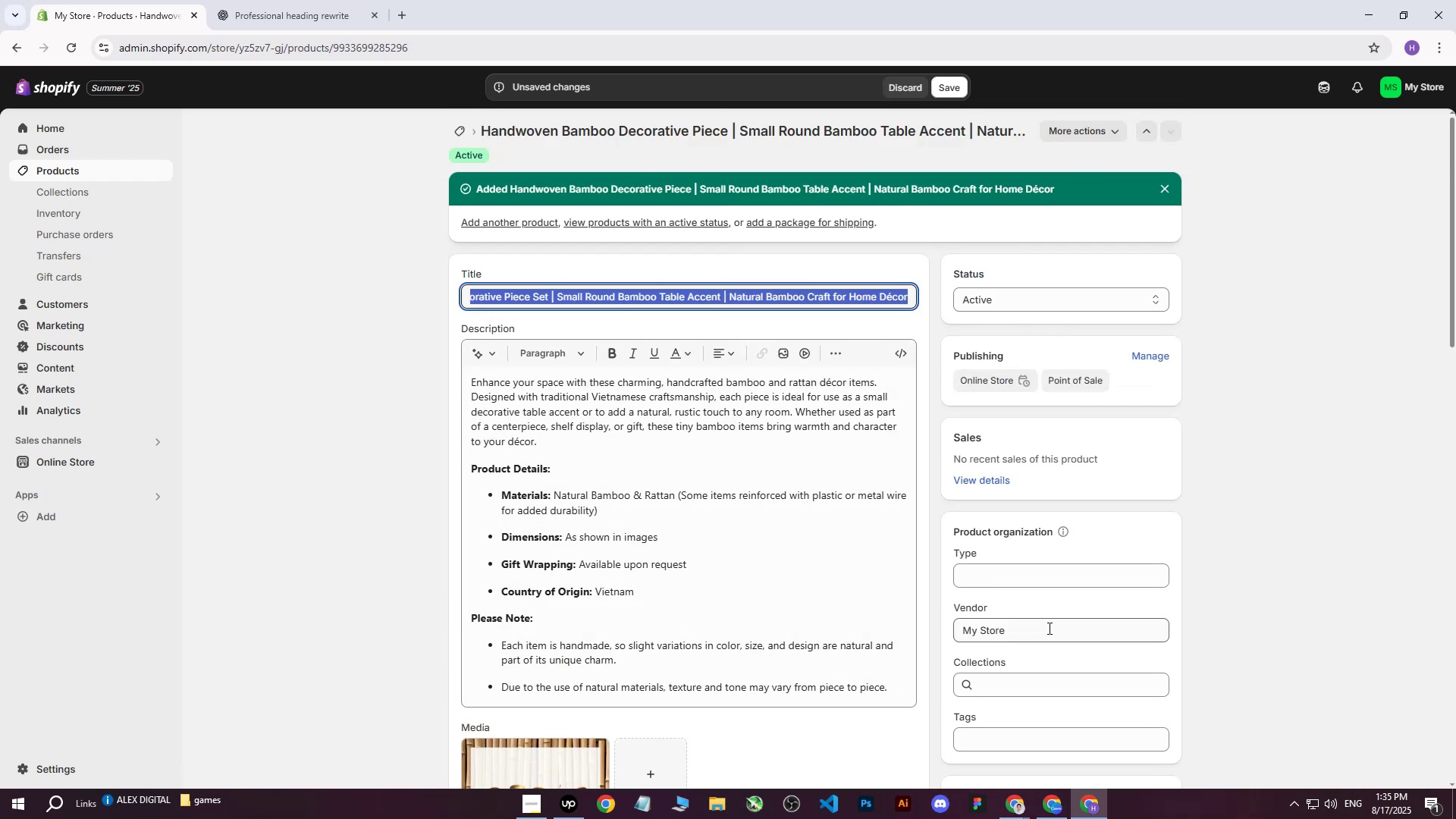 
scroll: coordinate [1050, 602], scroll_direction: down, amount: 1.0
 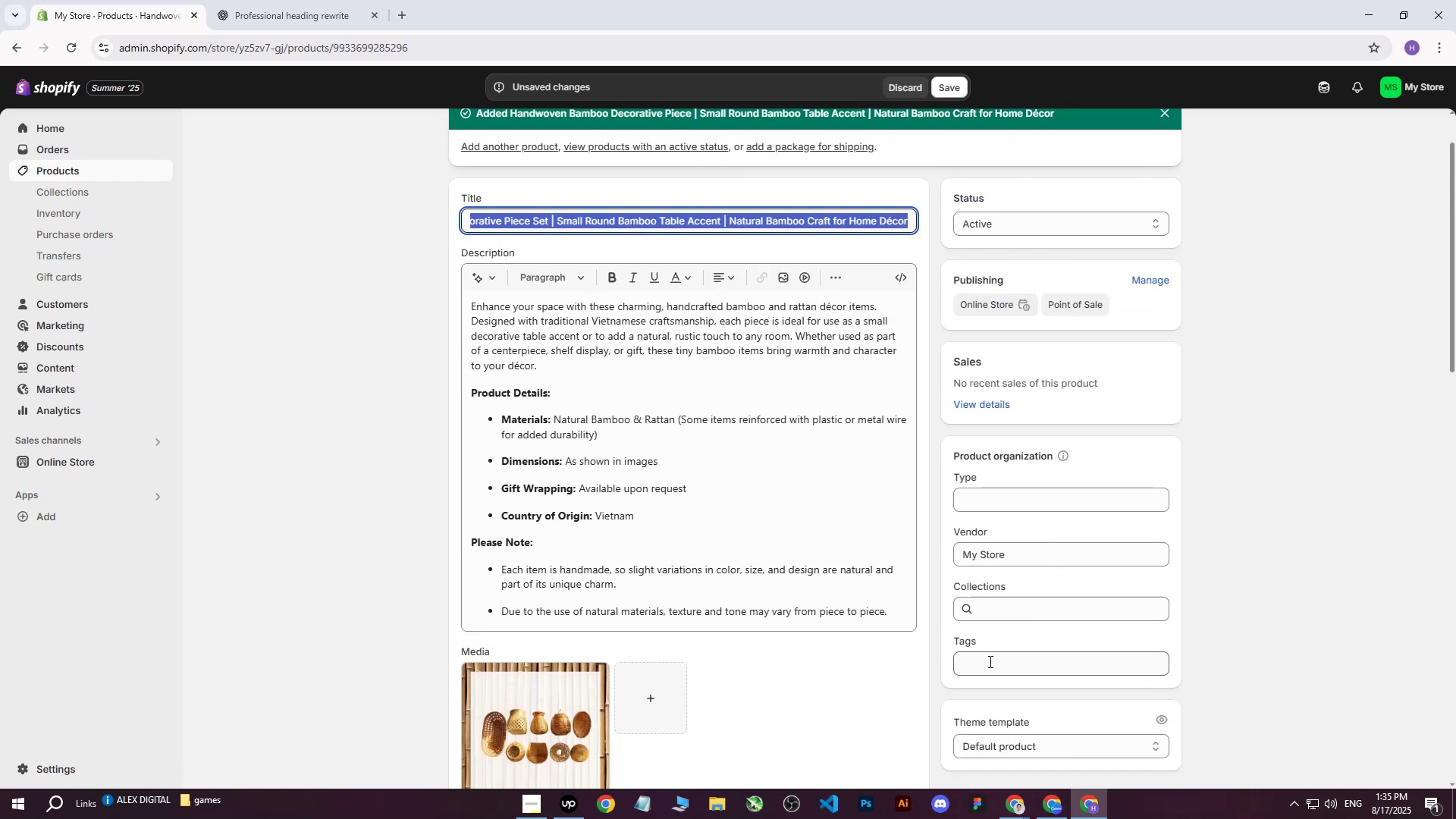 
left_click([983, 670])
 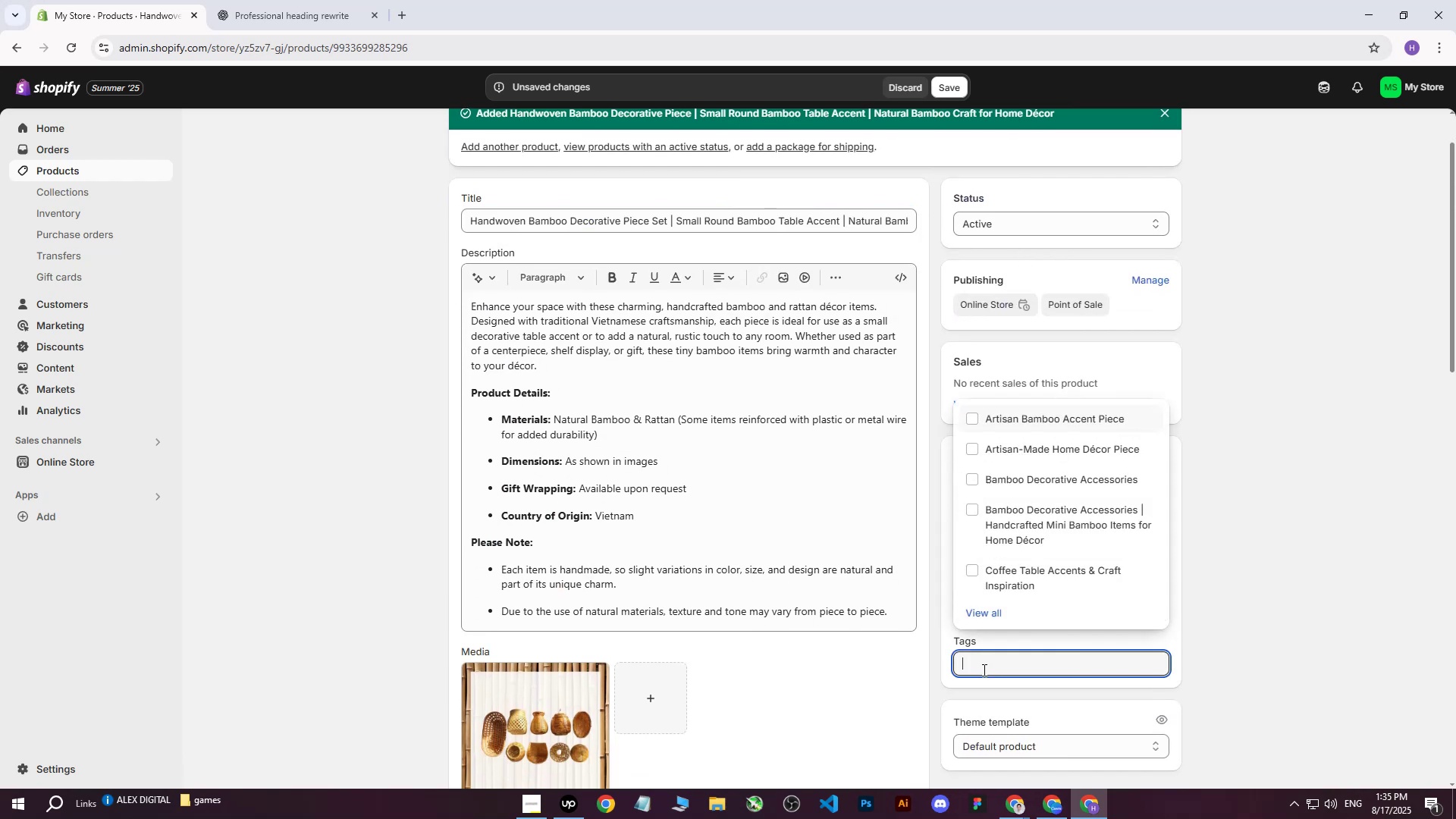 
key(Control+ControlLeft)
 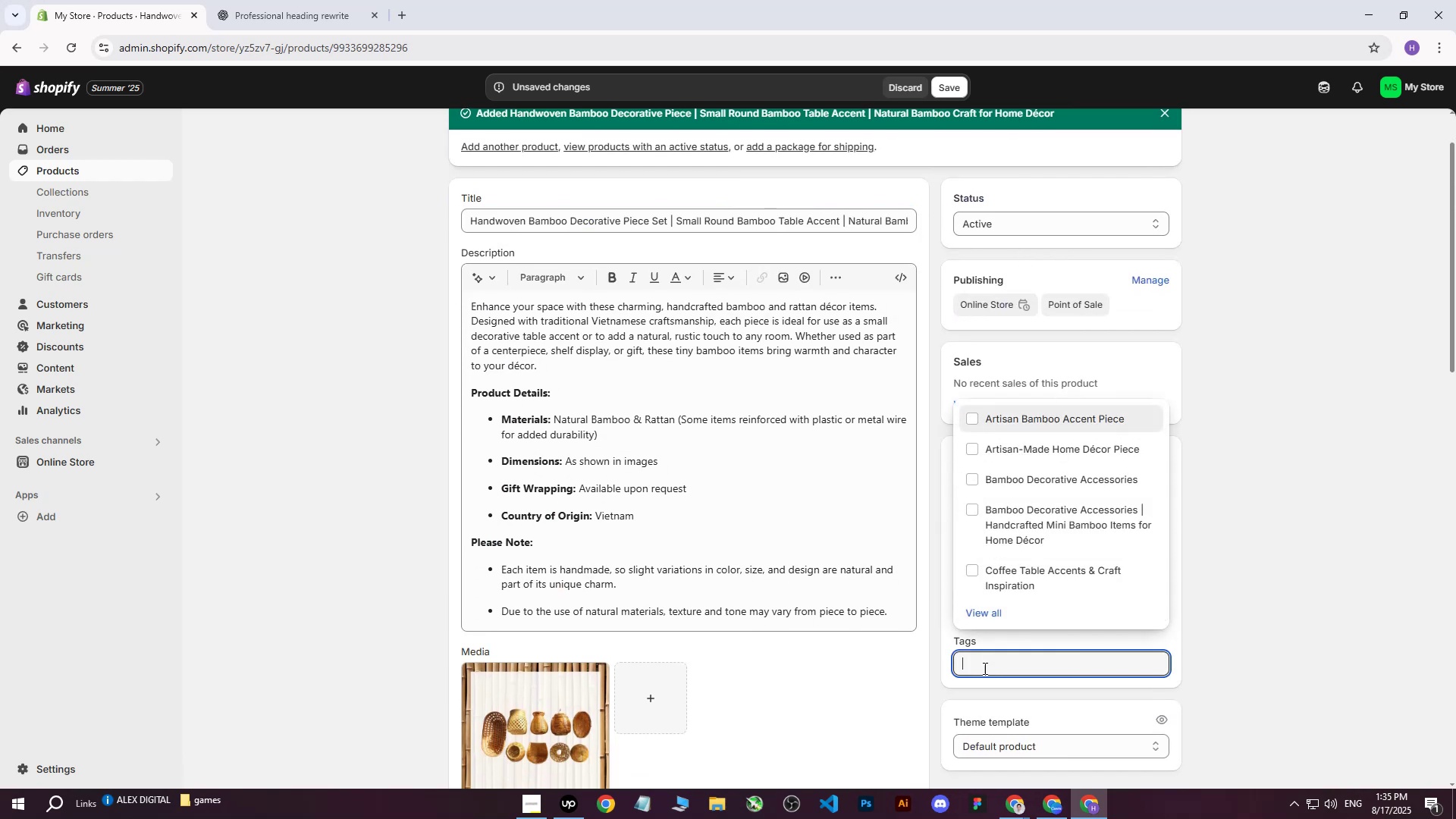 
key(Control+V)
 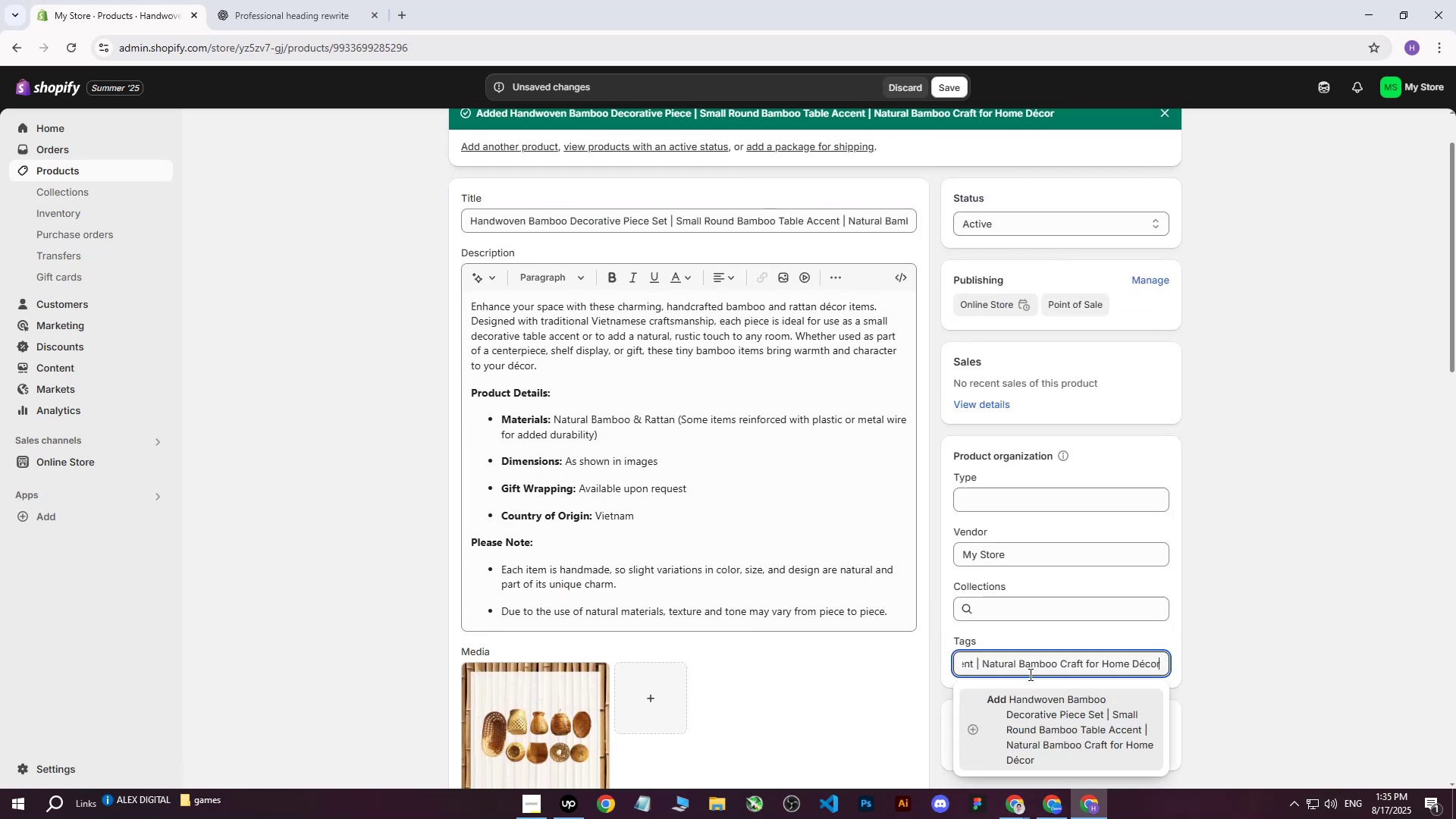 
left_click([1021, 694])
 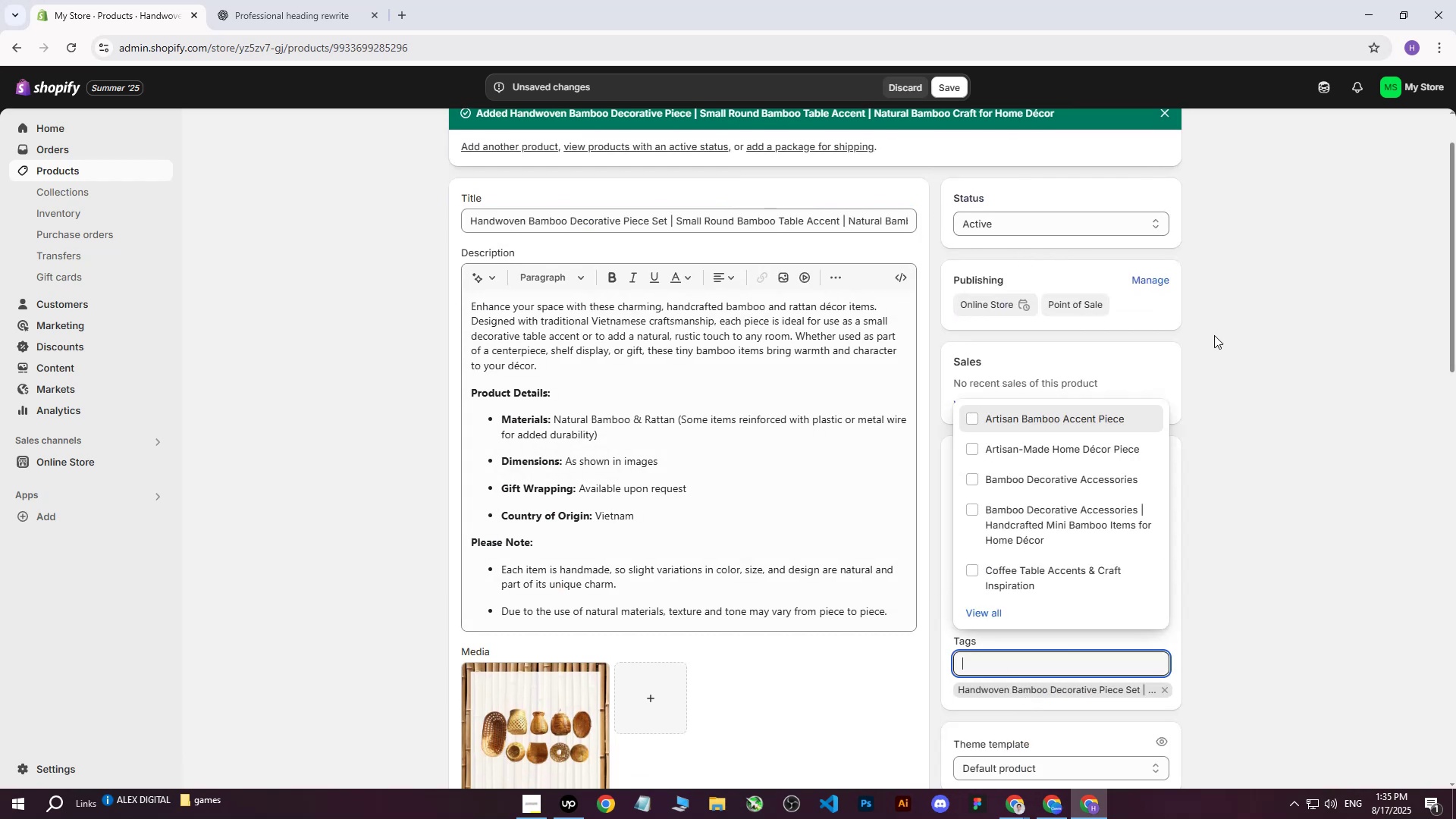 
left_click([293, 297])
 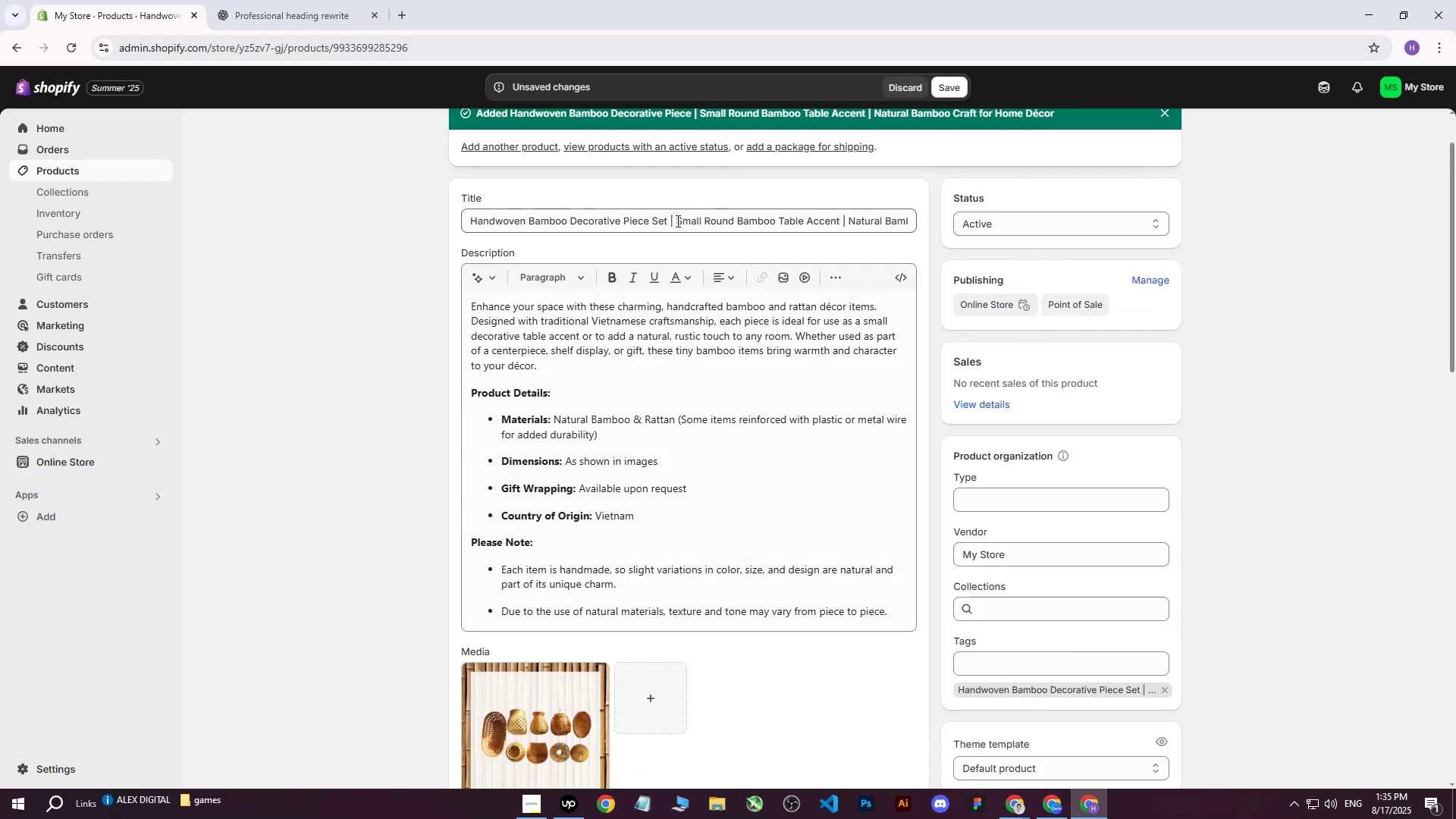 
left_click([676, 221])
 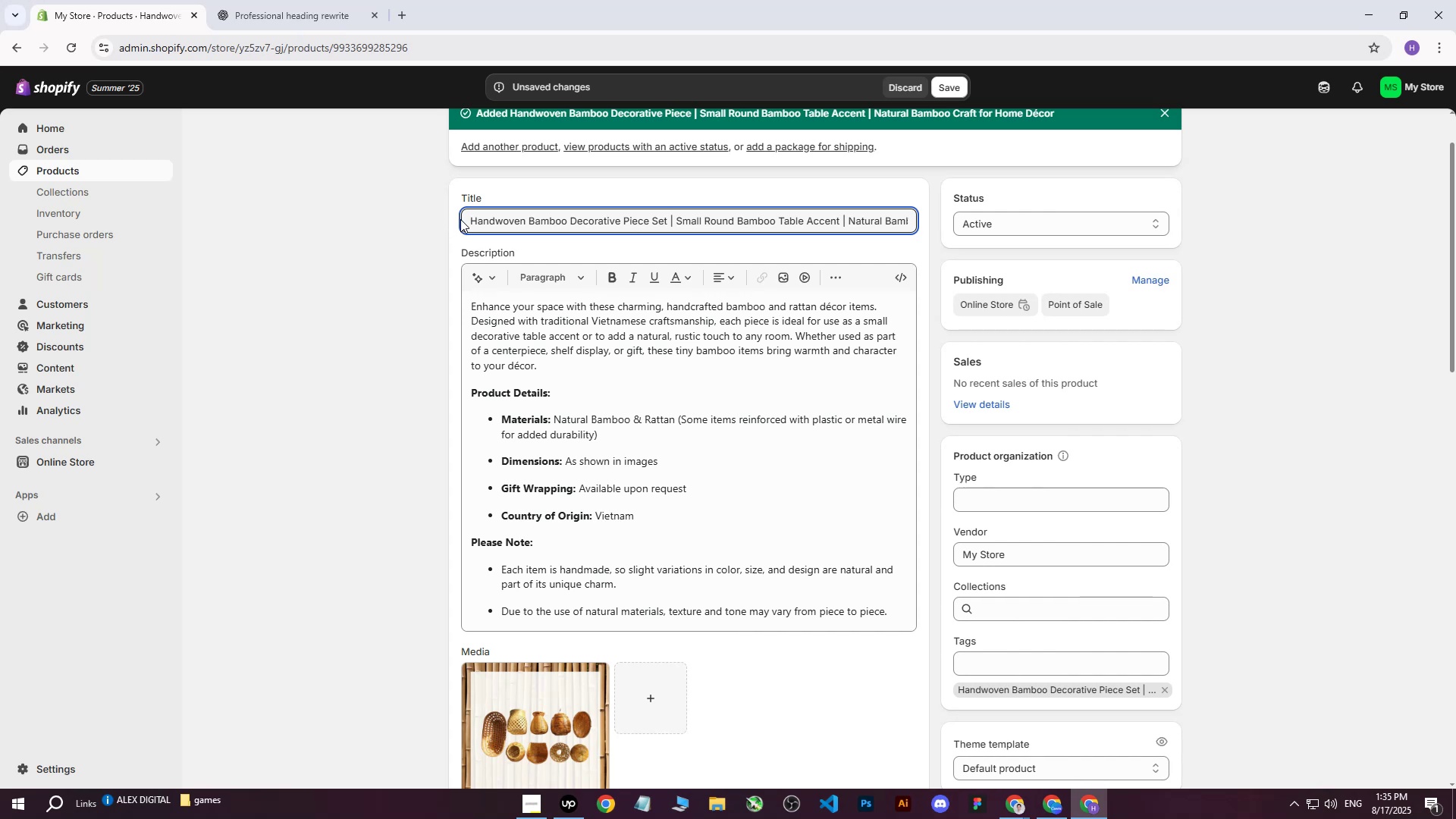 
left_click_drag(start_coordinate=[467, 219], to_coordinate=[666, 228])
 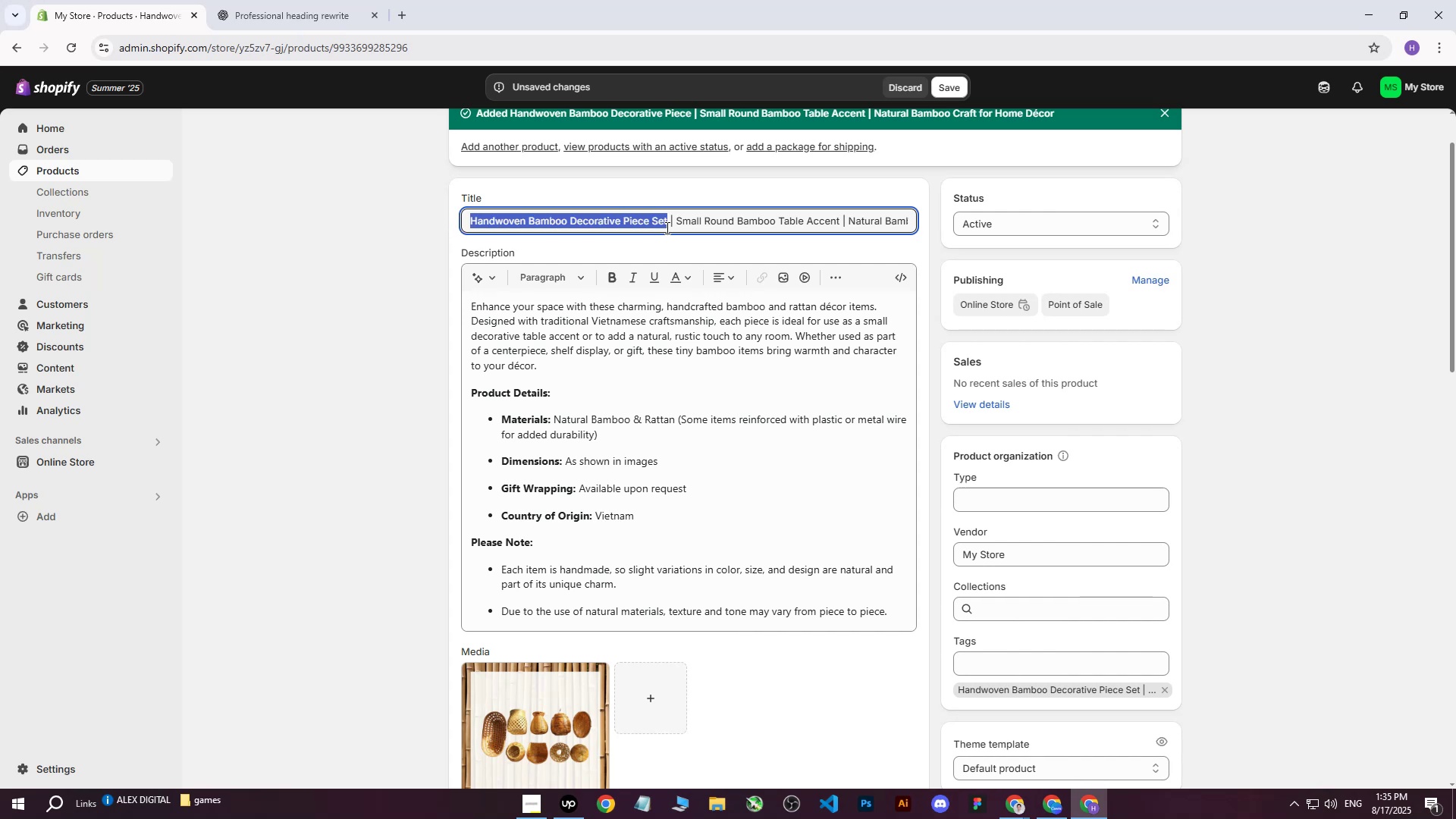 
key(Control+C)
 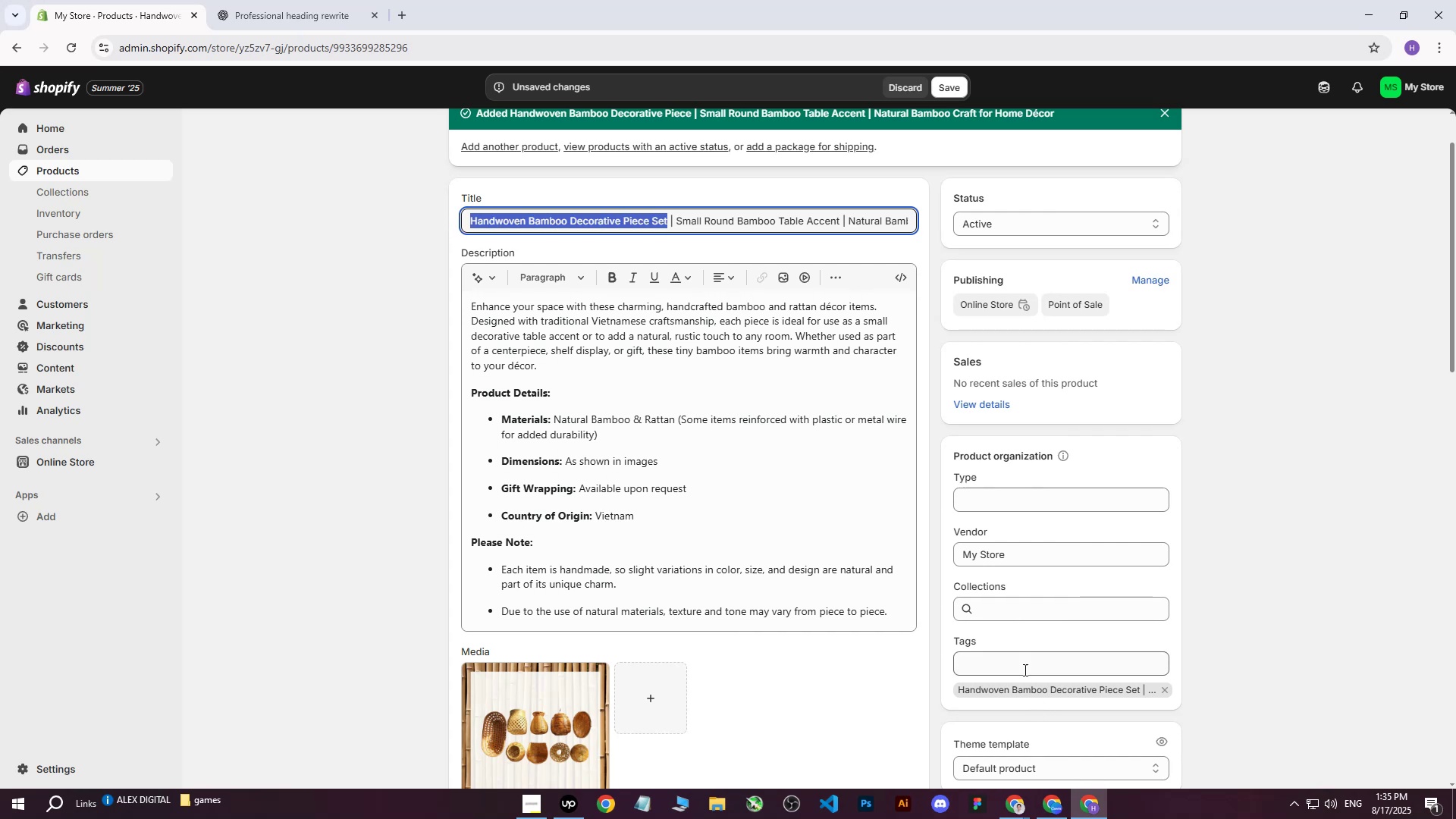 
left_click([1024, 666])
 